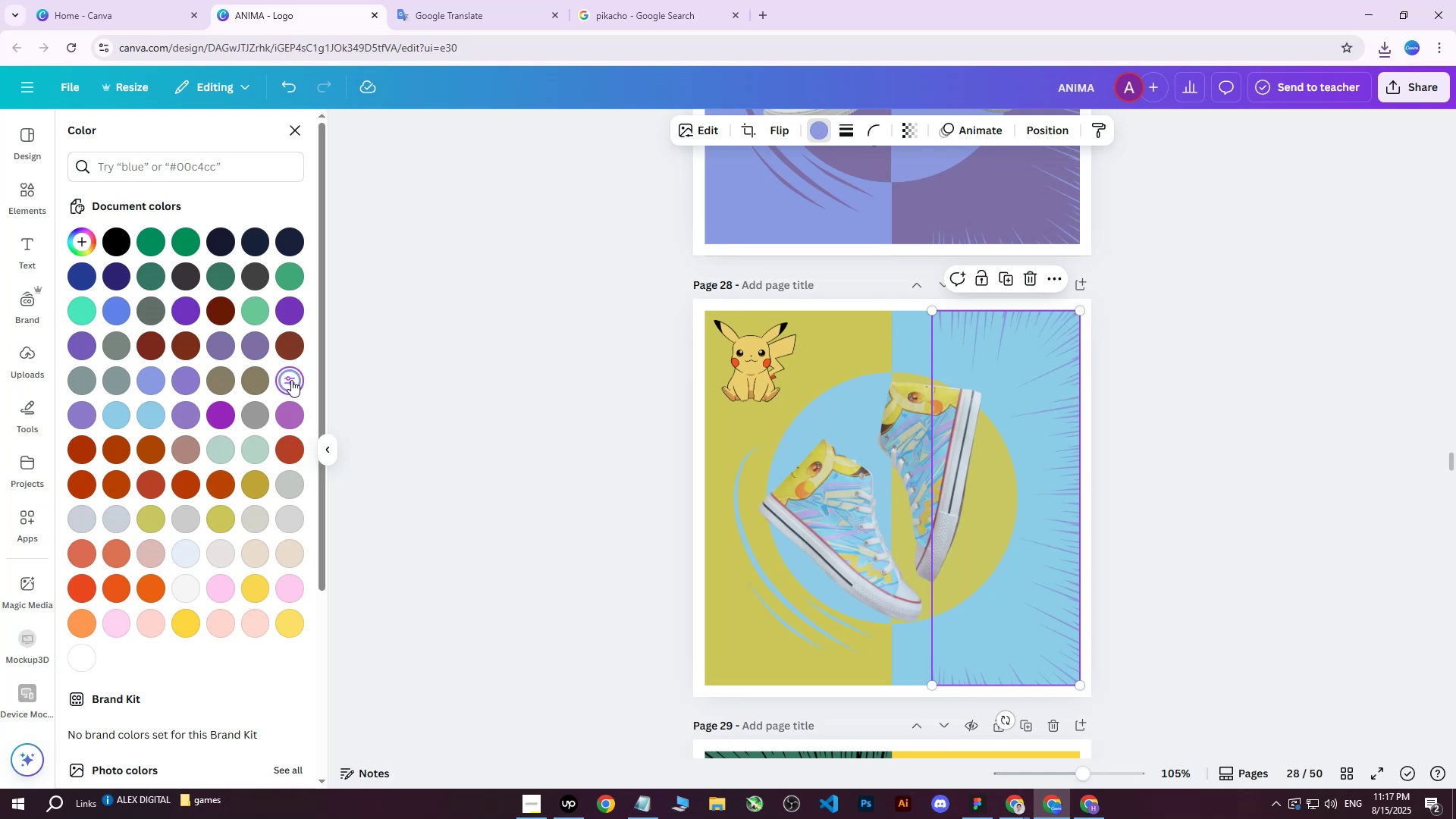 
double_click([291, 380])
 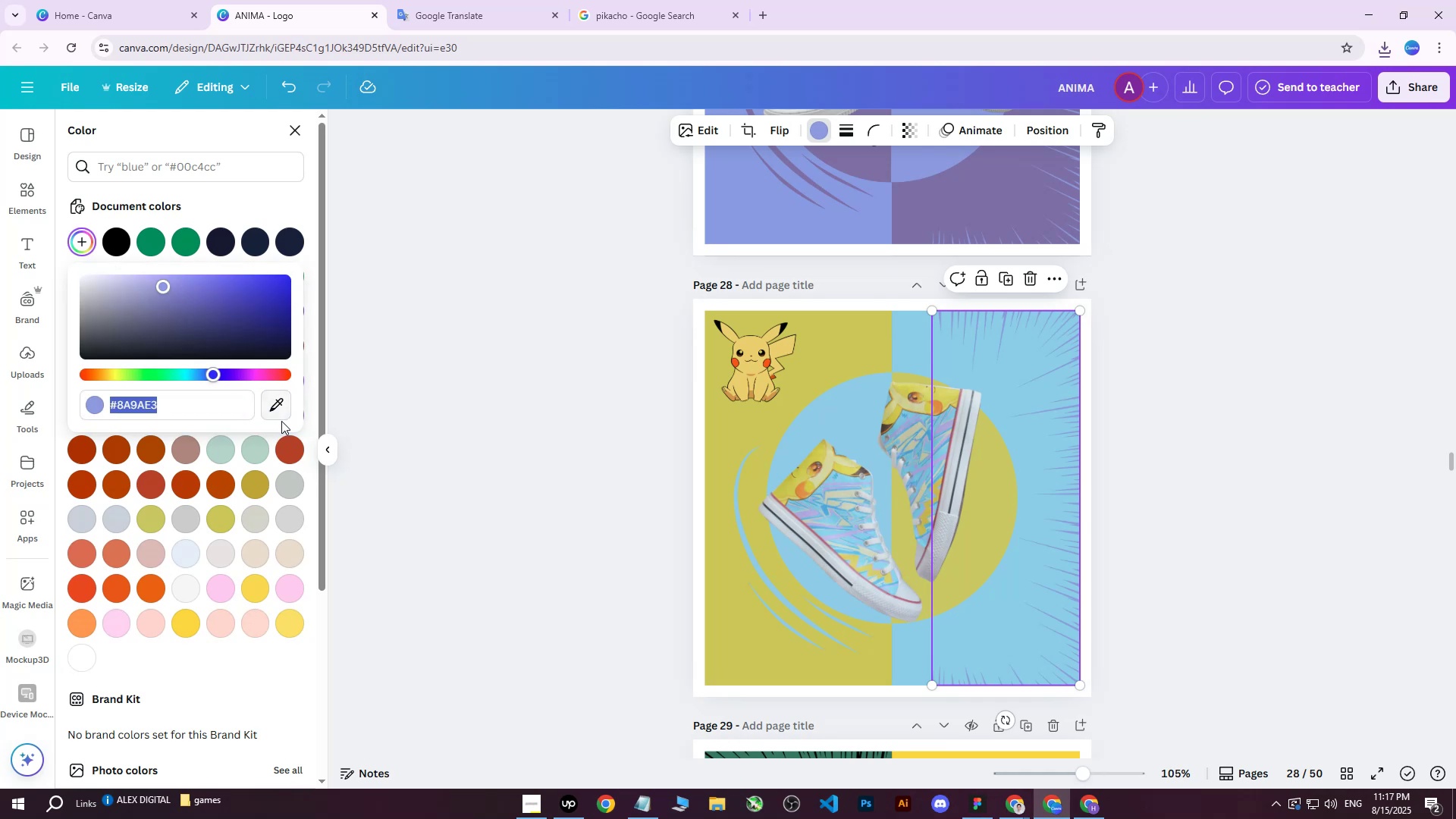 
triple_click([277, 418])
 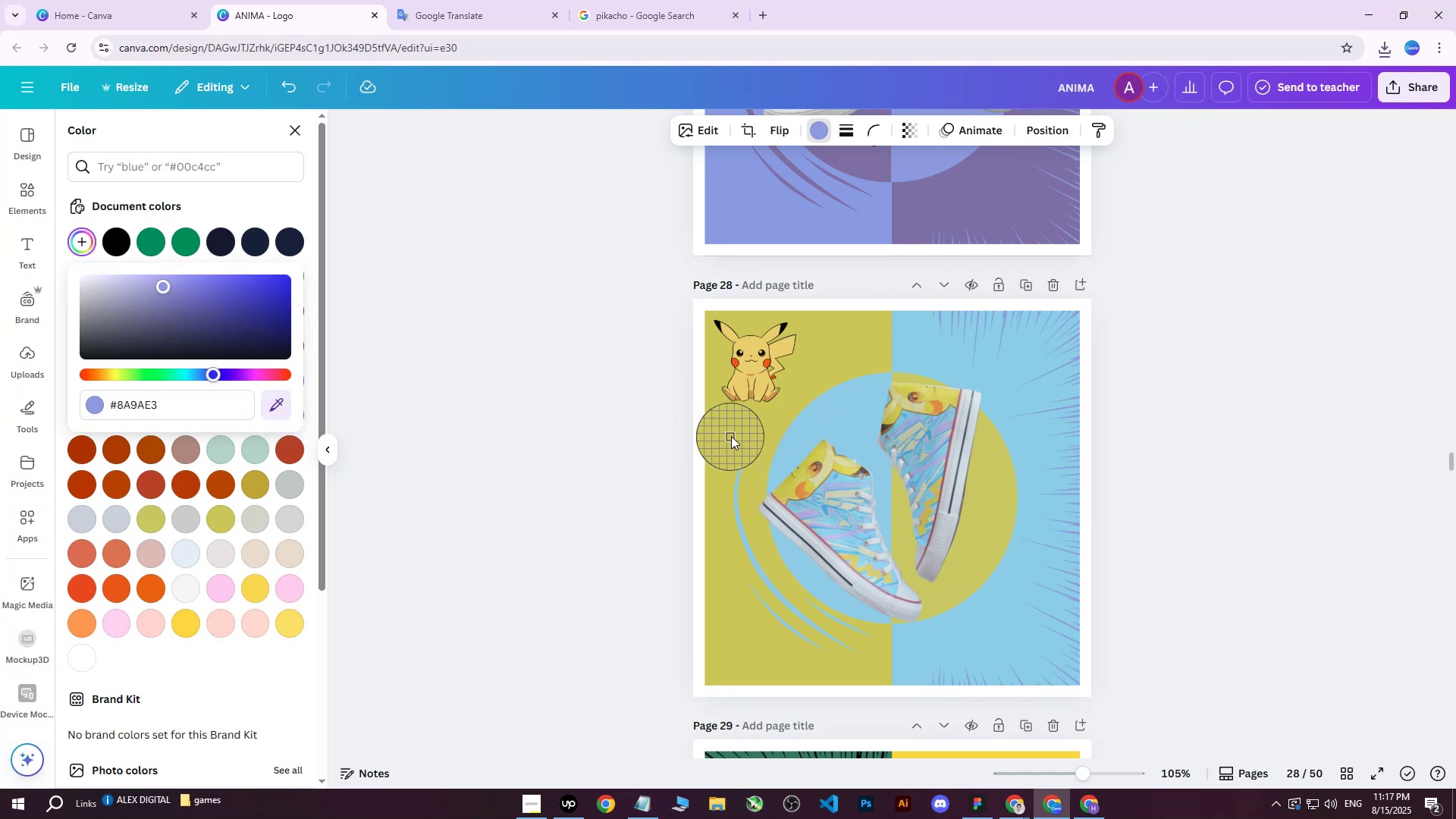 
left_click([730, 433])
 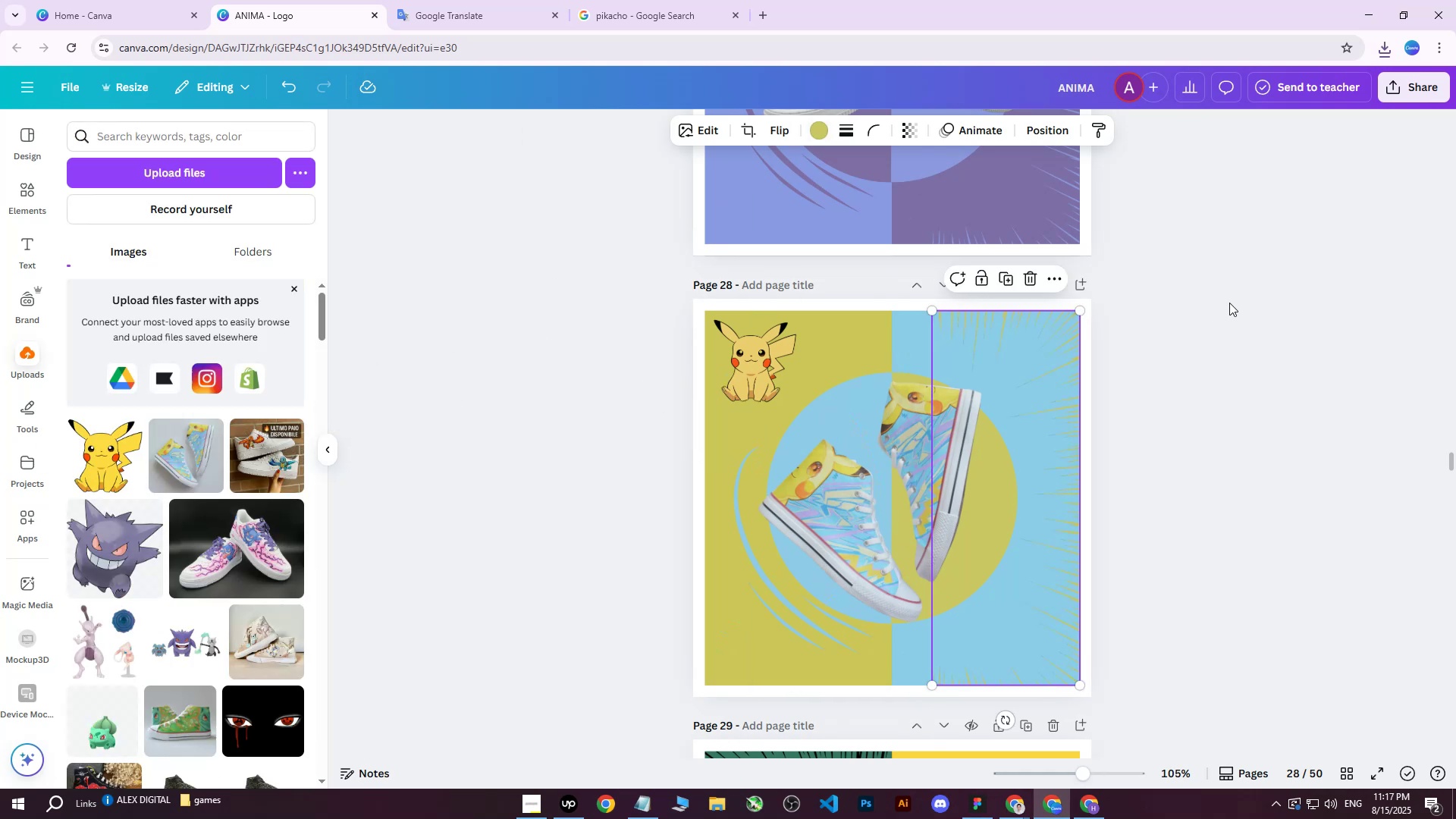 
double_click([1229, 303])
 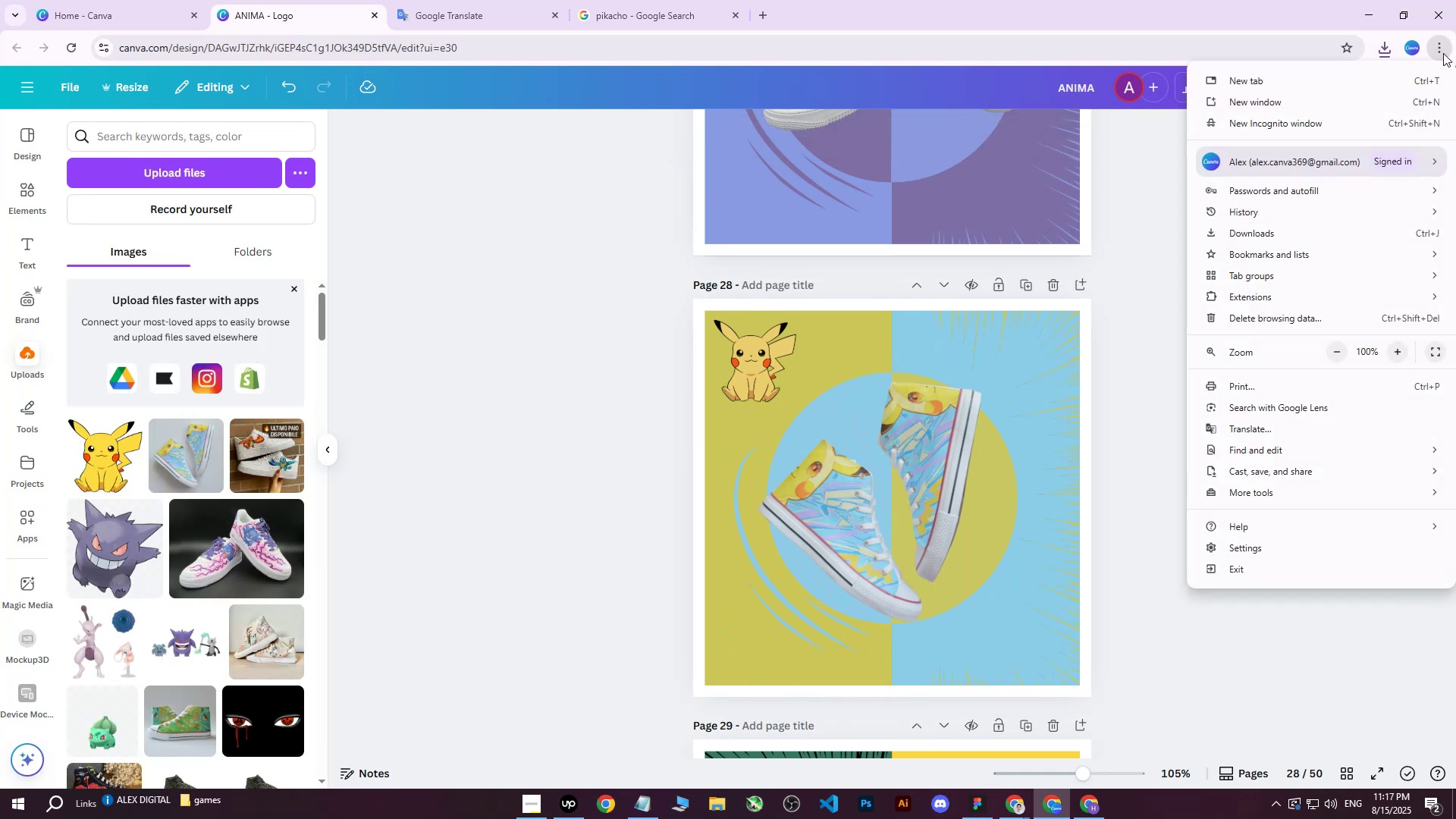 
double_click([1399, 99])
 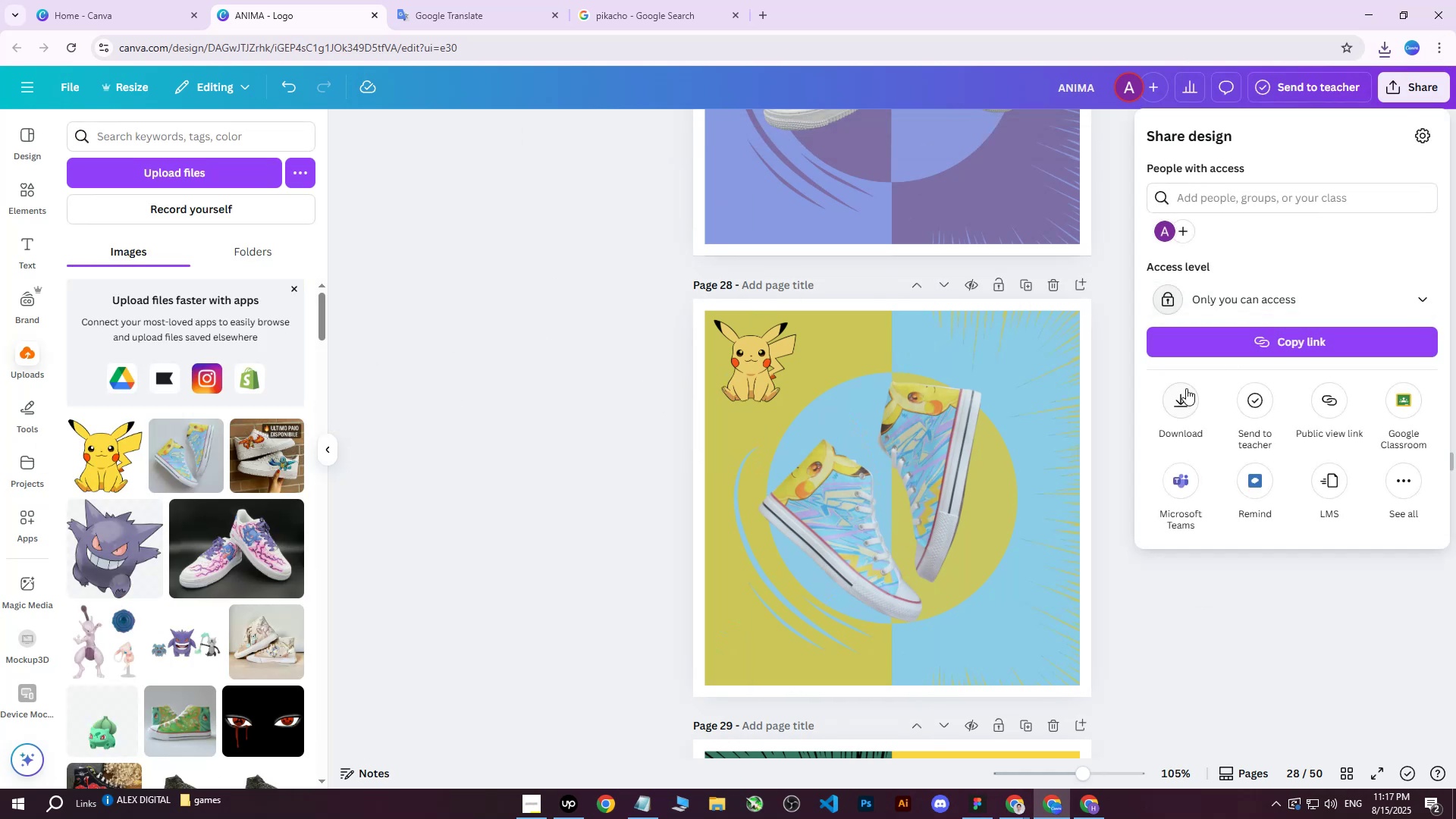 
double_click([1185, 400])
 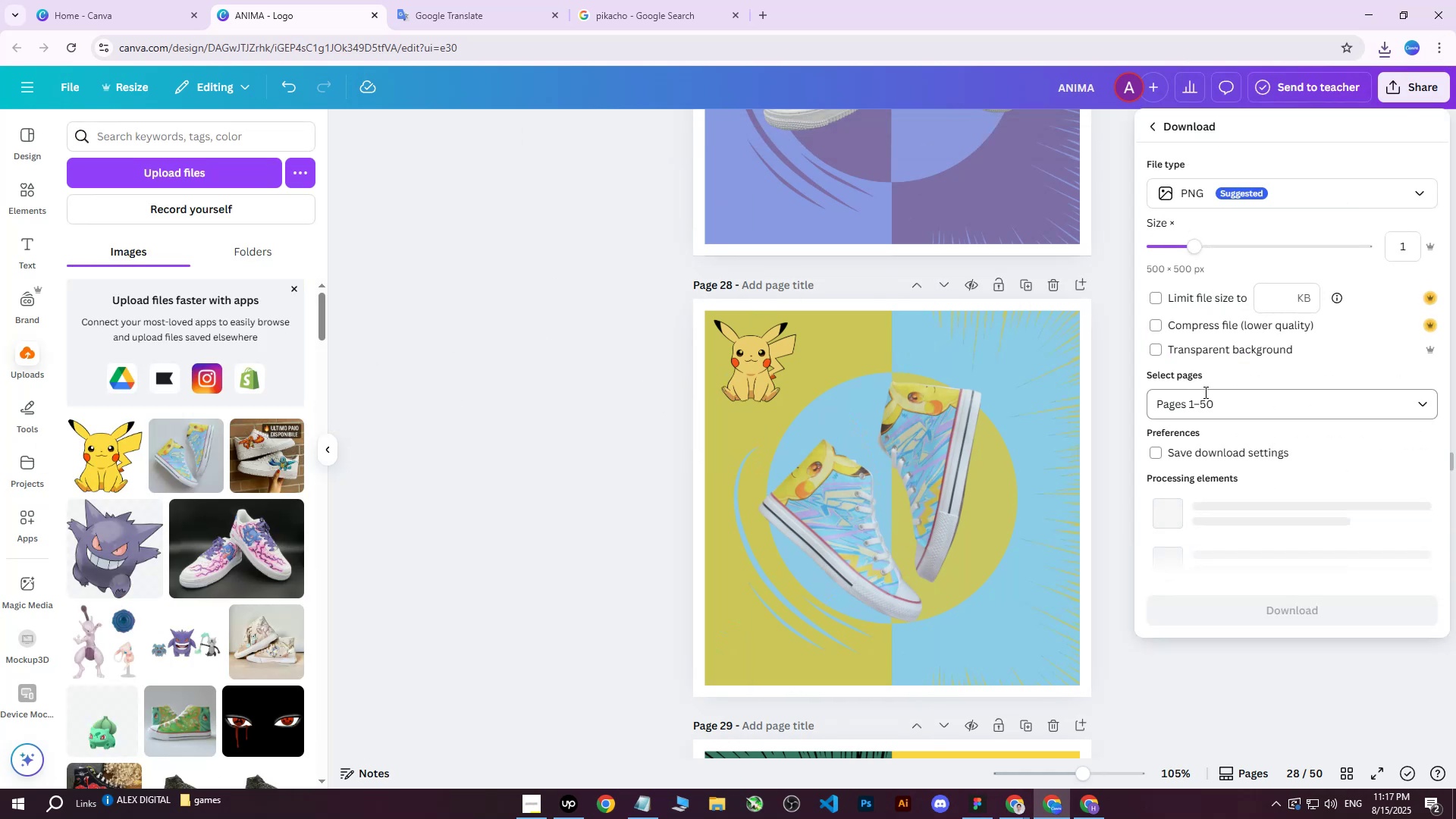 
triple_click([1204, 391])
 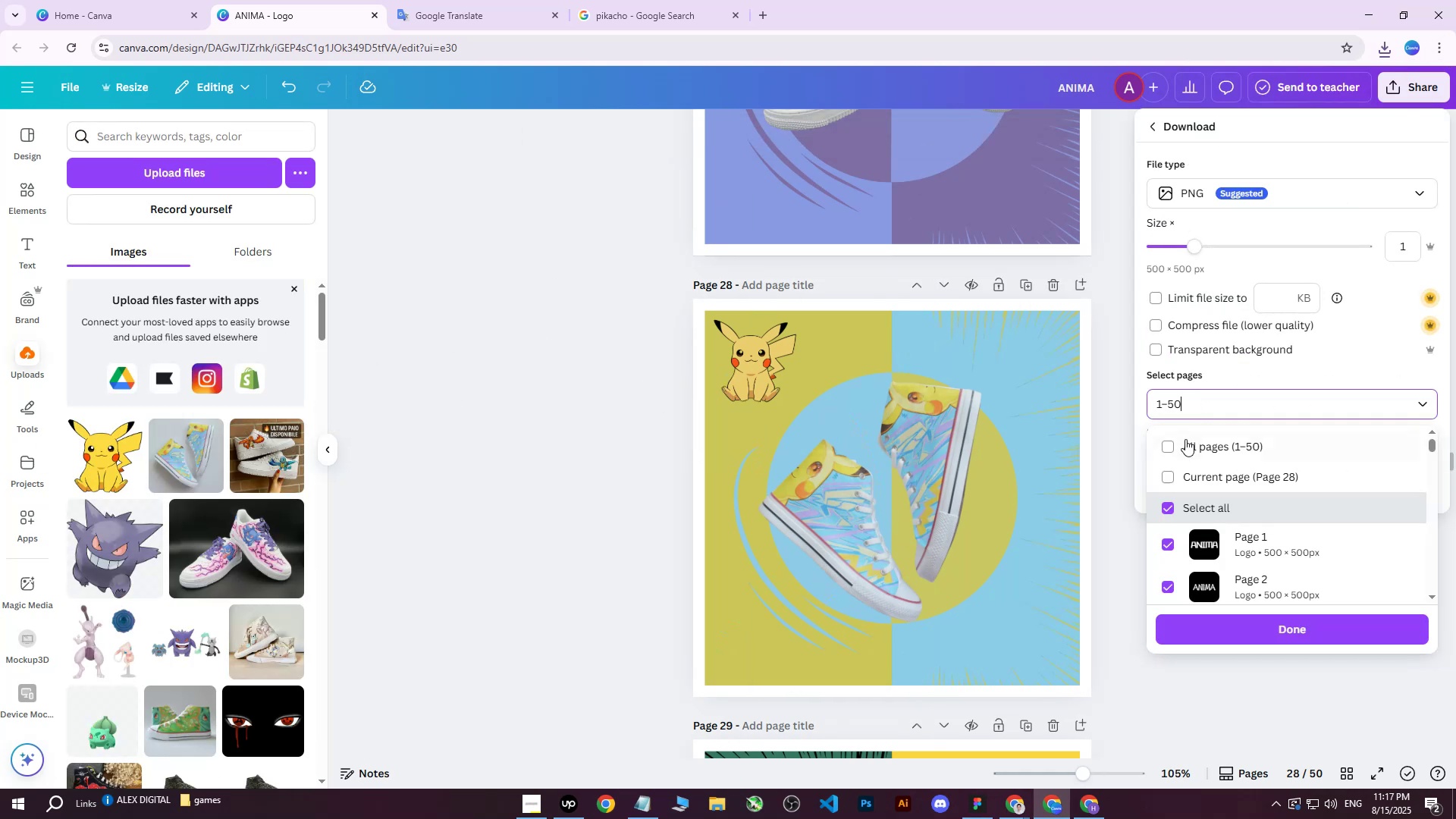 
triple_click([1185, 441])
 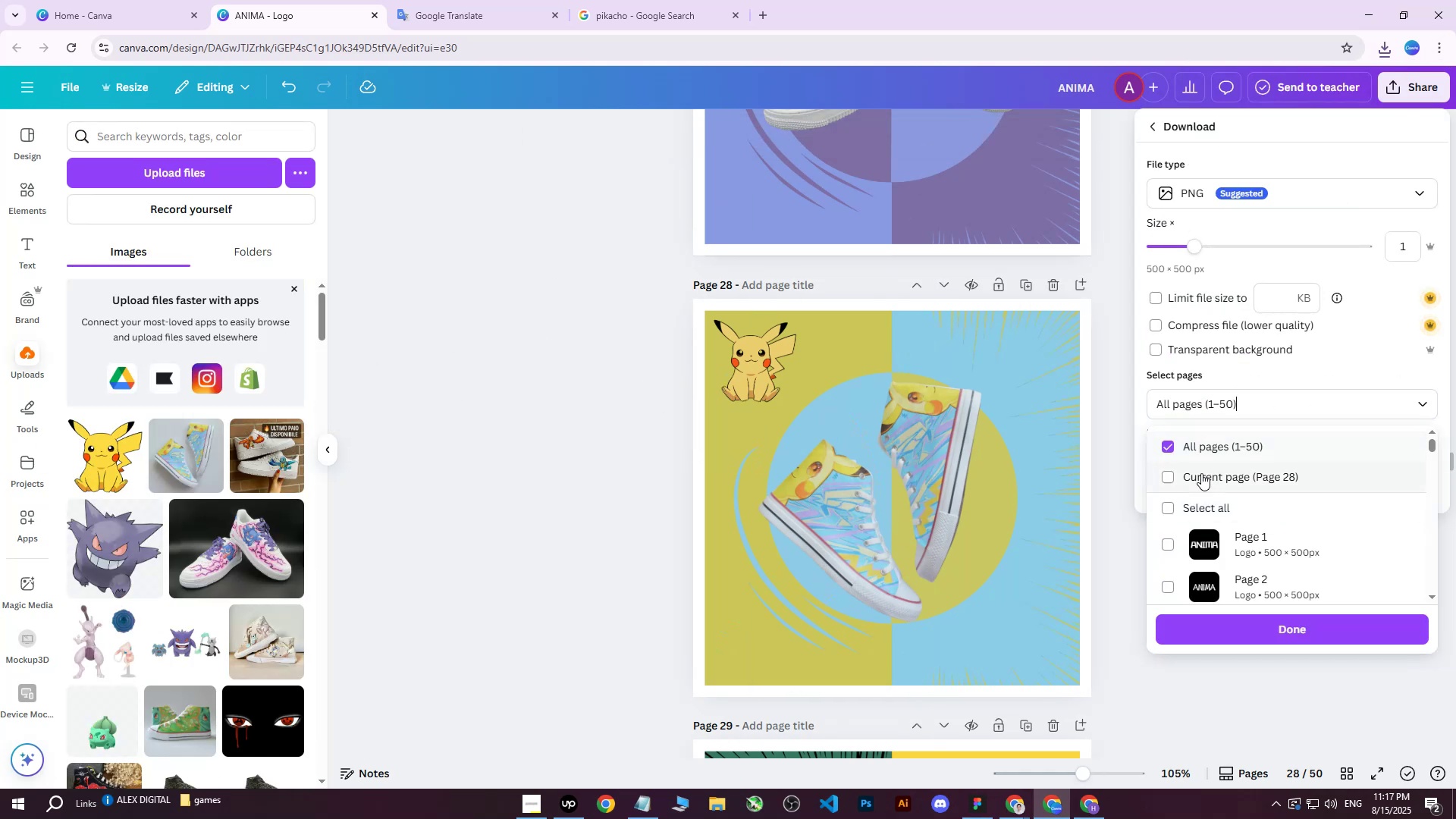 
triple_click([1201, 473])
 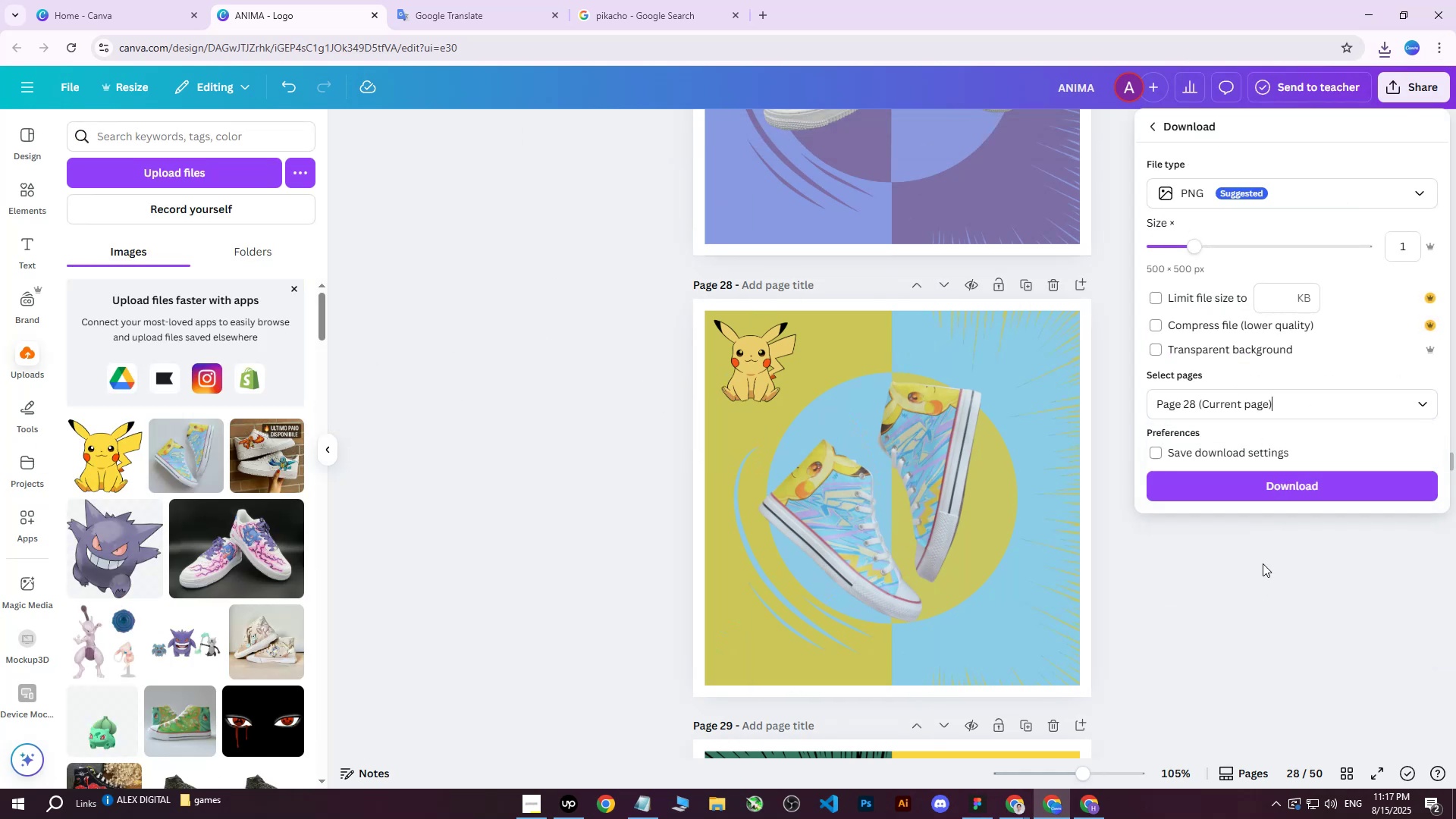 
double_click([1251, 493])
 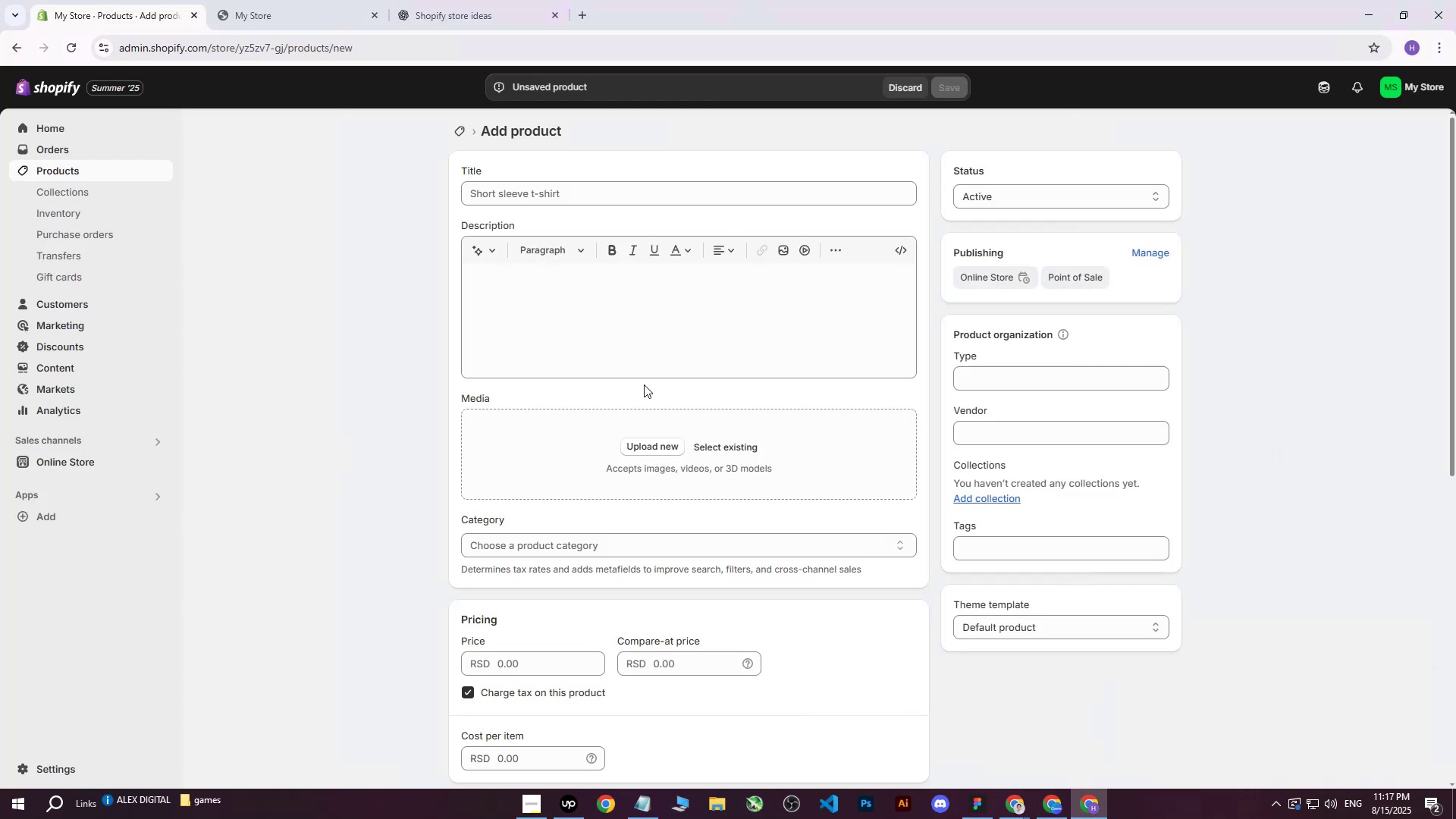 
left_click([655, 444])
 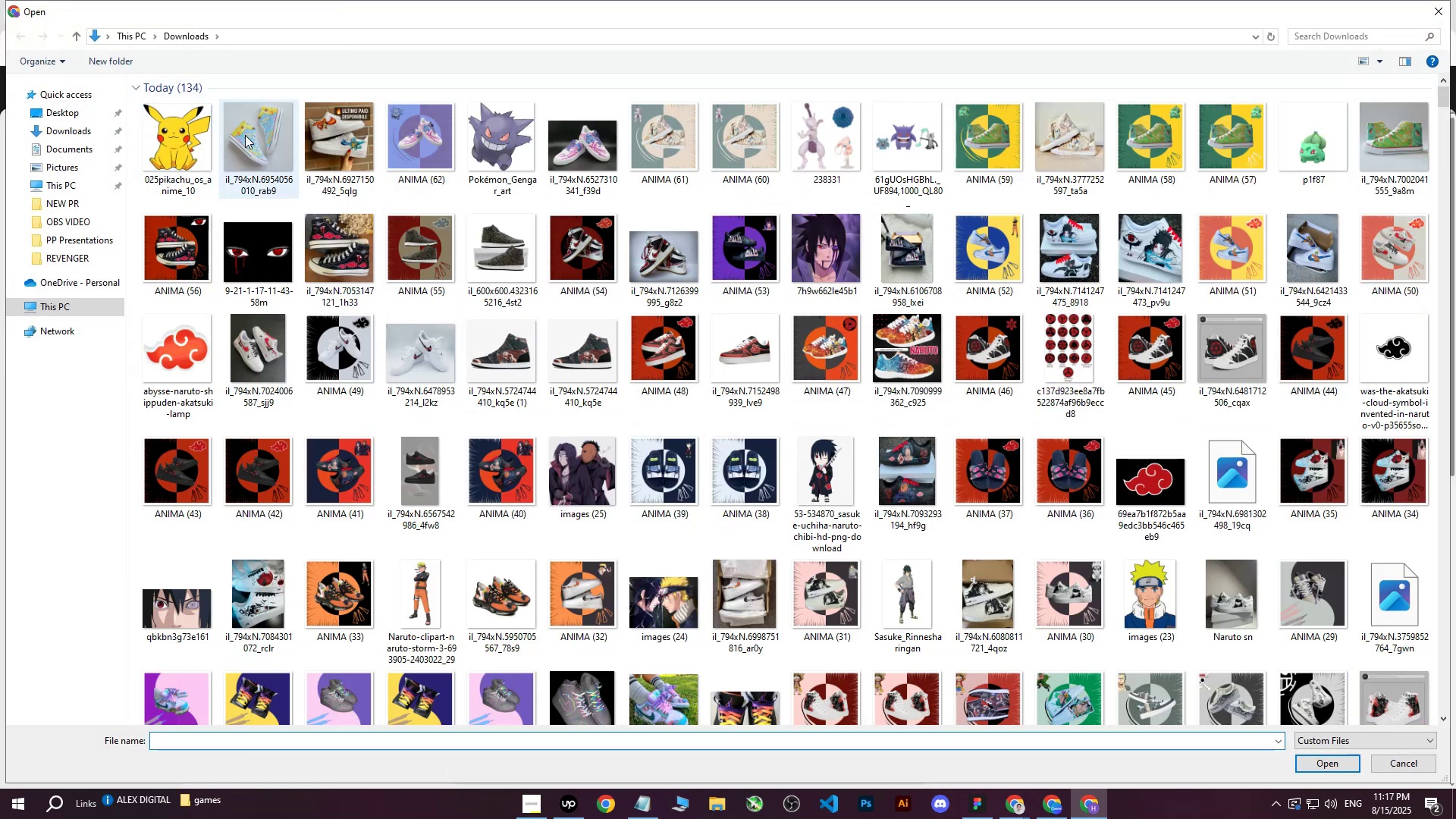 
double_click([64, 130])
 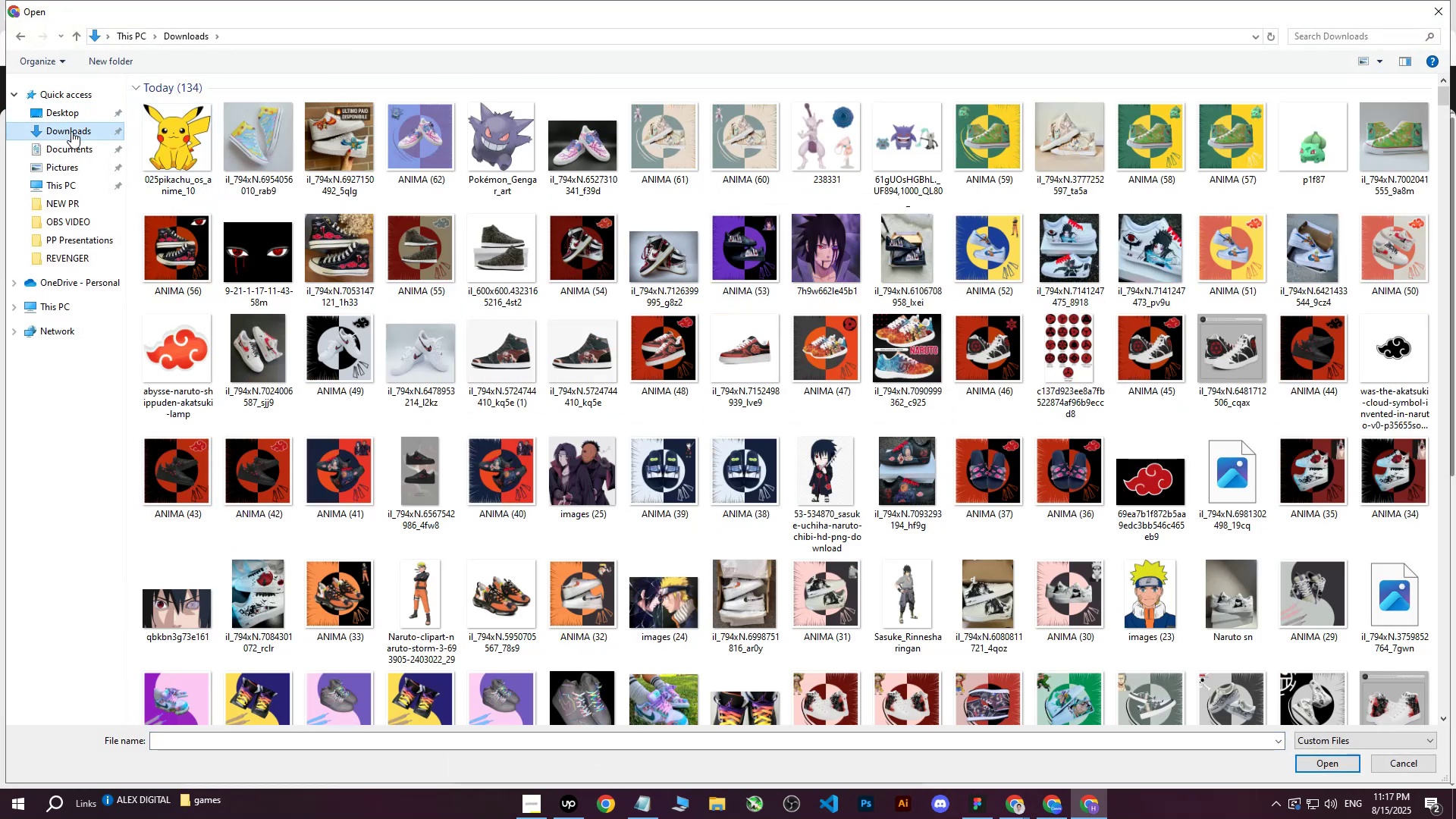 
double_click([75, 128])
 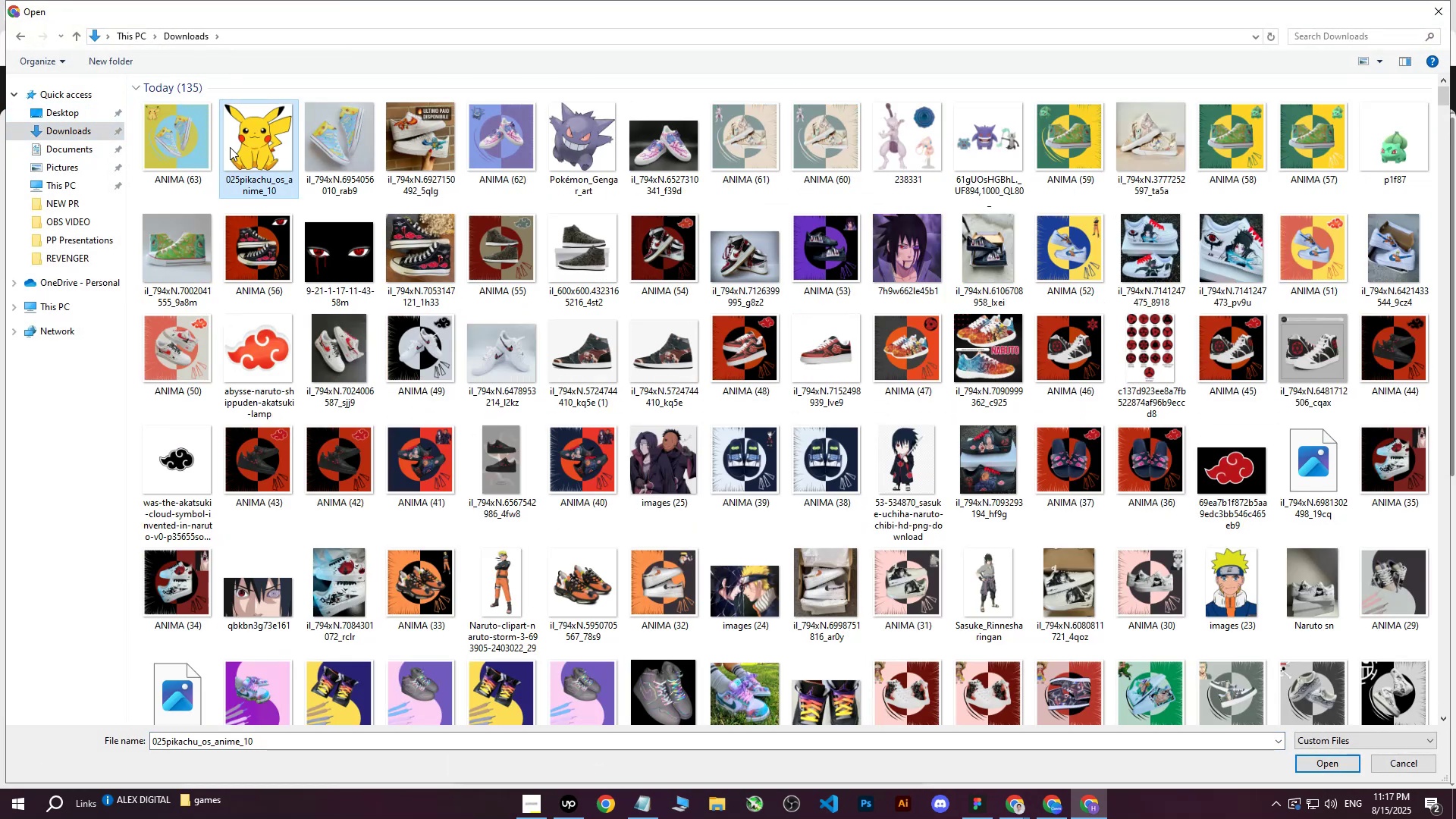 
double_click([176, 137])
 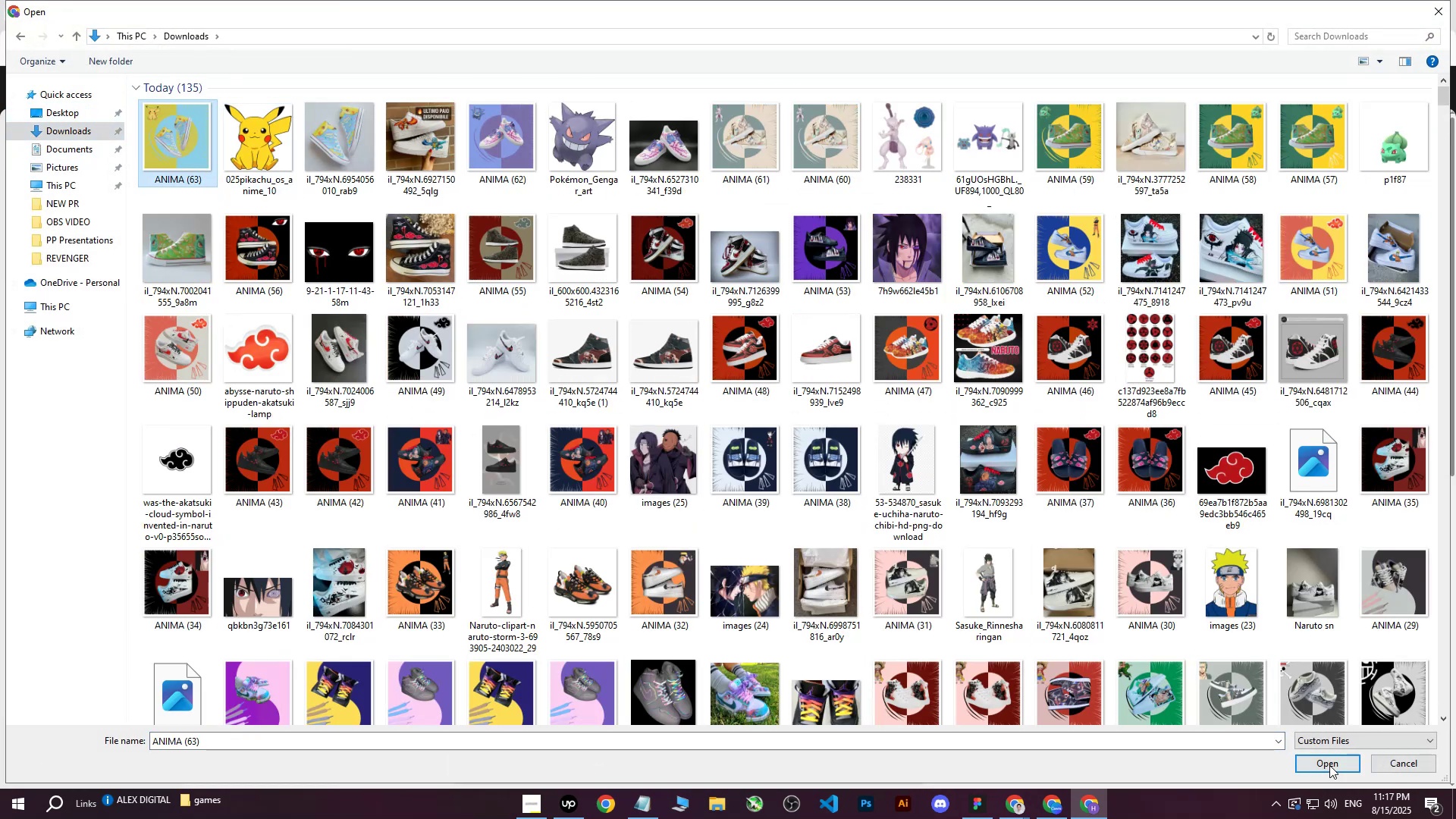 
left_click([1327, 764])
 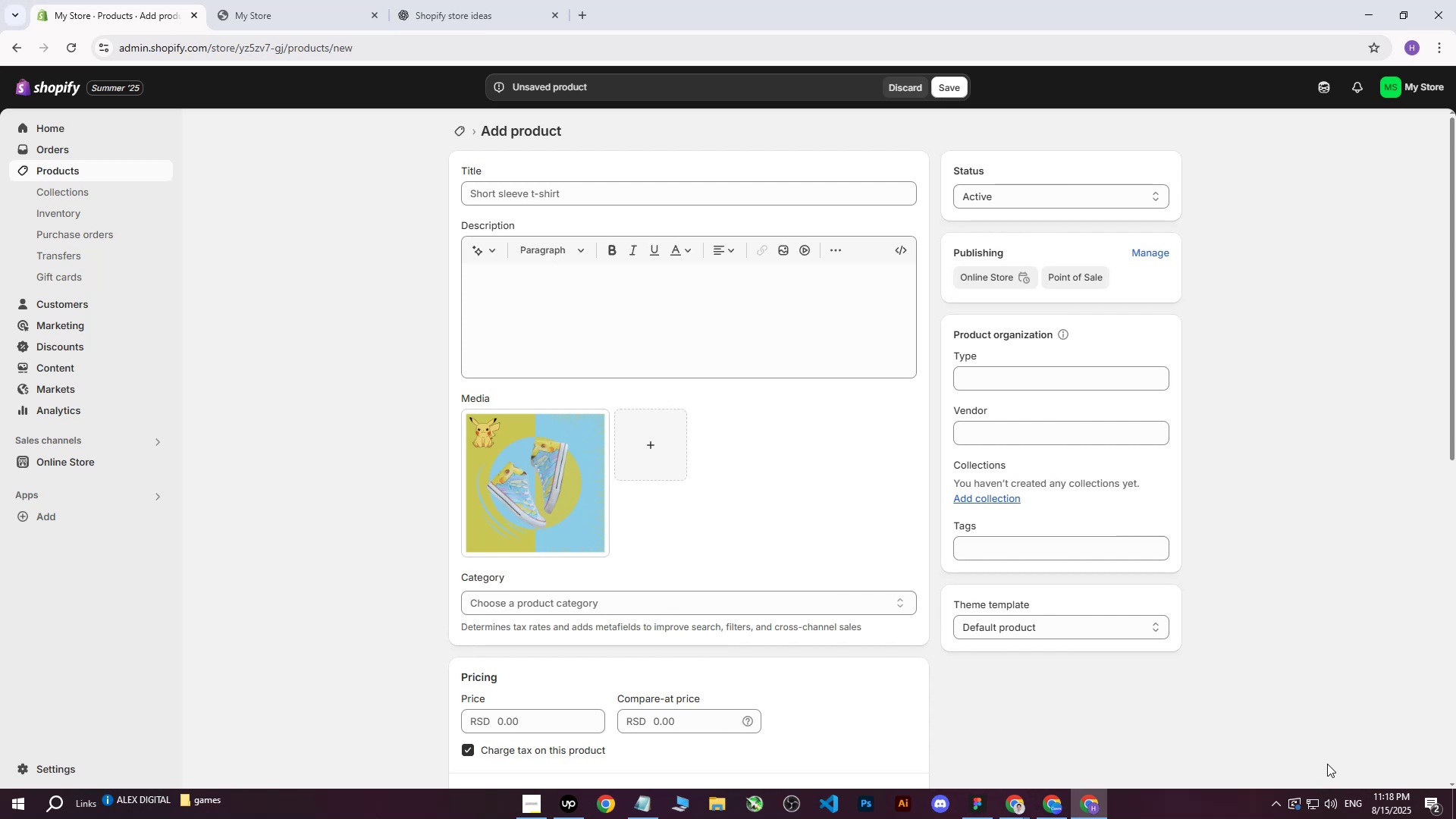 
wait(44.21)
 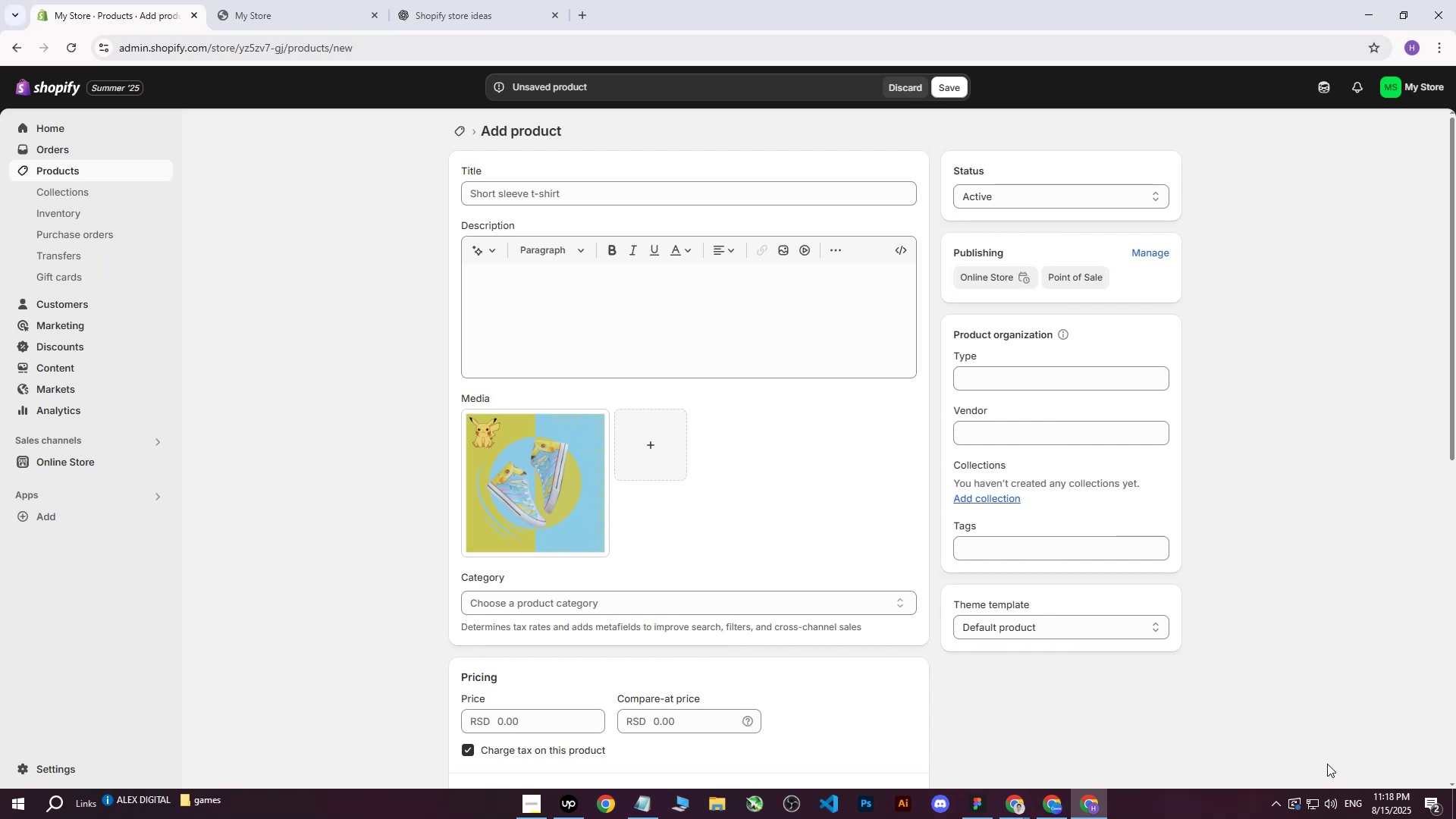 
left_click([1019, 808])
 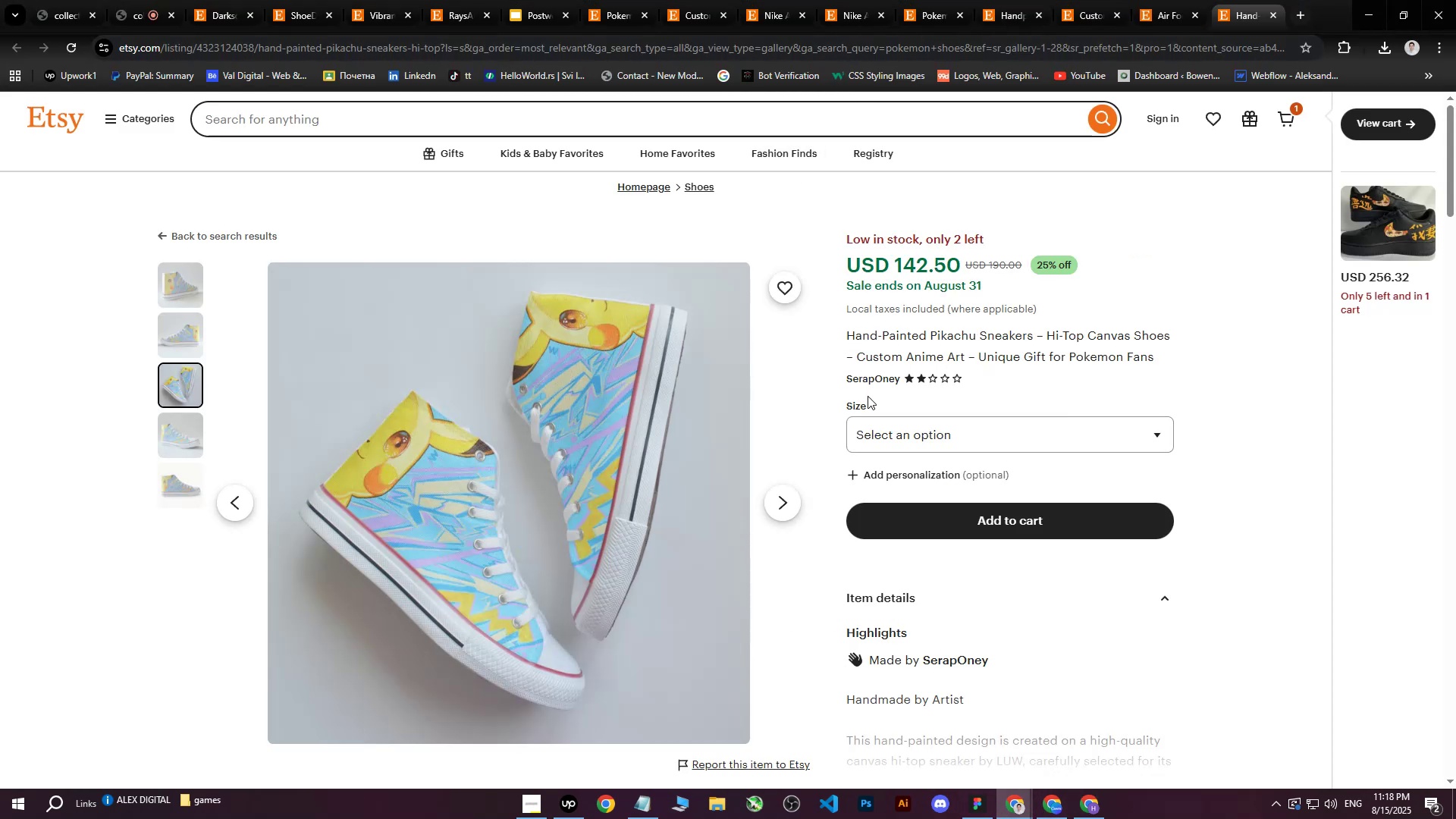 
left_click_drag(start_coordinate=[846, 334], to_coordinate=[1169, 361])
 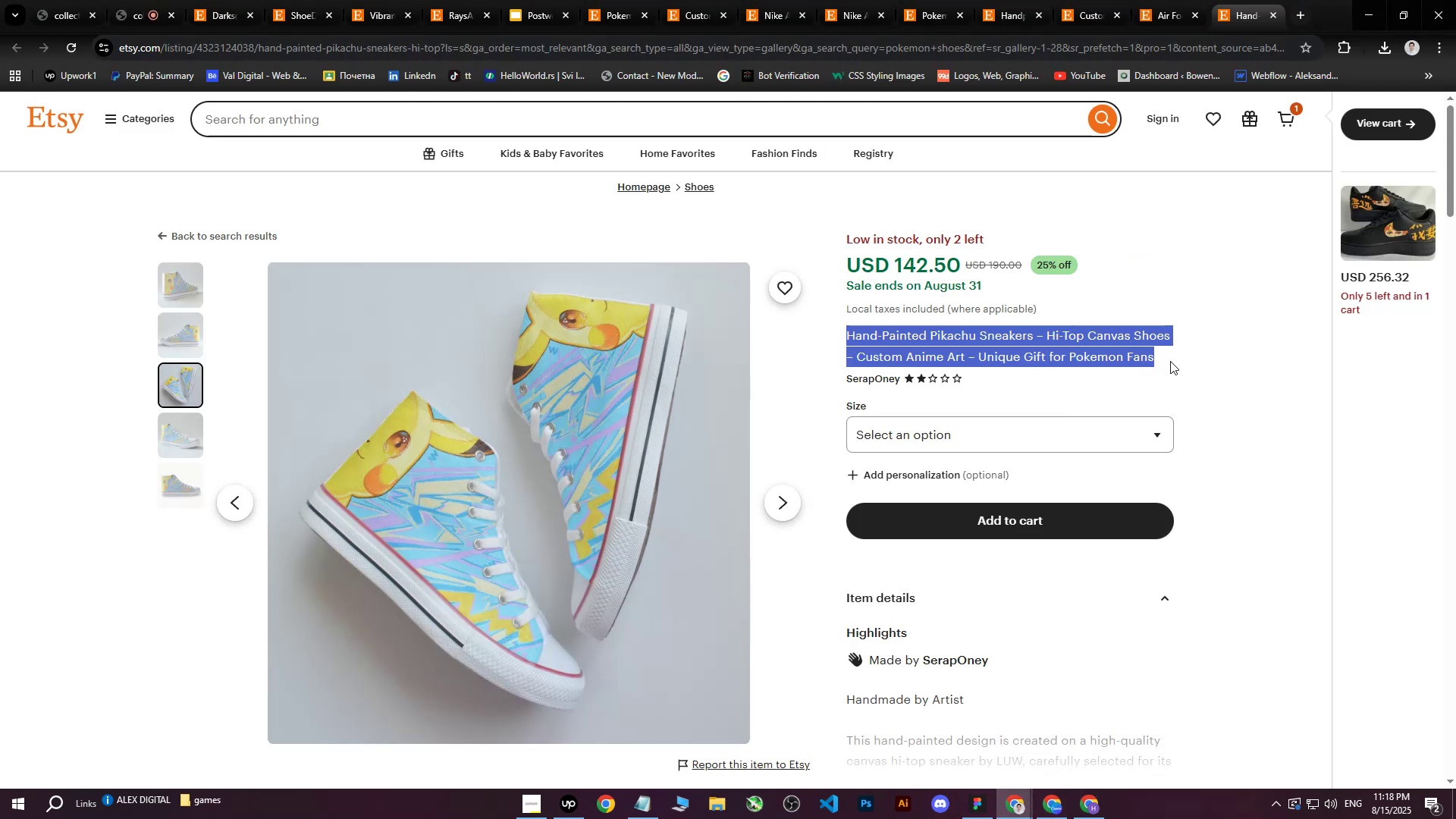 
key(Control+C)
 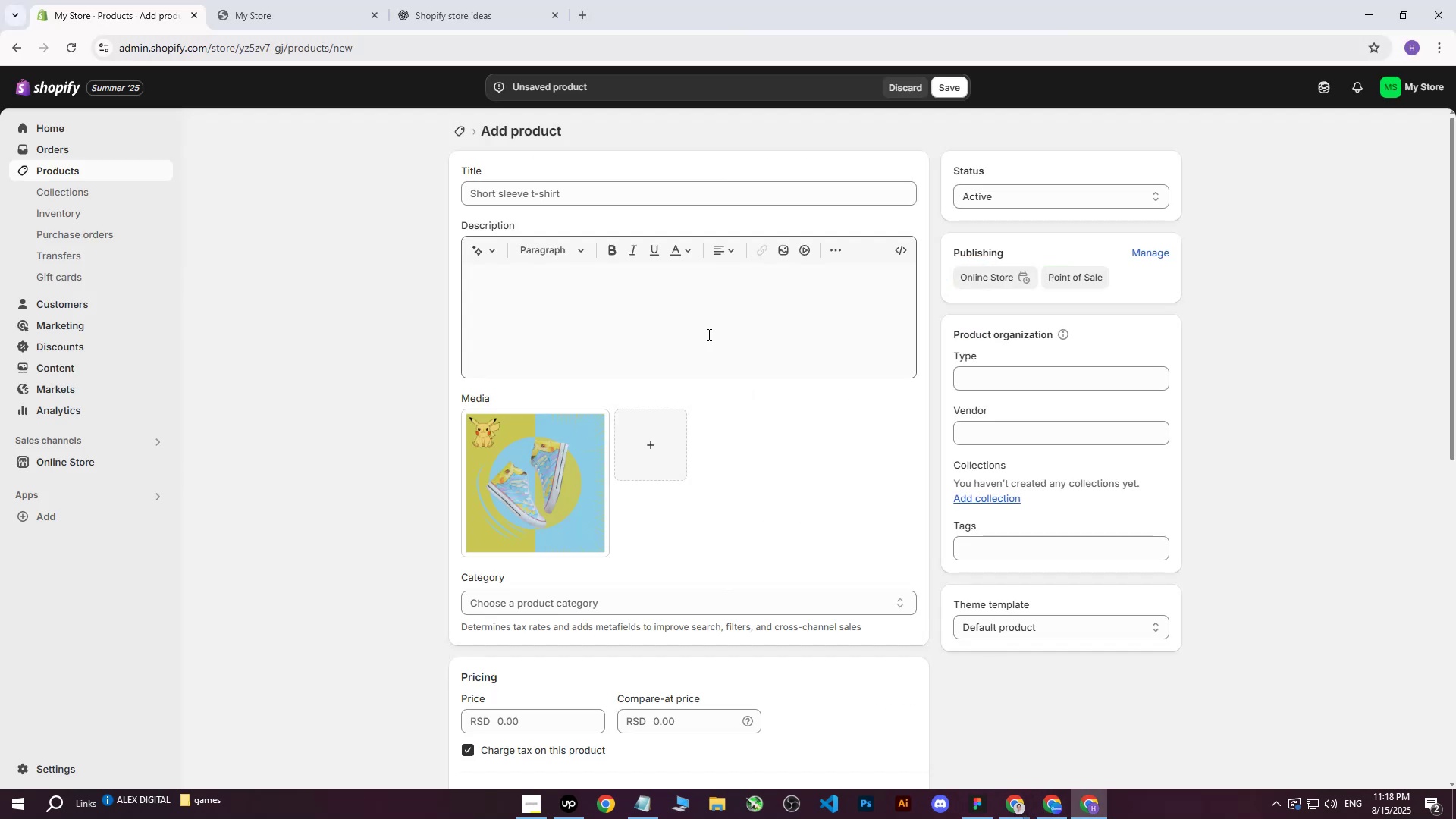 
left_click([447, 0])
 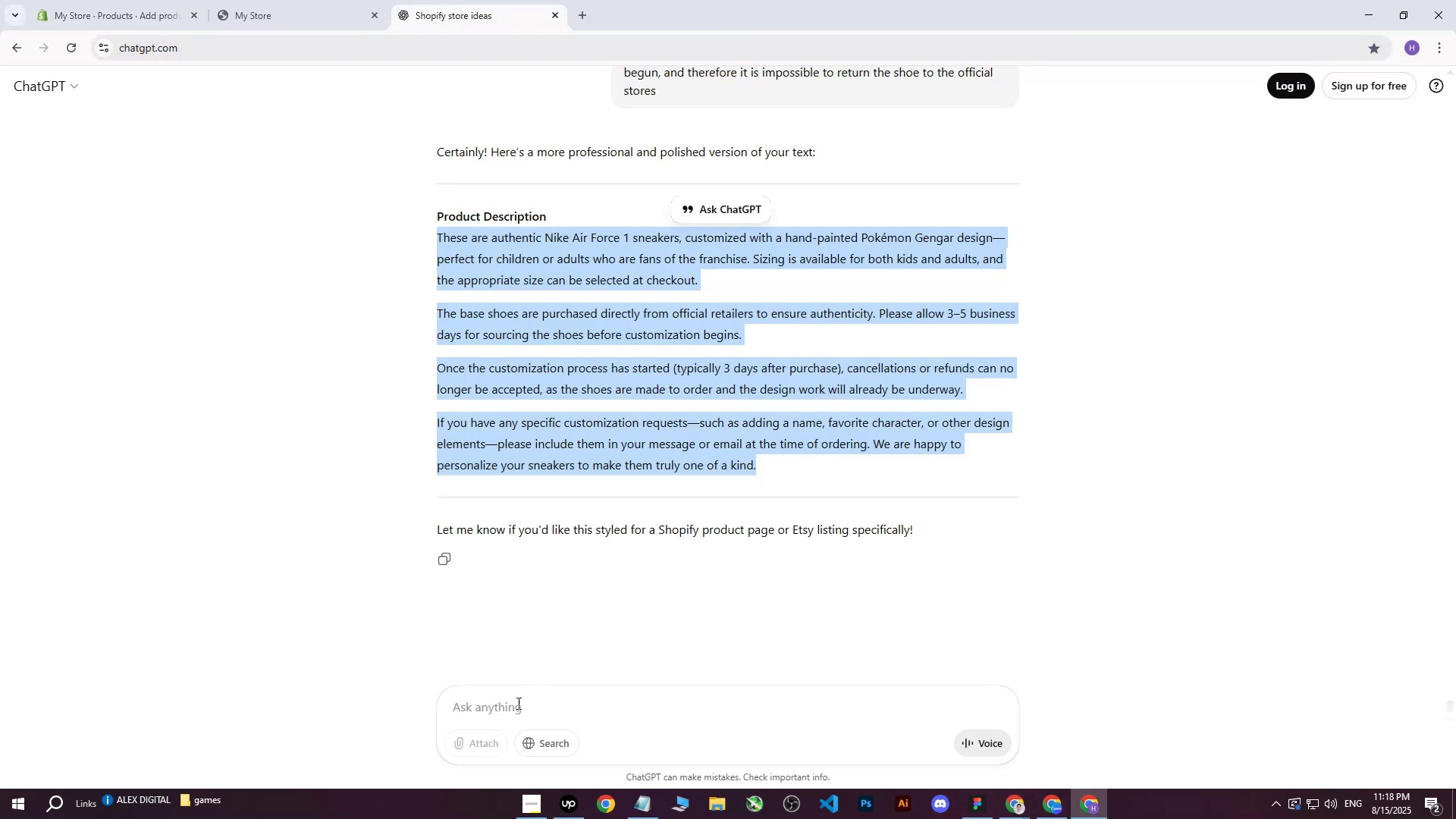 
type(write me this on more professional way : )
 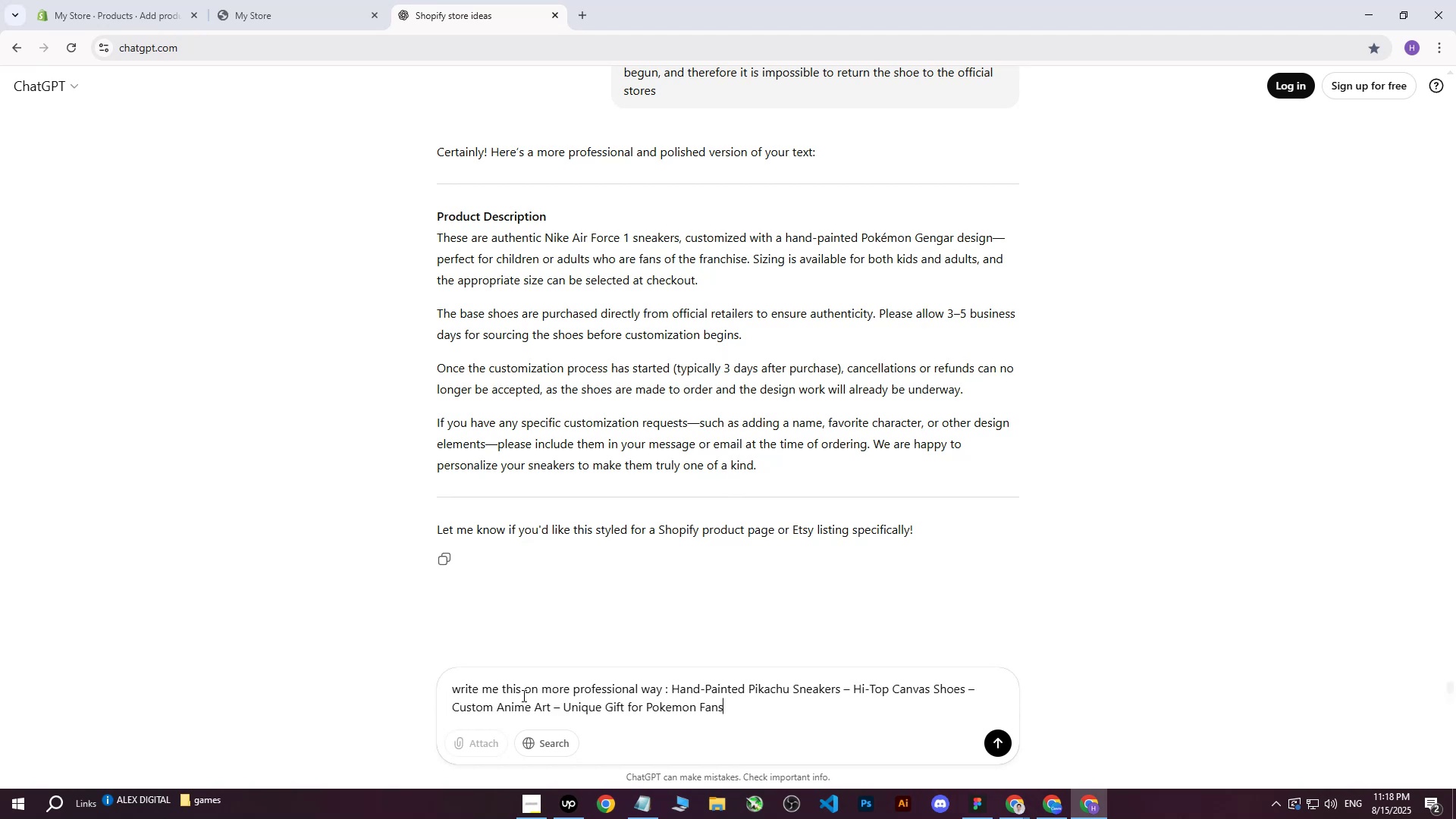 
 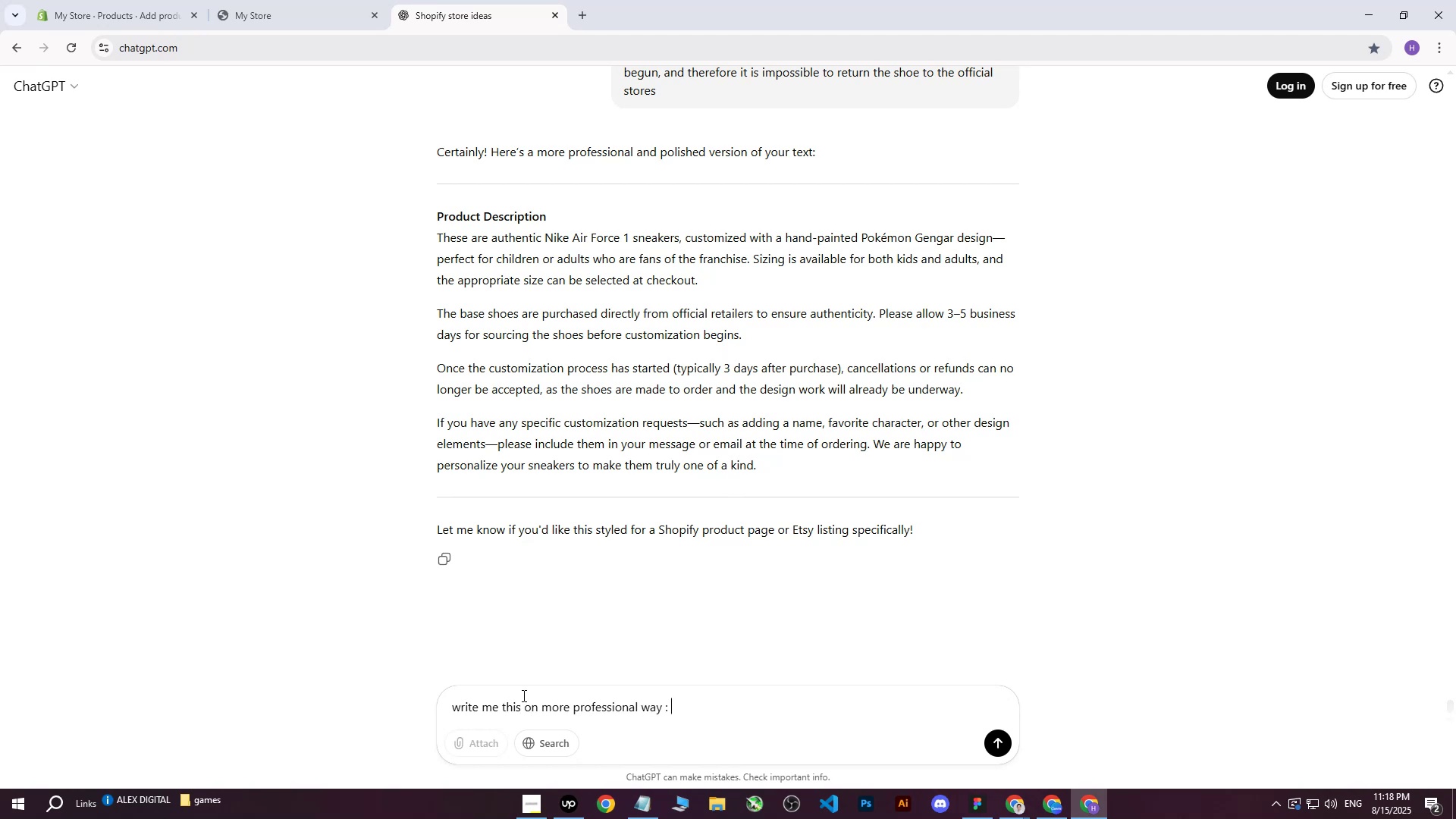 
key(Control+ControlLeft)
 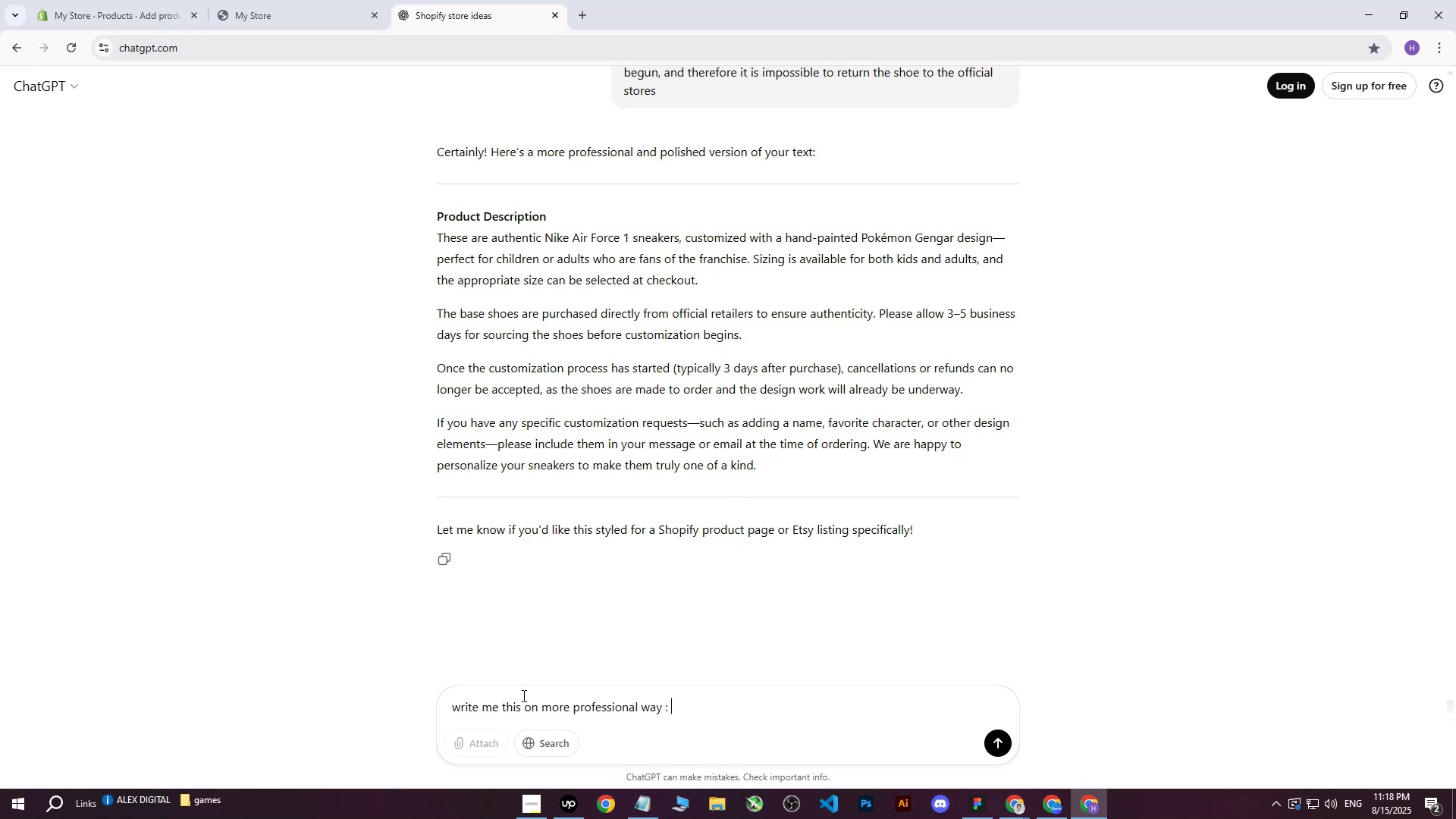 
key(Control+V)
 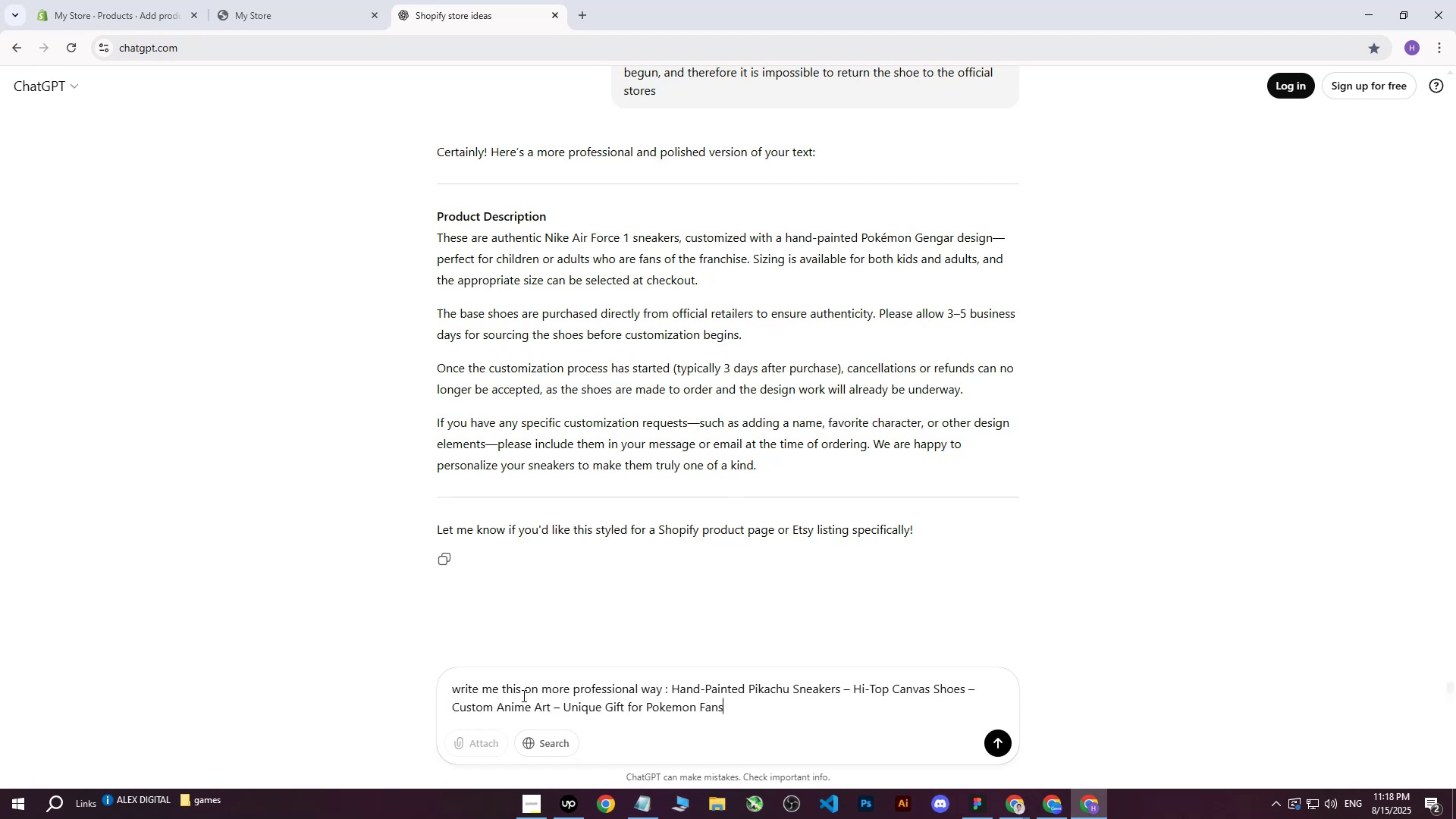 
key(Enter)
 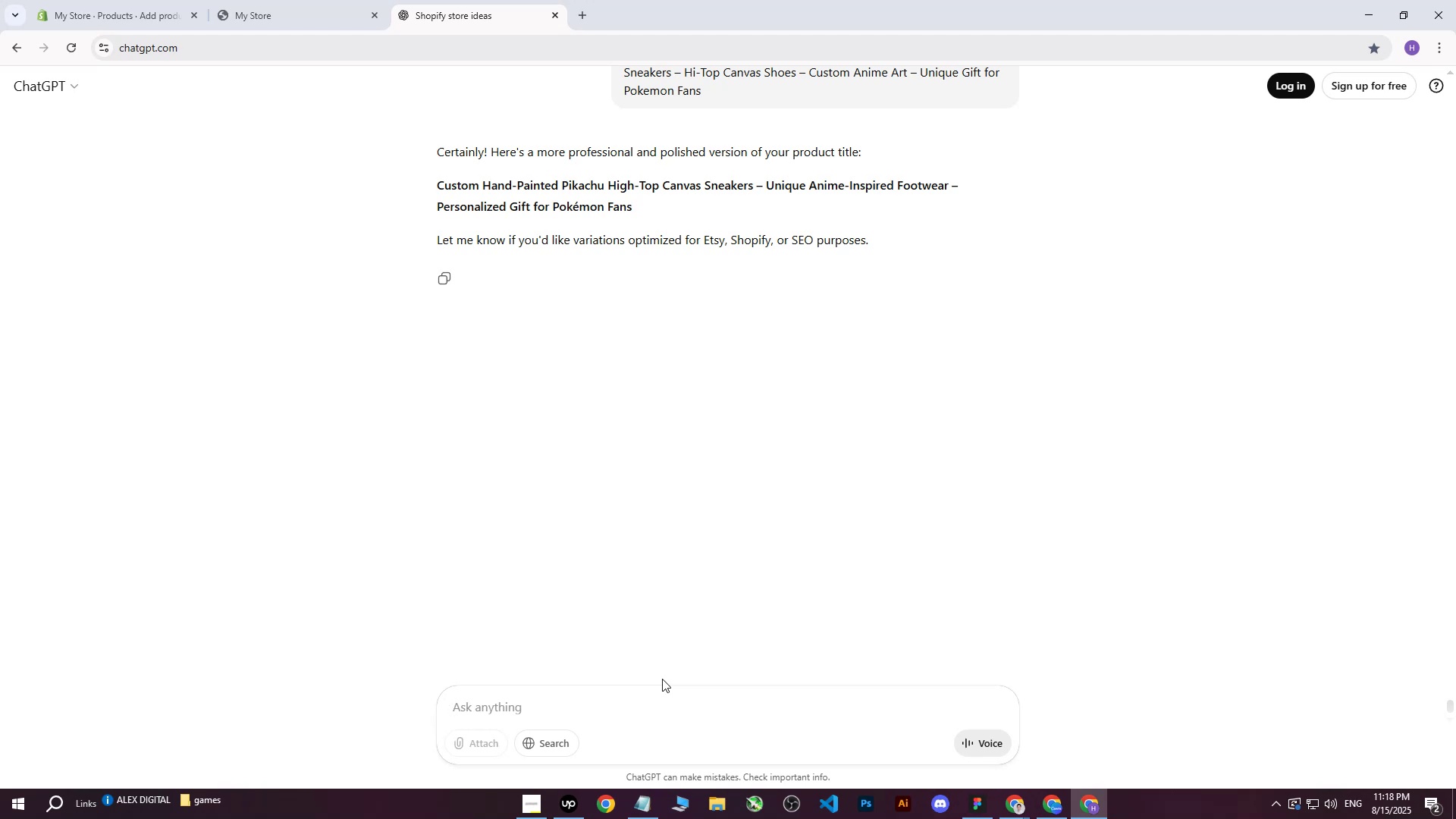 
wait(13.7)
 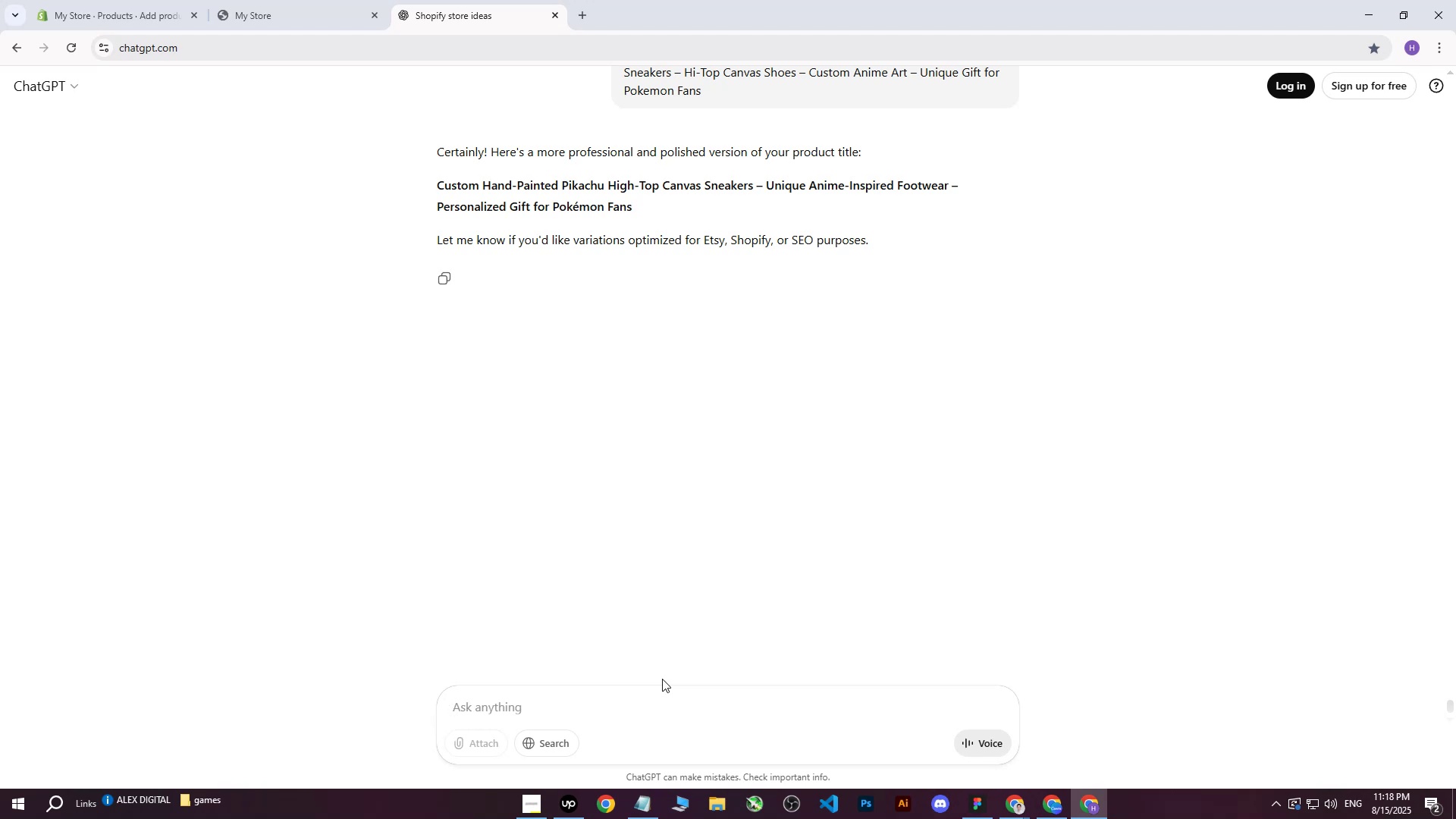 
left_click_drag(start_coordinate=[438, 179], to_coordinate=[644, 213])
 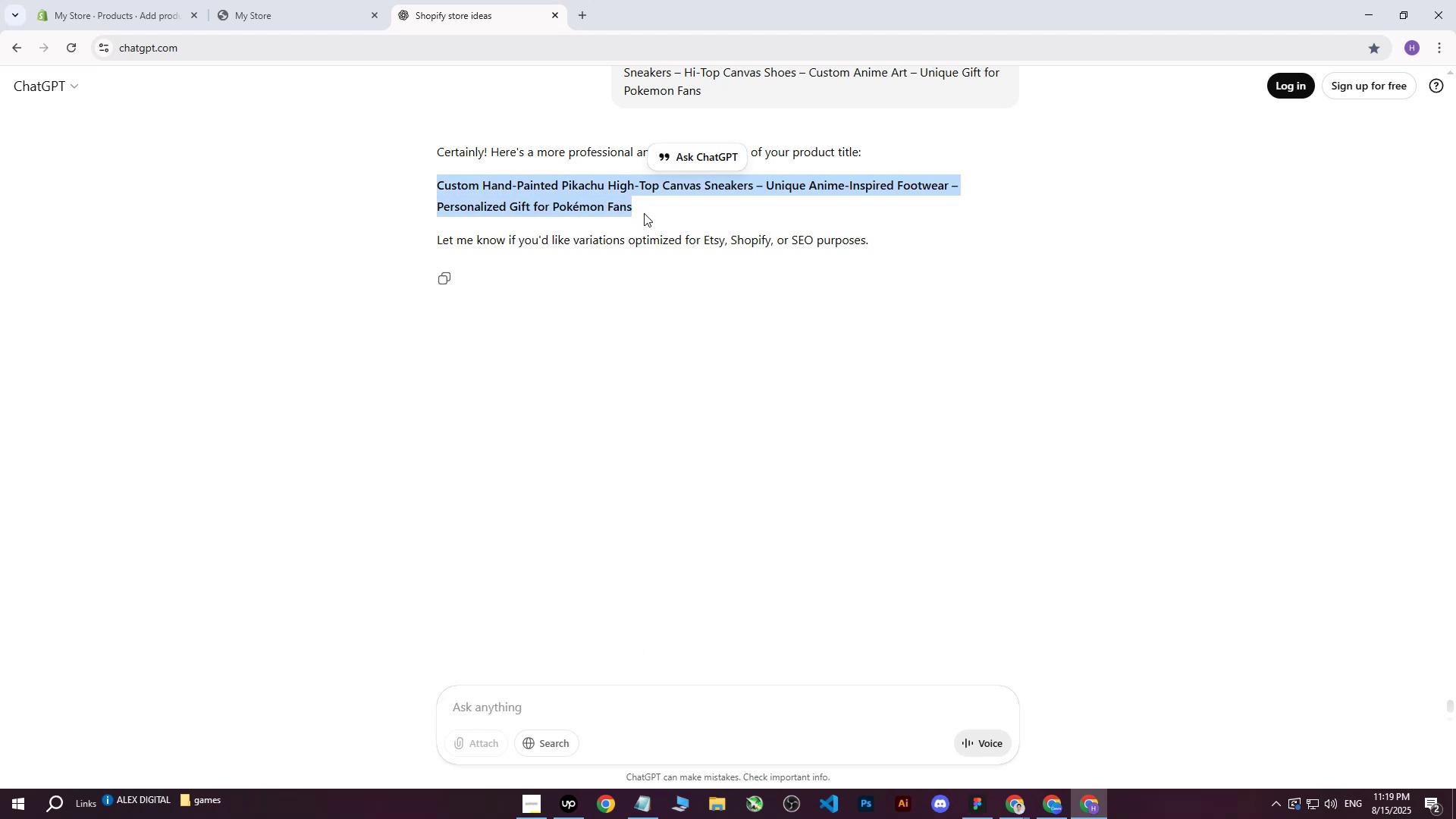 
key(Control+ControlLeft)
 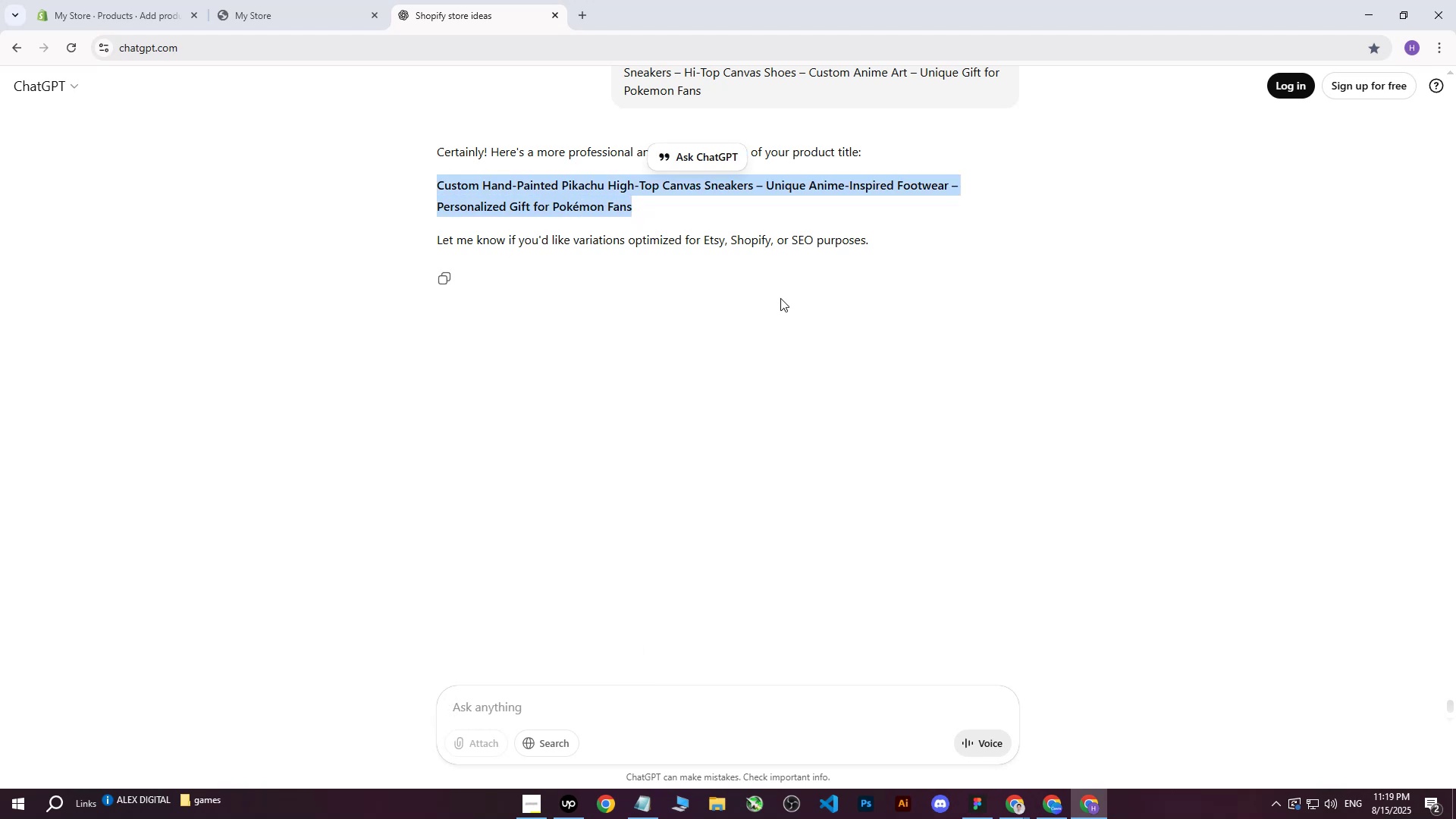 
key(Control+C)
 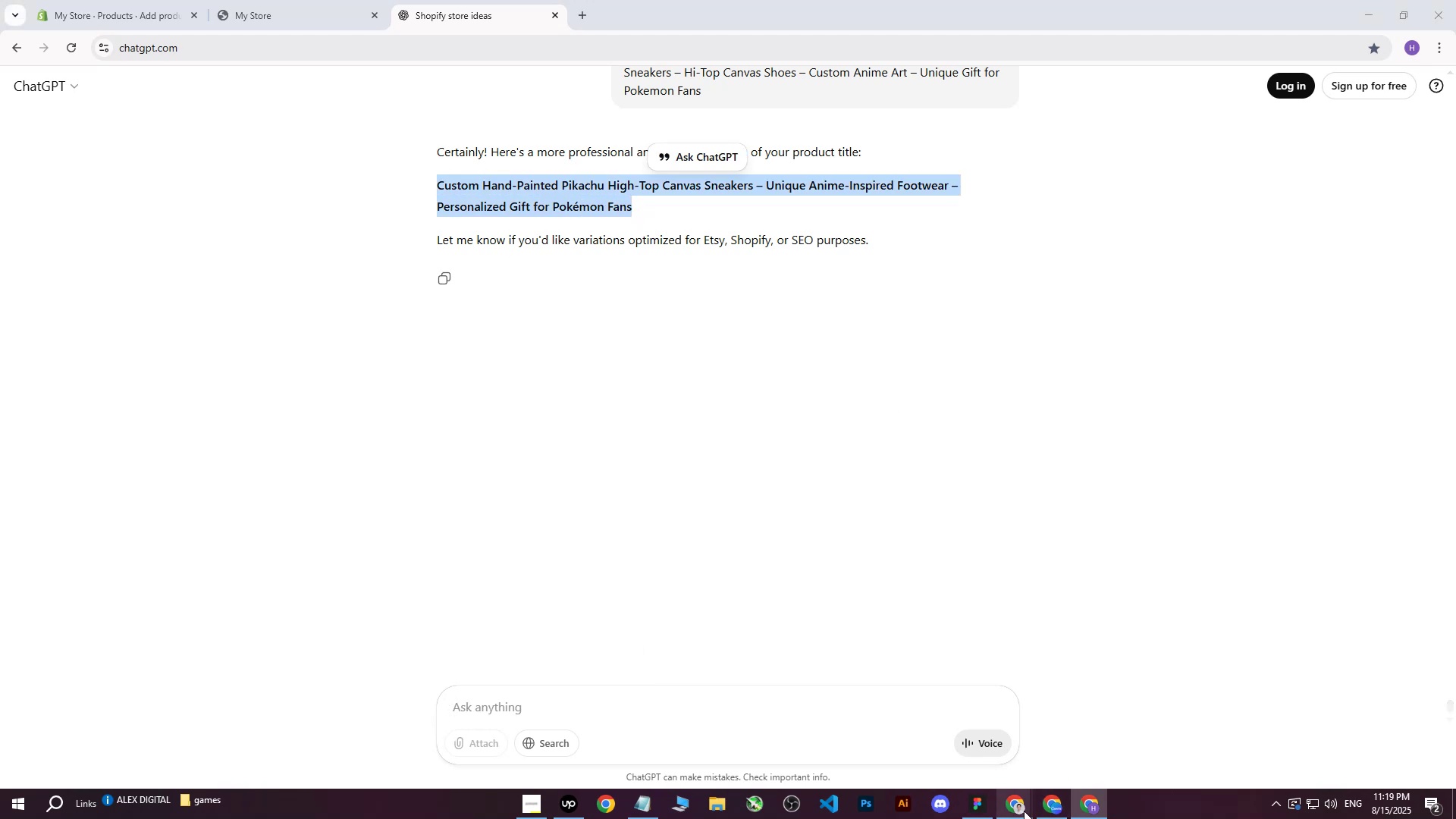 
double_click([938, 762])
 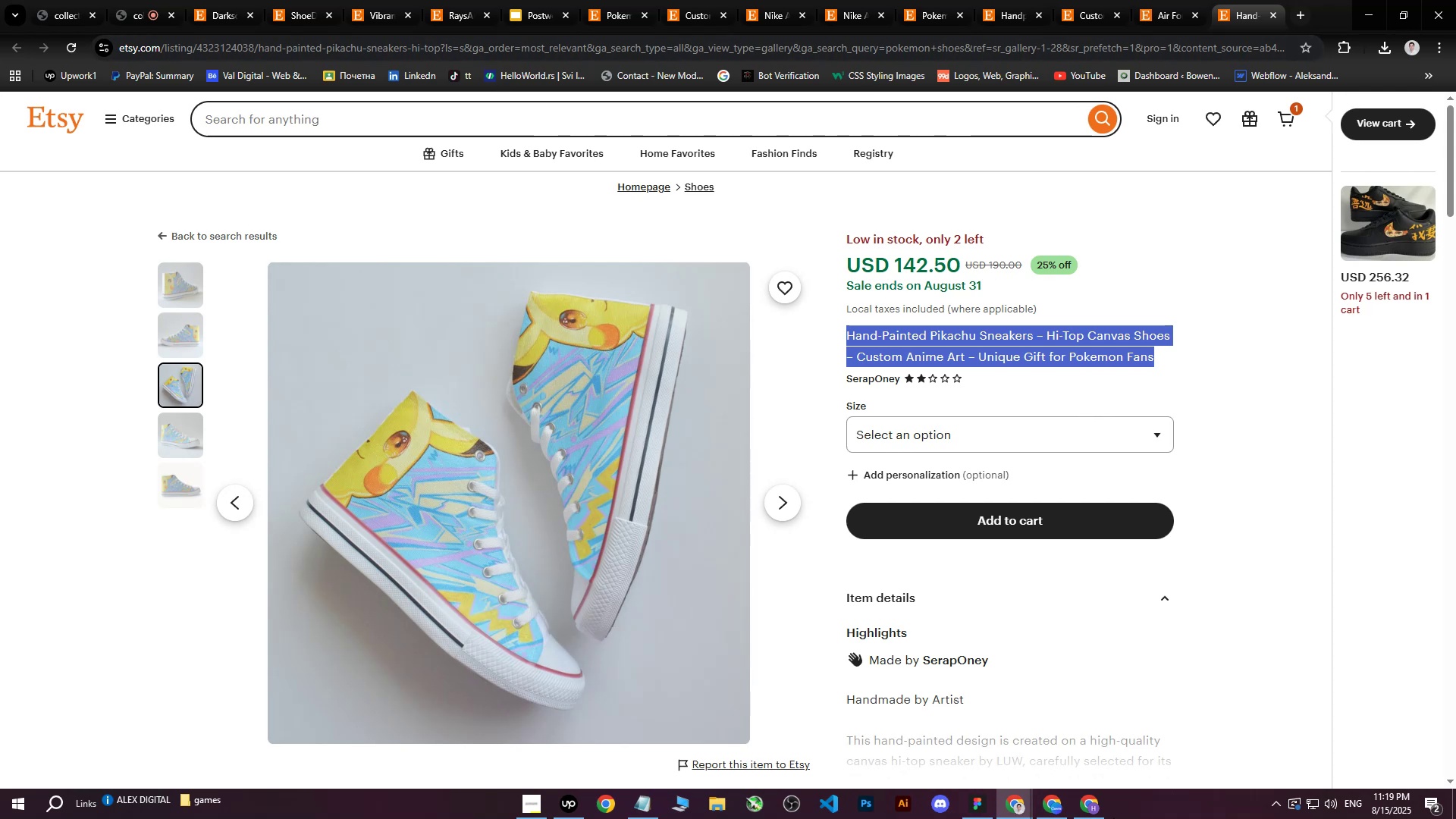 
left_click([1079, 795])
 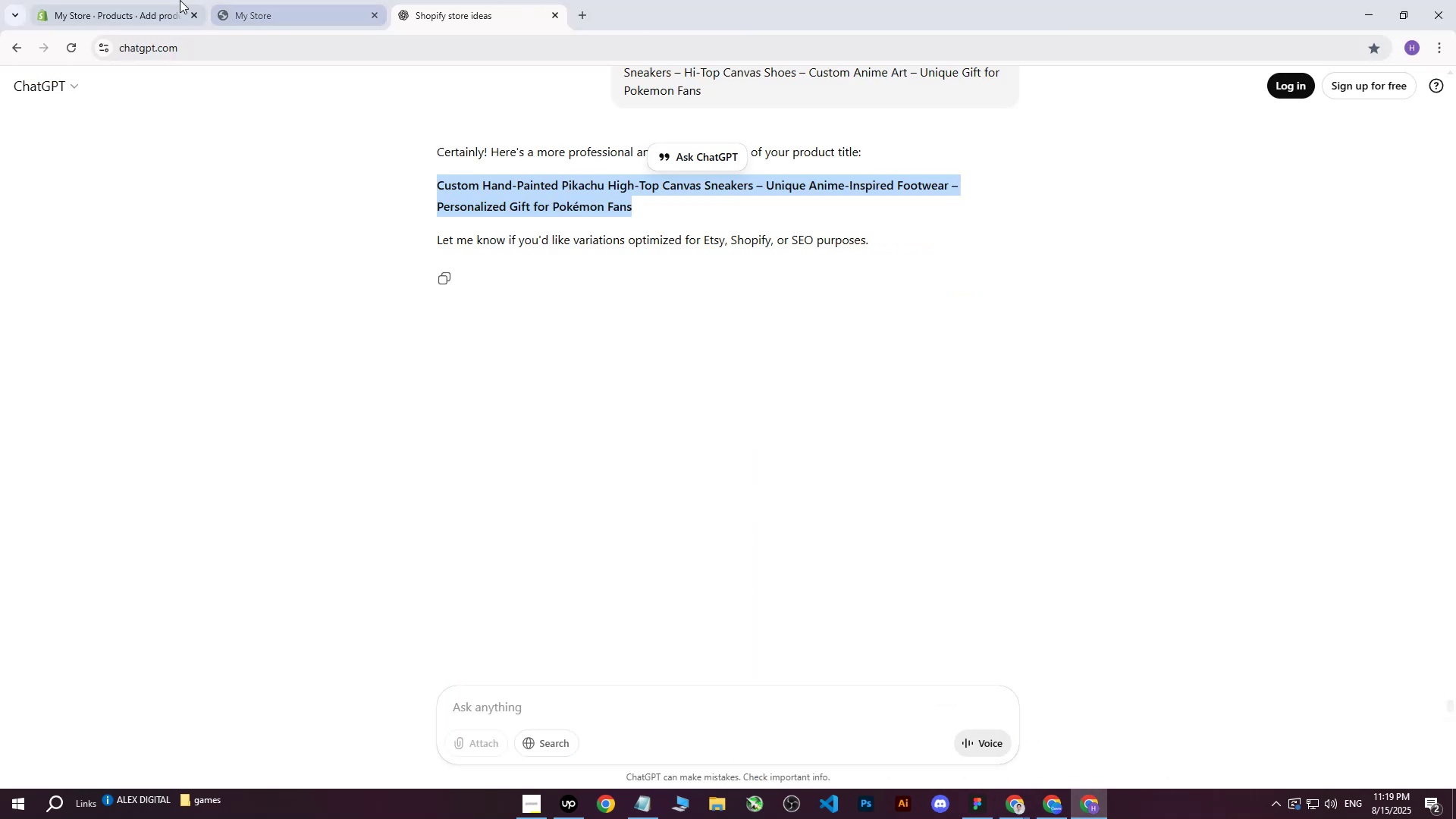 
double_click([65, 0])
 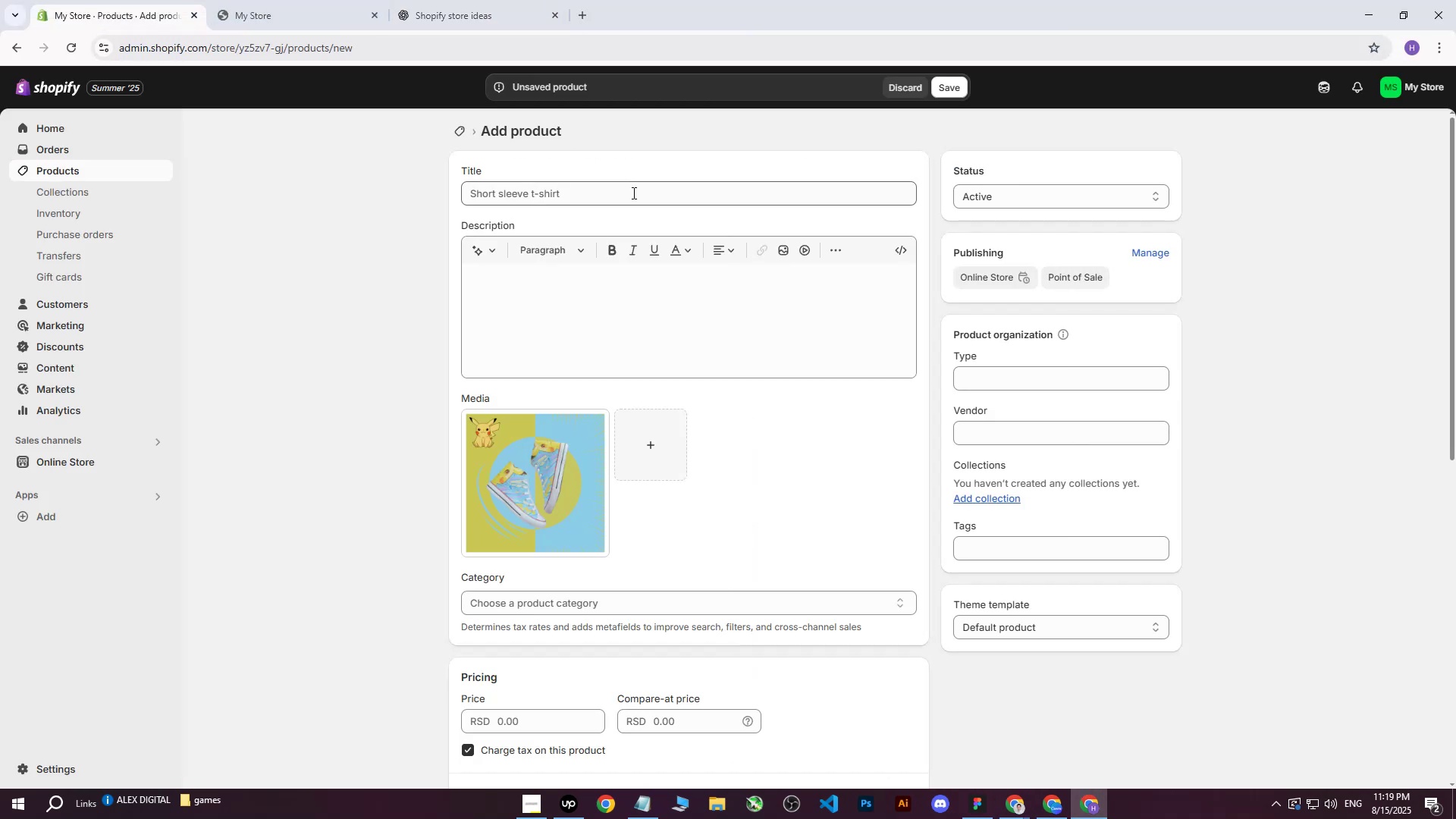 
triple_click([632, 193])
 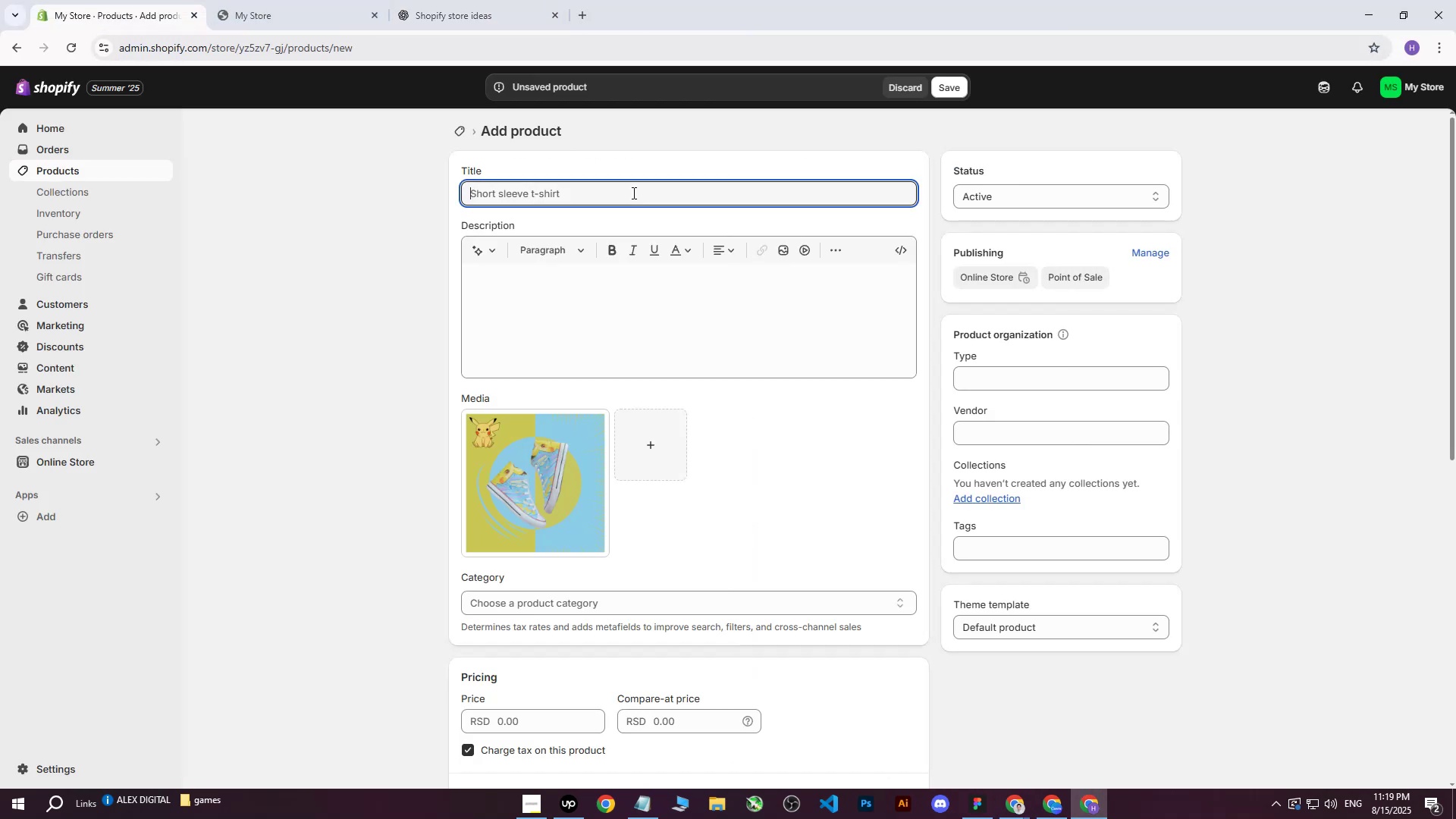 
key(Control+ControlLeft)
 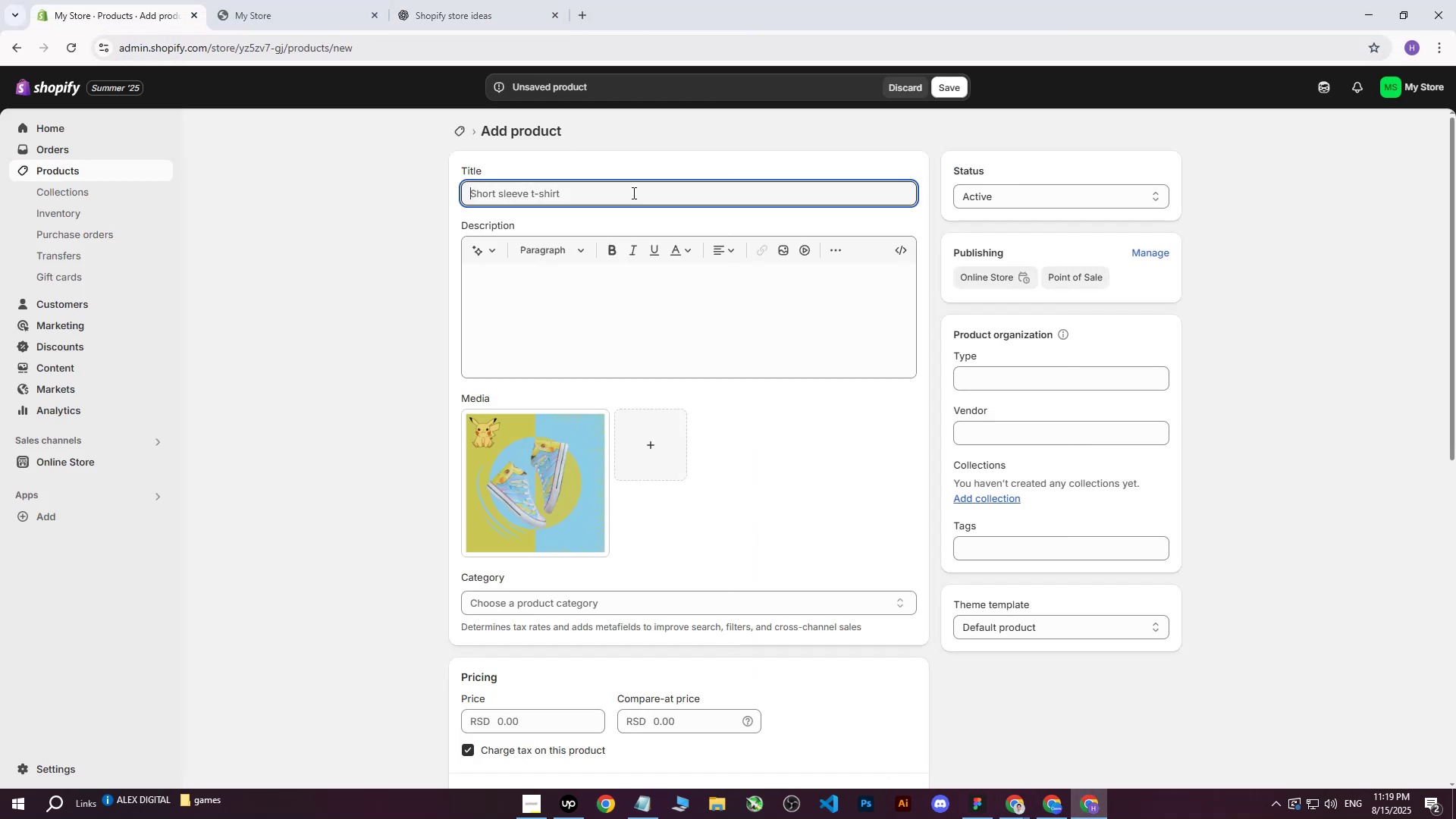 
key(Control+V)
 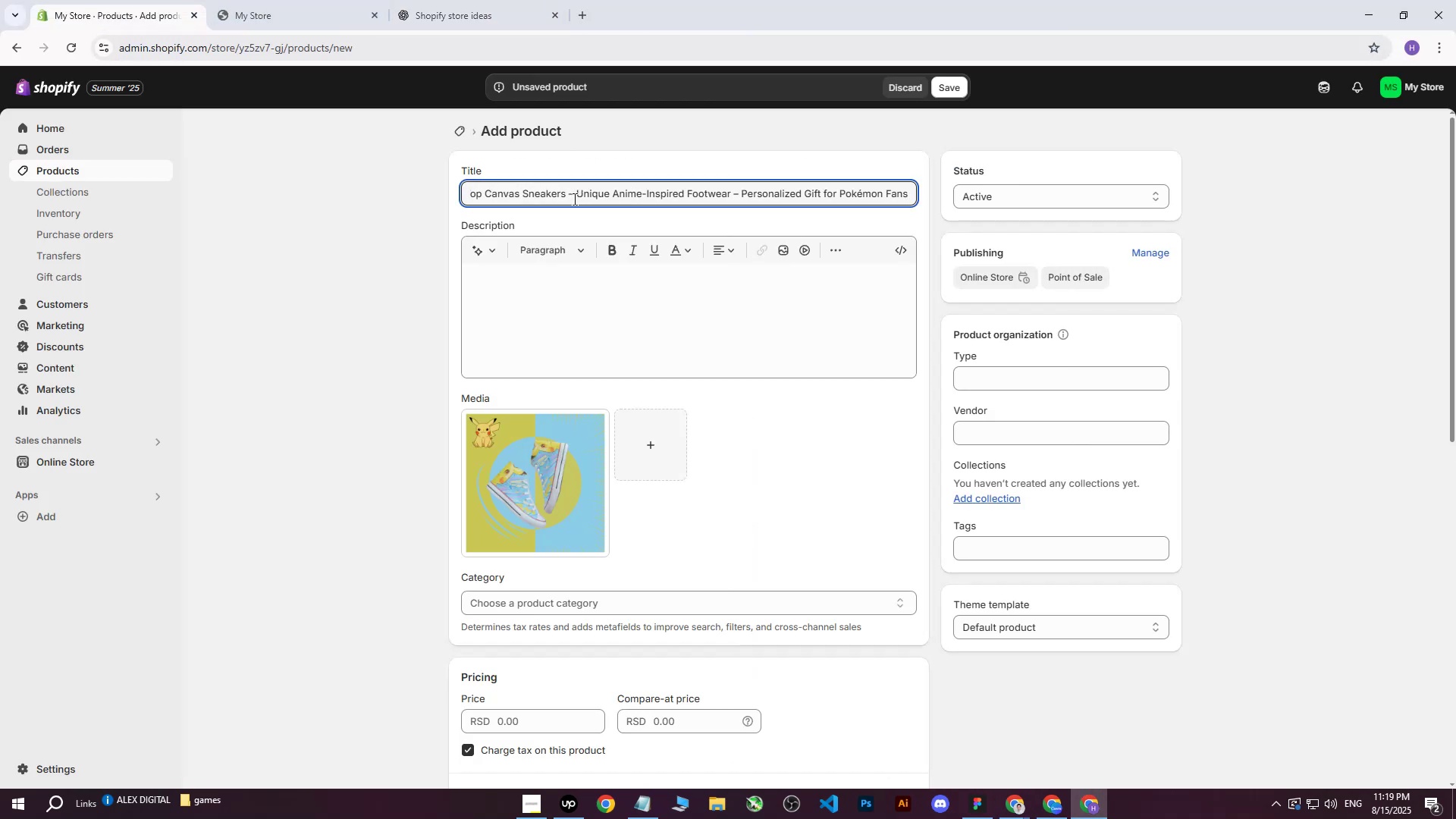 
left_click([575, 197])
 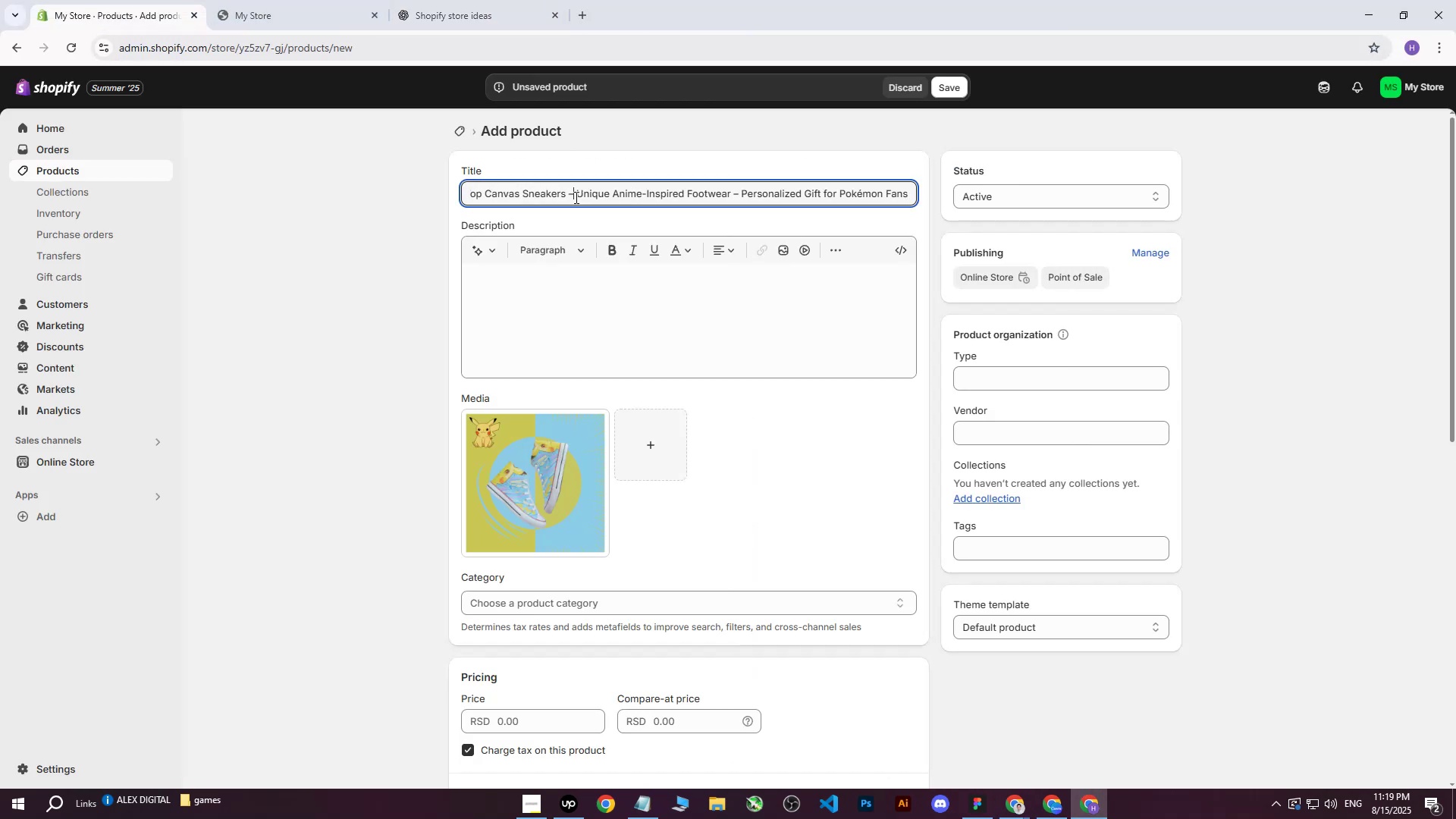 
key(Backspace)
 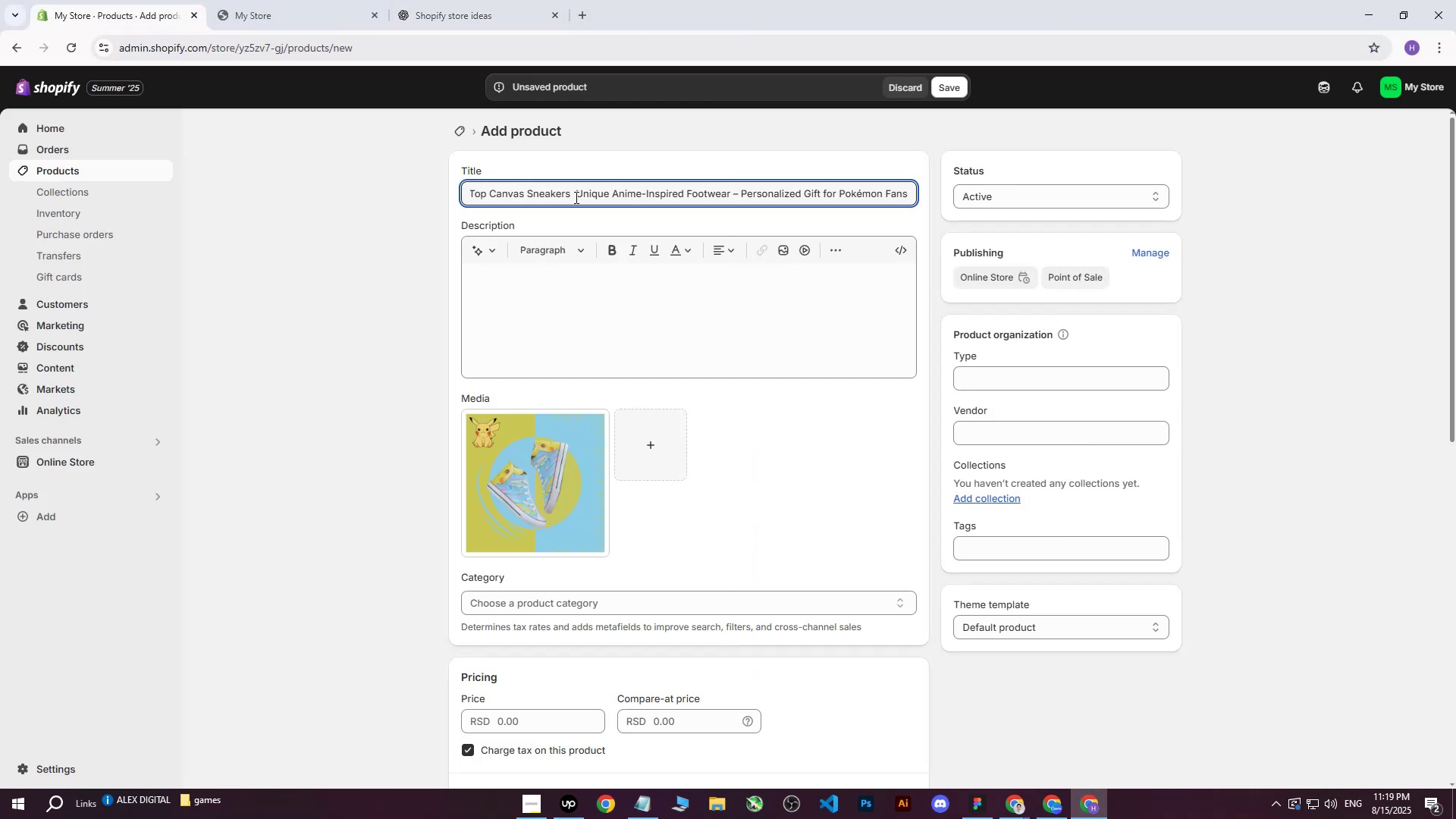 
key(Shift+ShiftRight)
 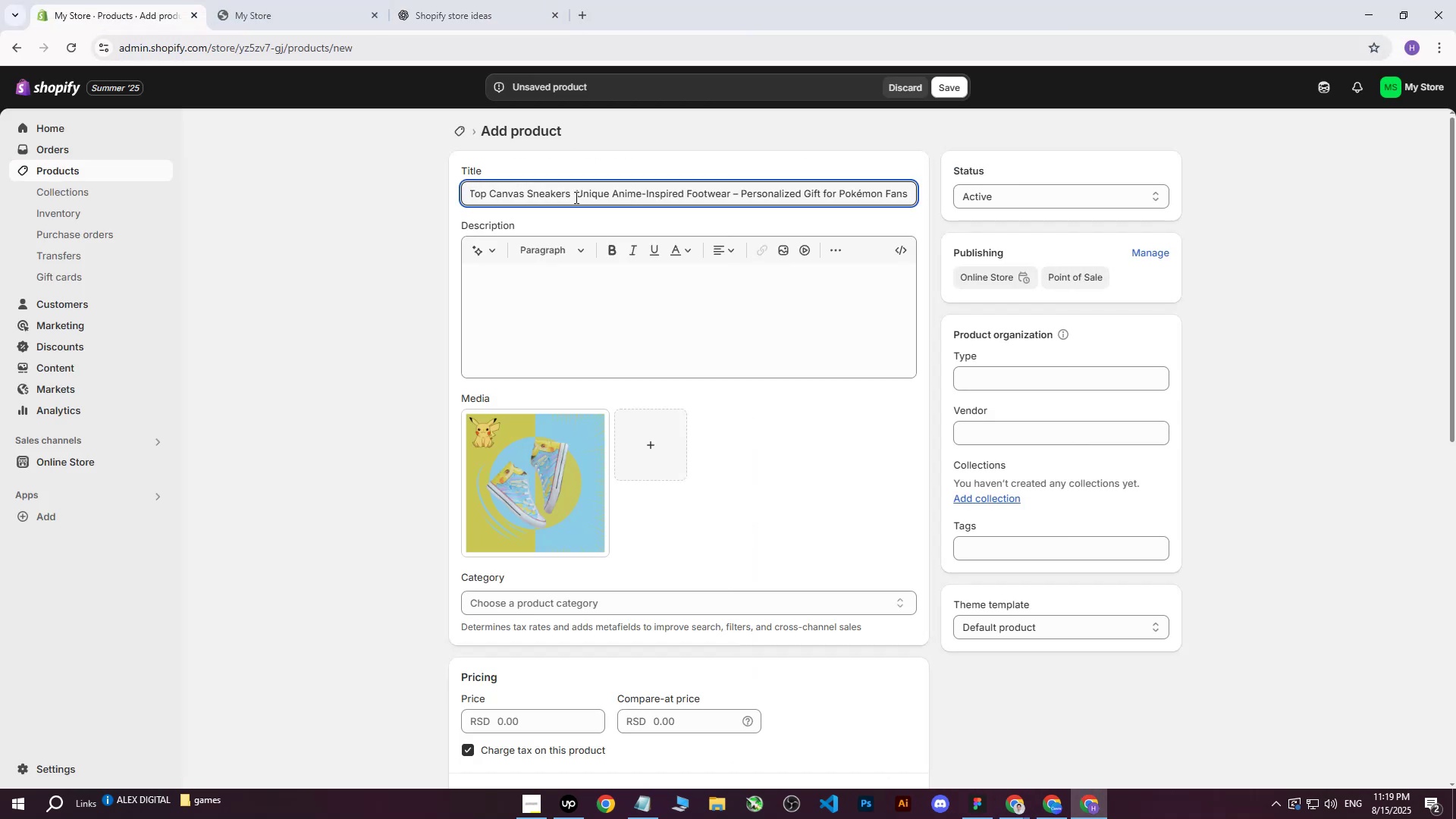 
key(Shift+Backslash)
 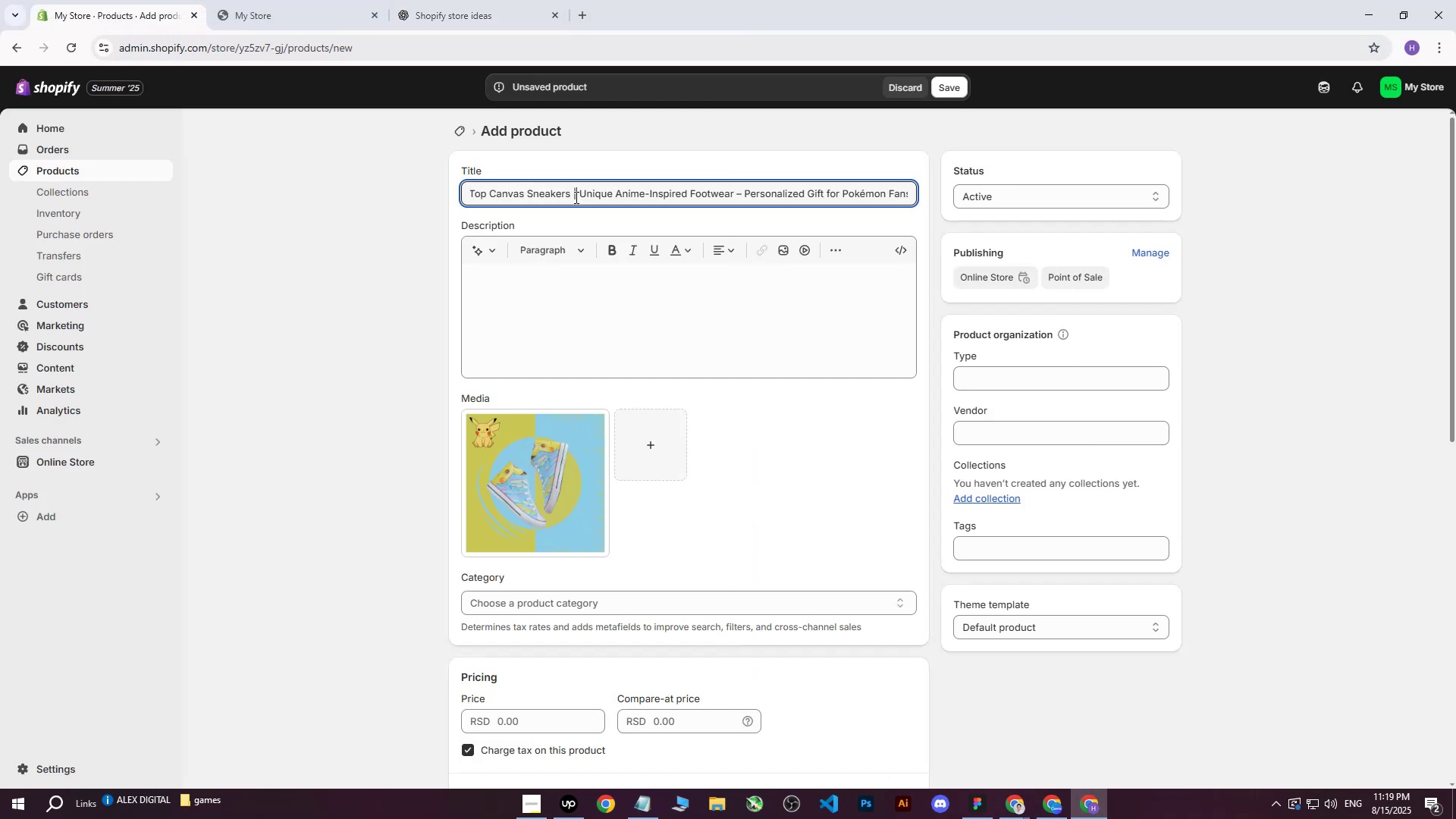 
left_click_drag(start_coordinate=[575, 197], to_coordinate=[395, 187])
 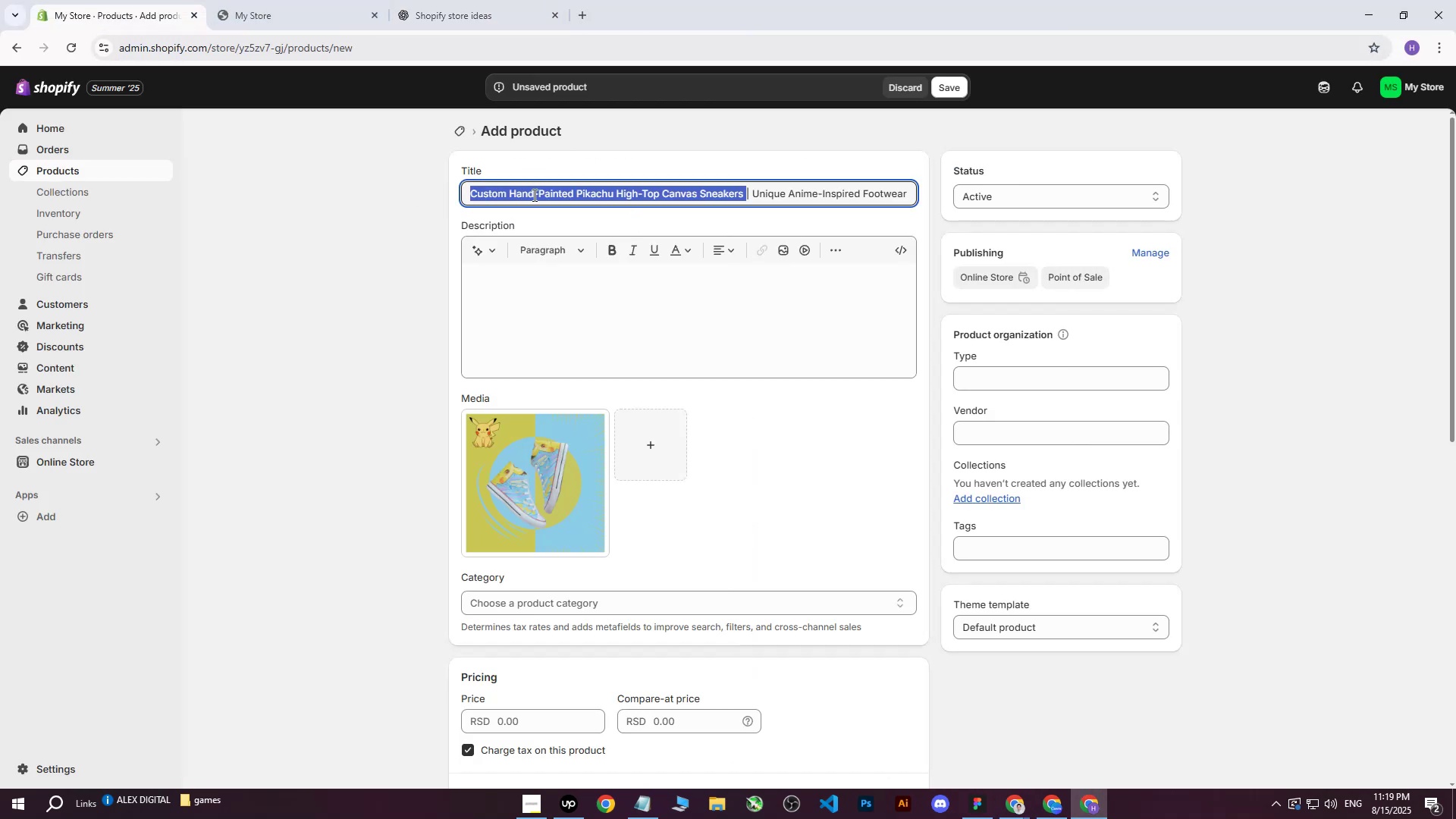 
triple_click([537, 196])
 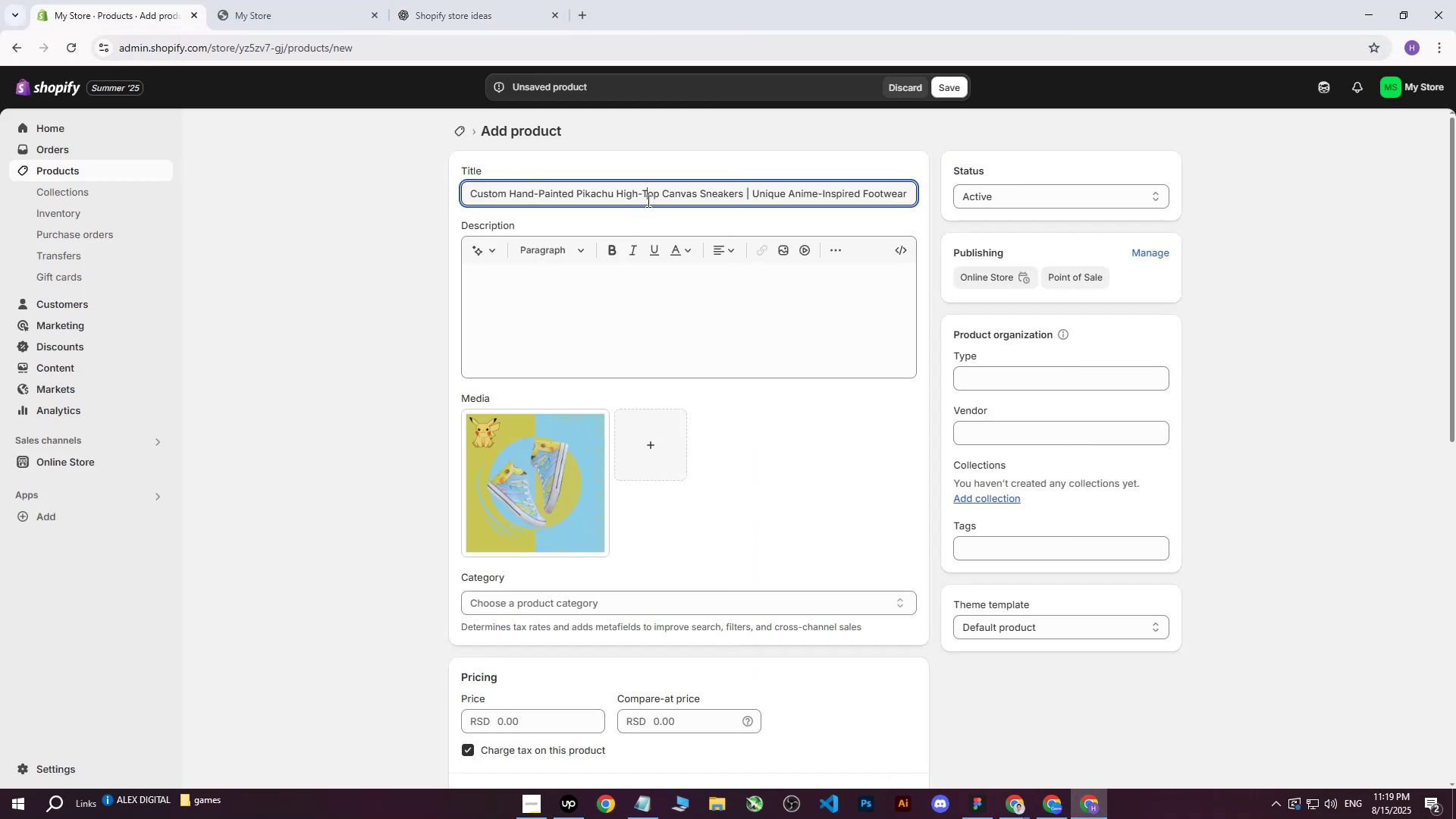 
double_click([748, 193])
 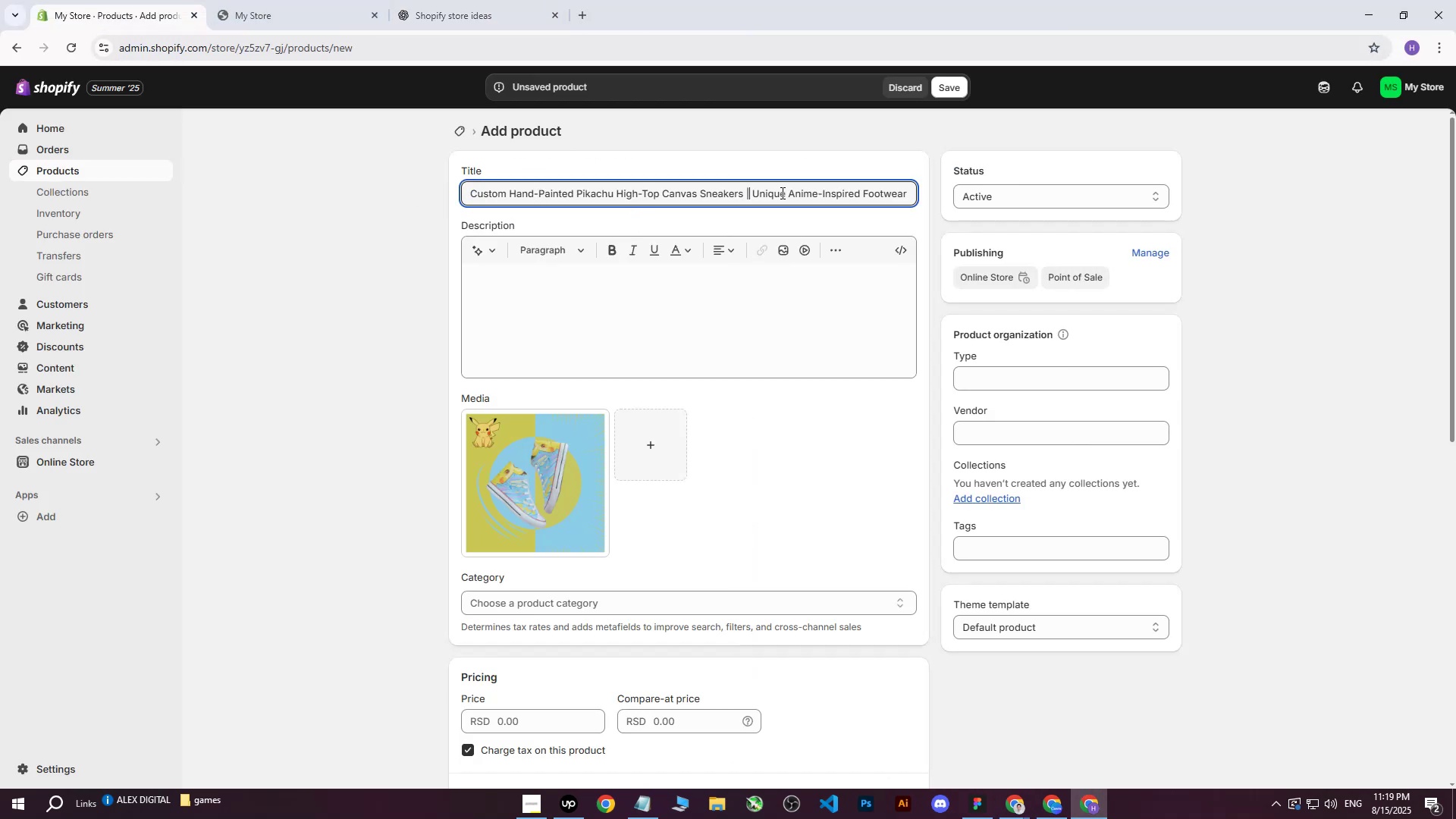 
left_click_drag(start_coordinate=[781, 193], to_coordinate=[954, 192])
 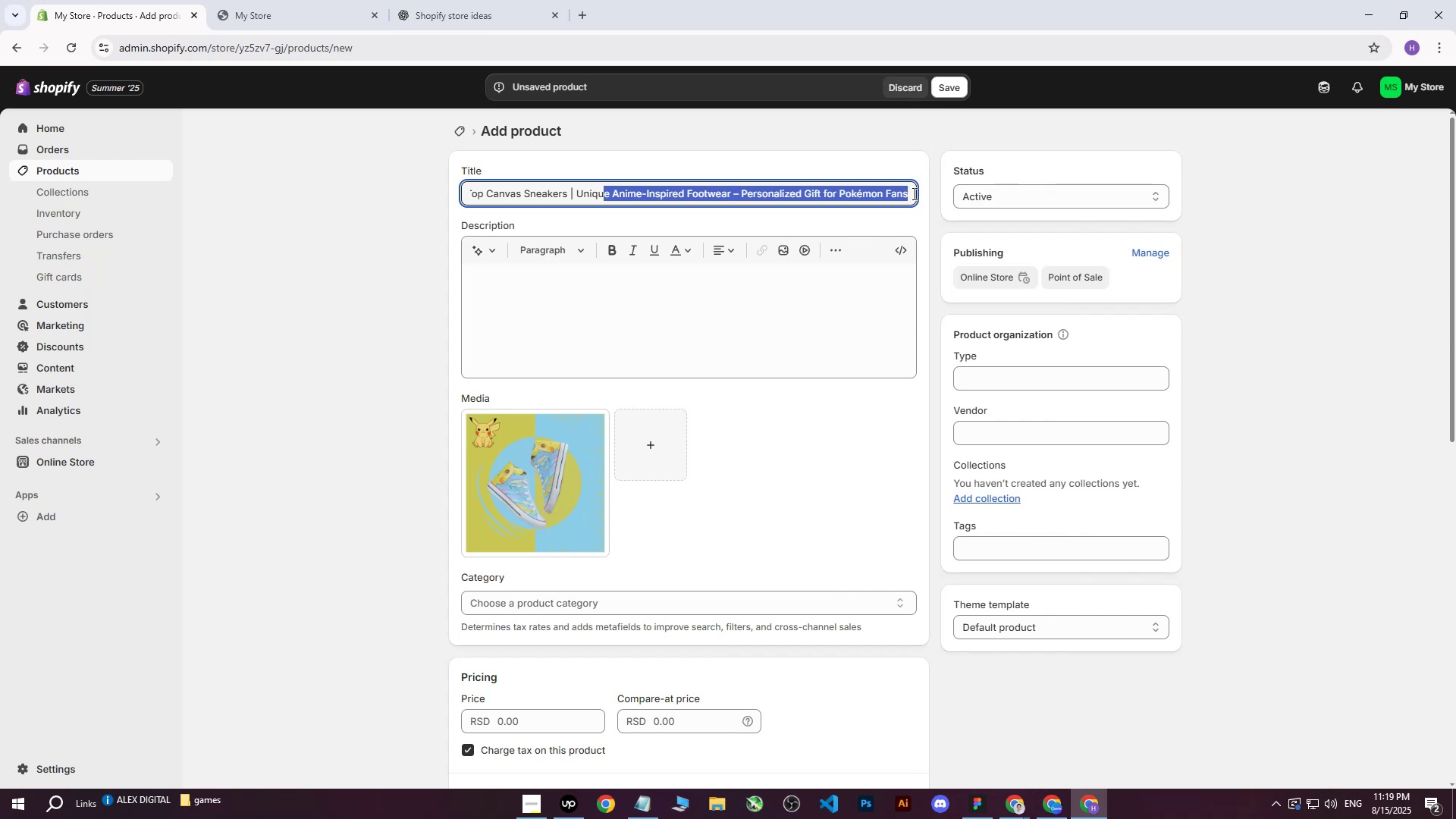 
triple_click([912, 193])
 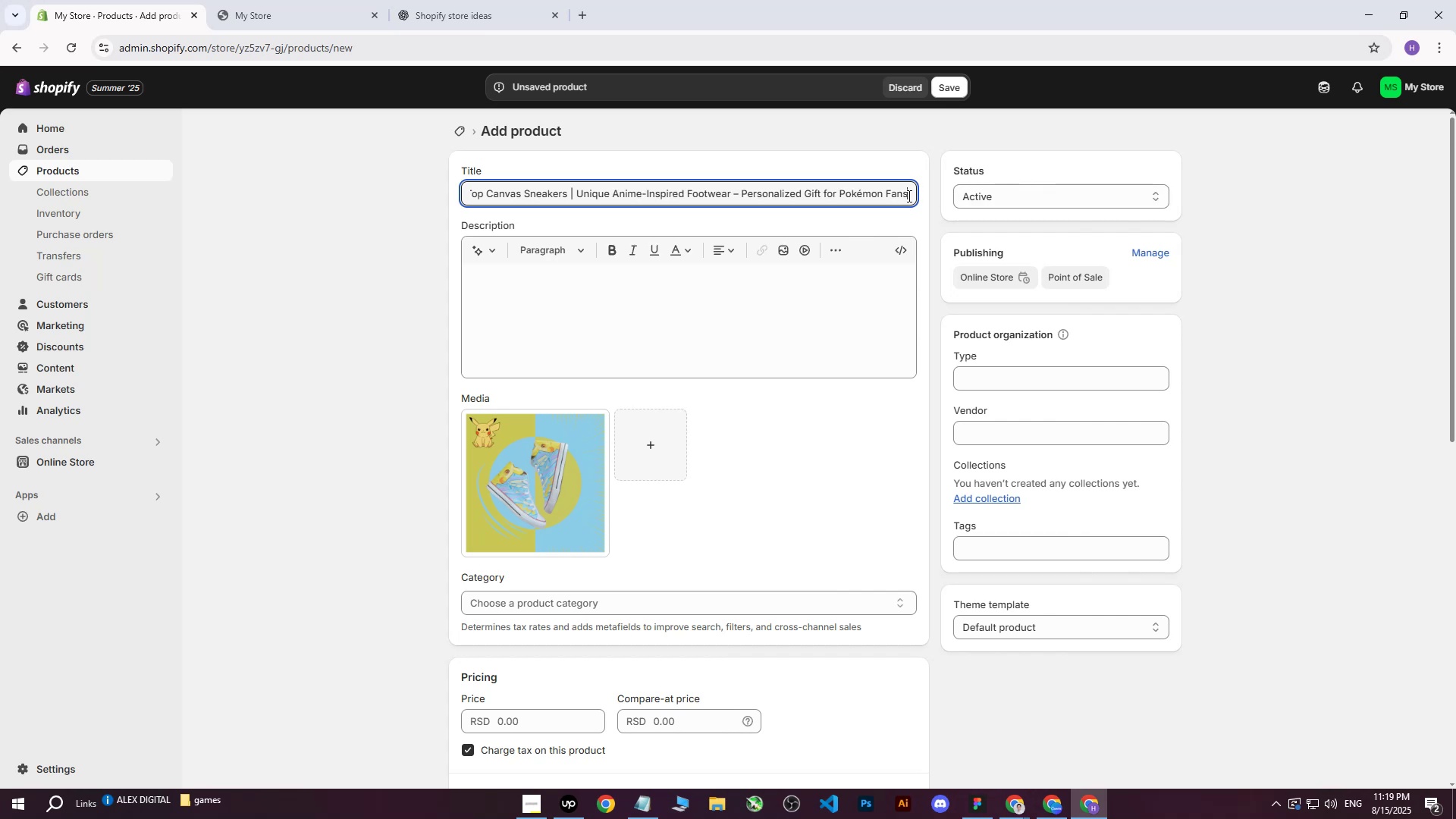 
left_click_drag(start_coordinate=[910, 195], to_coordinate=[734, 197])
 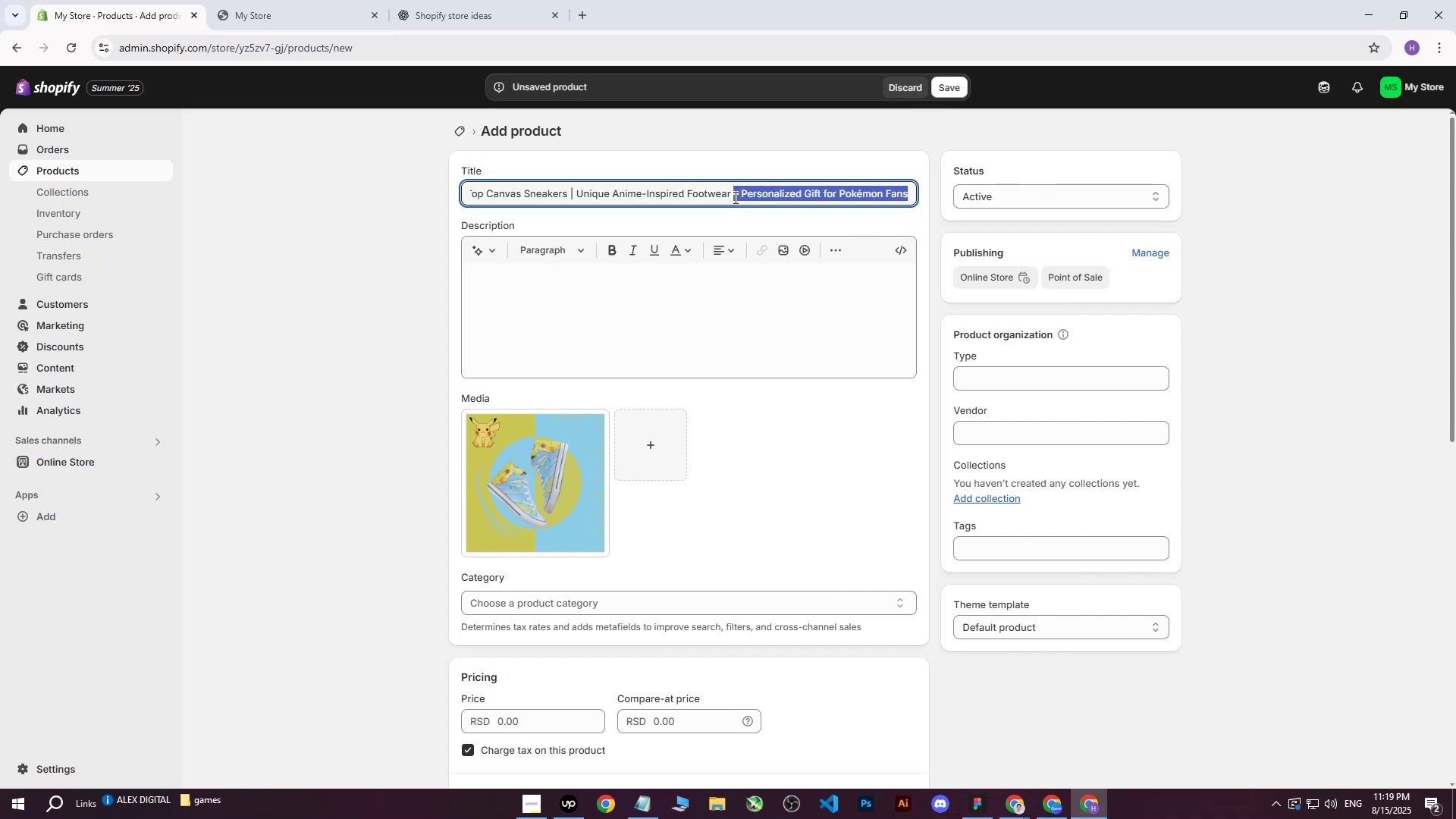 
key(Backspace)
 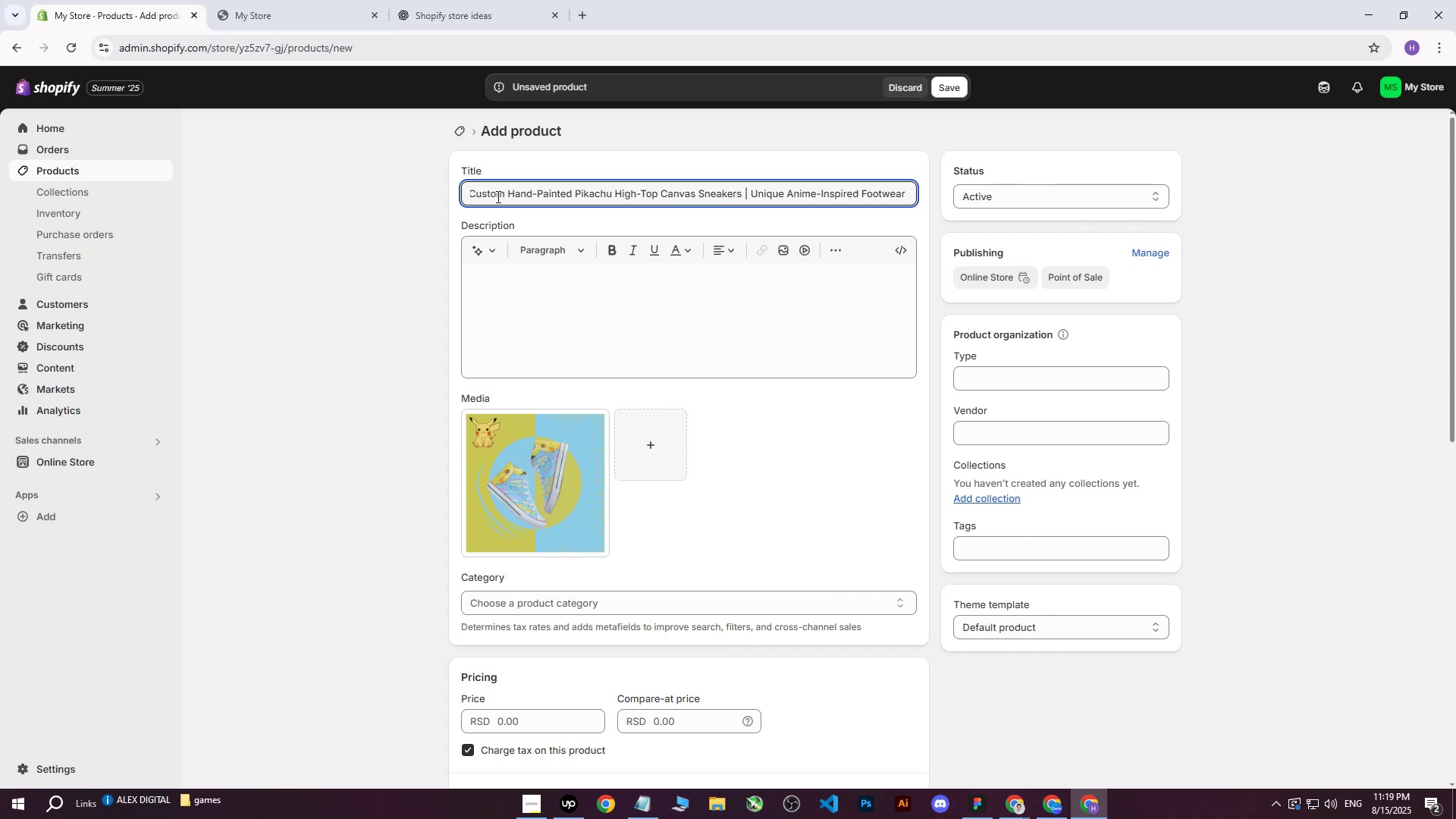 
left_click_drag(start_coordinate=[474, 192], to_coordinate=[431, 196])
 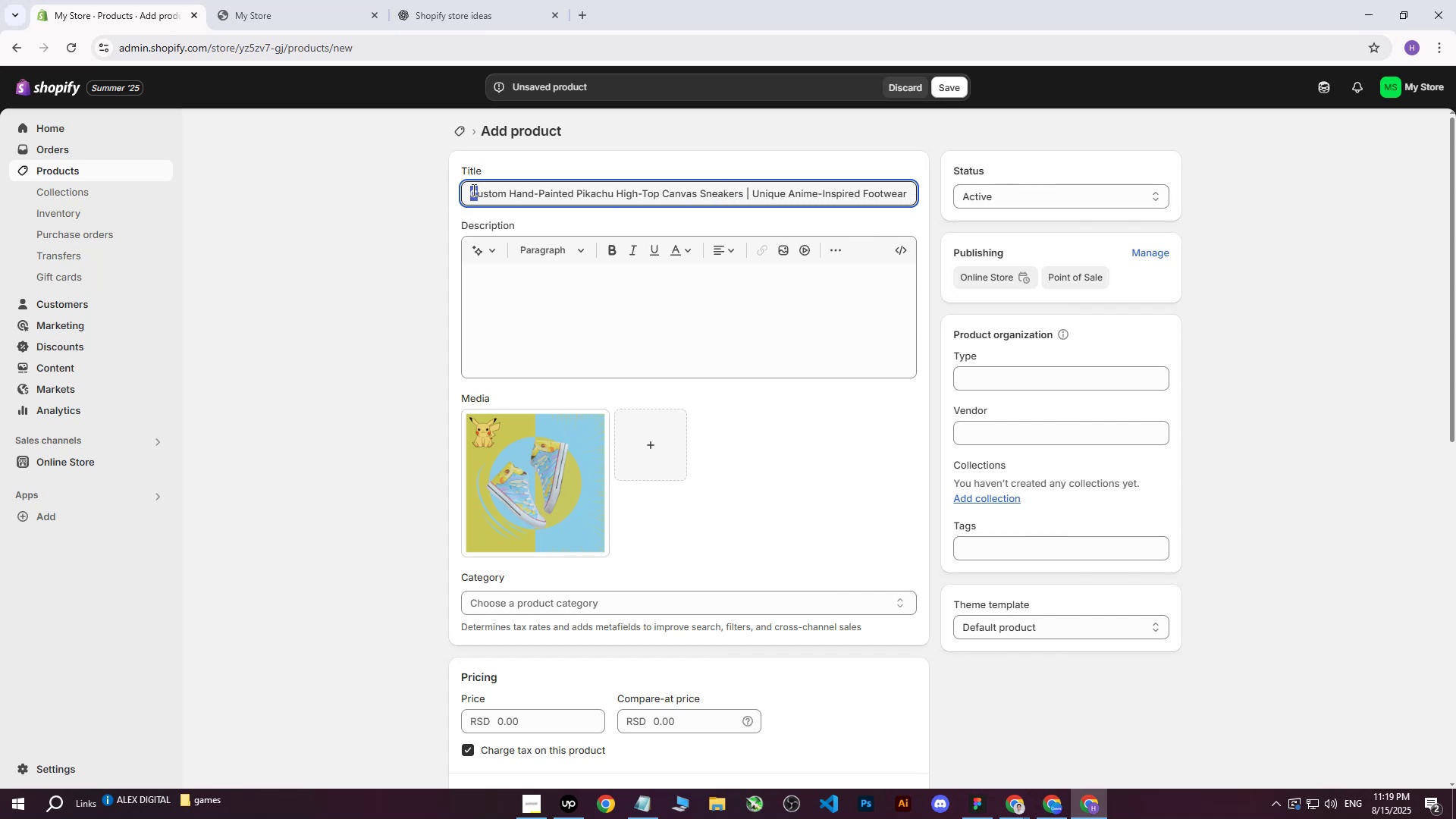 
left_click([472, 190])
 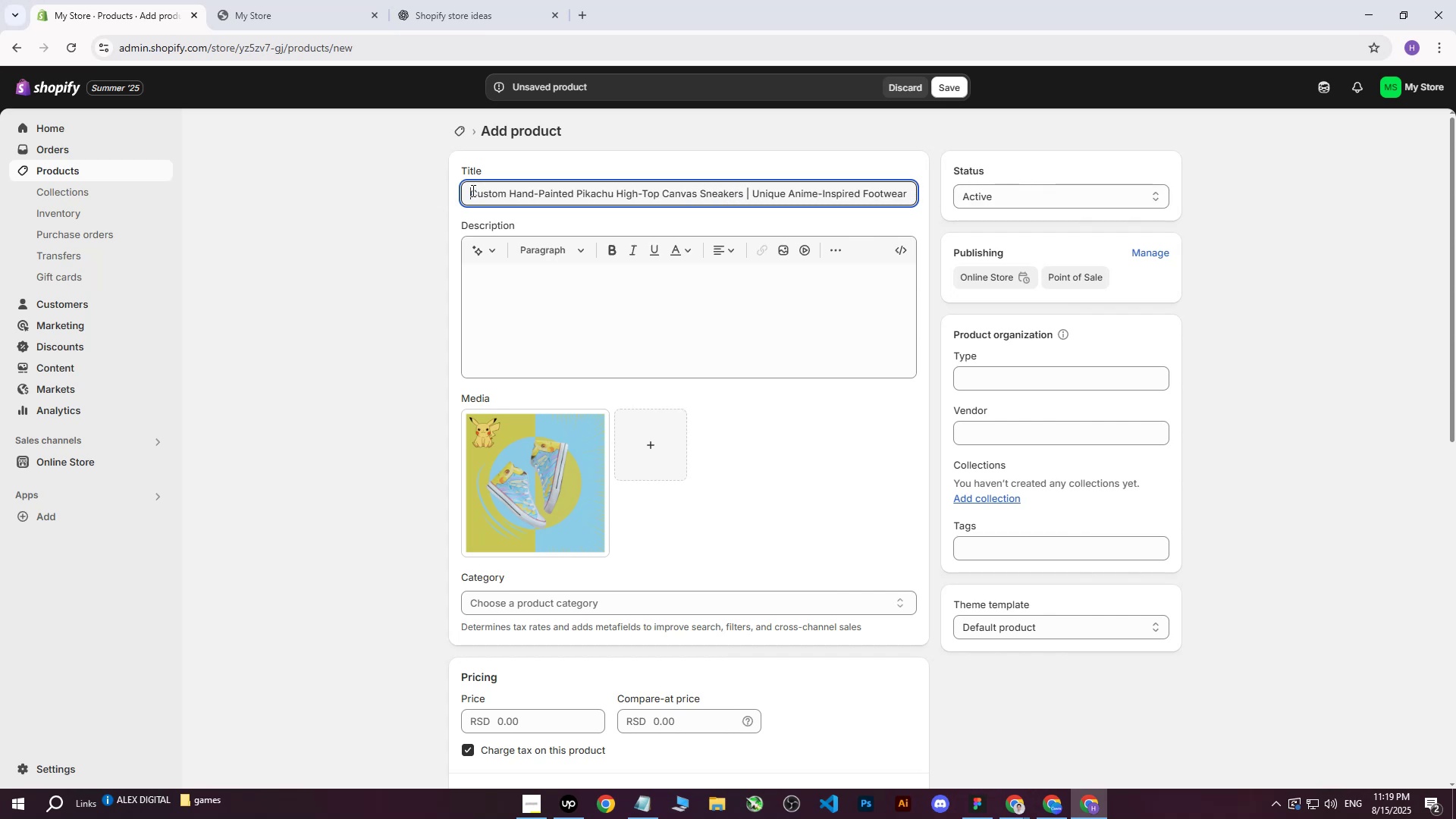 
left_click_drag(start_coordinate=[472, 190], to_coordinate=[933, 187])
 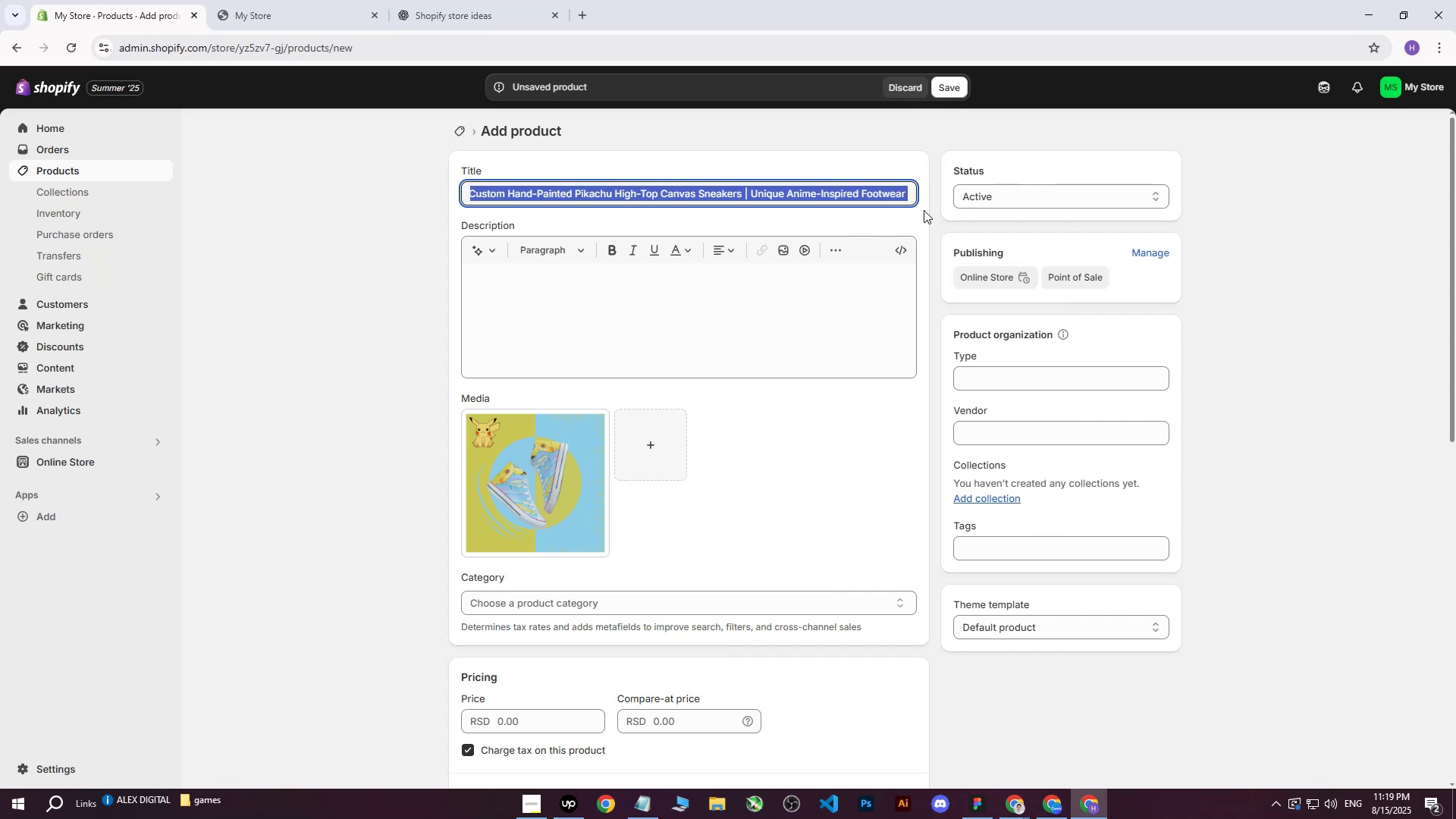 
key(Control+C)
 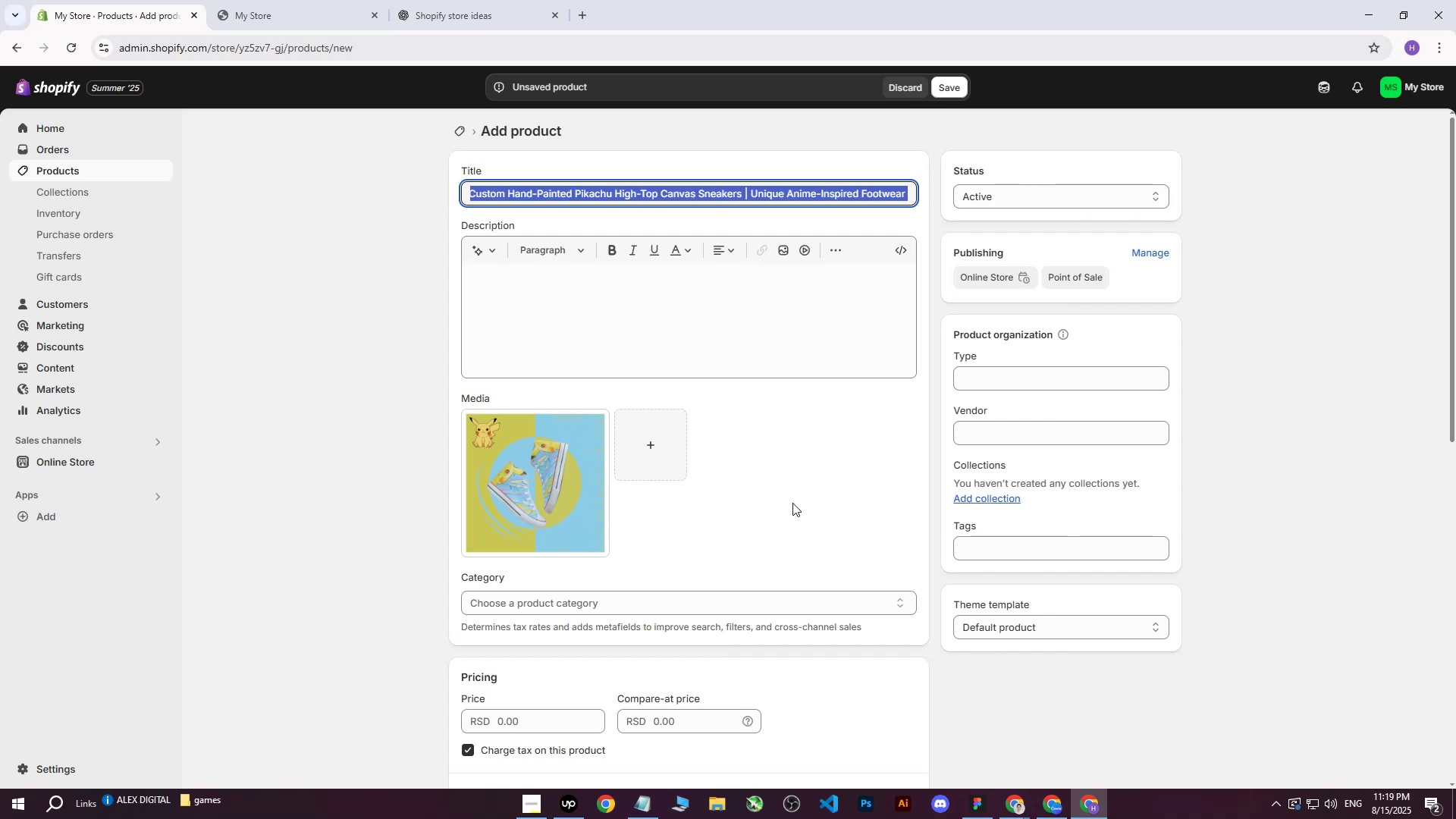 
left_click([799, 507])
 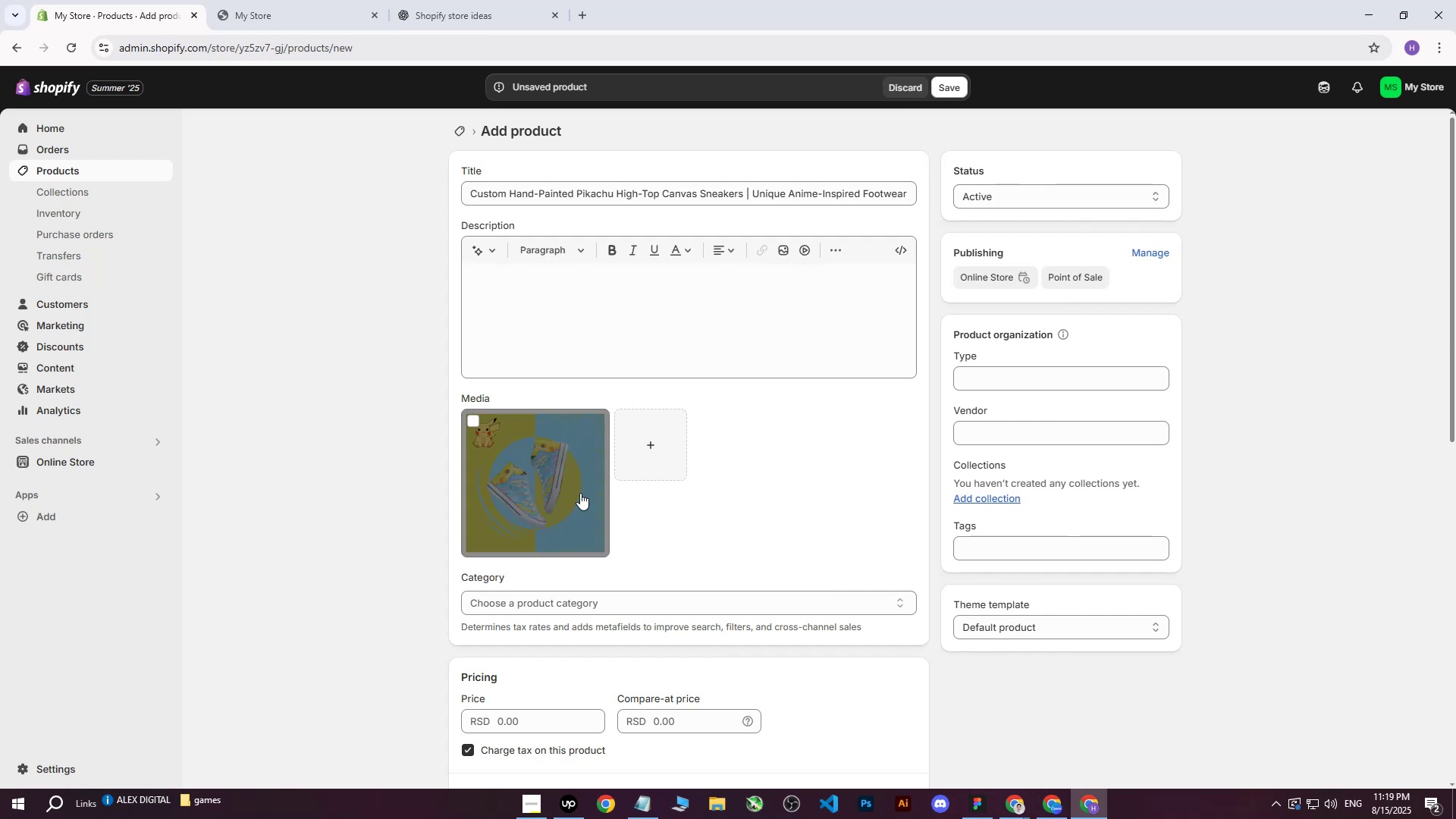 
left_click([580, 493])
 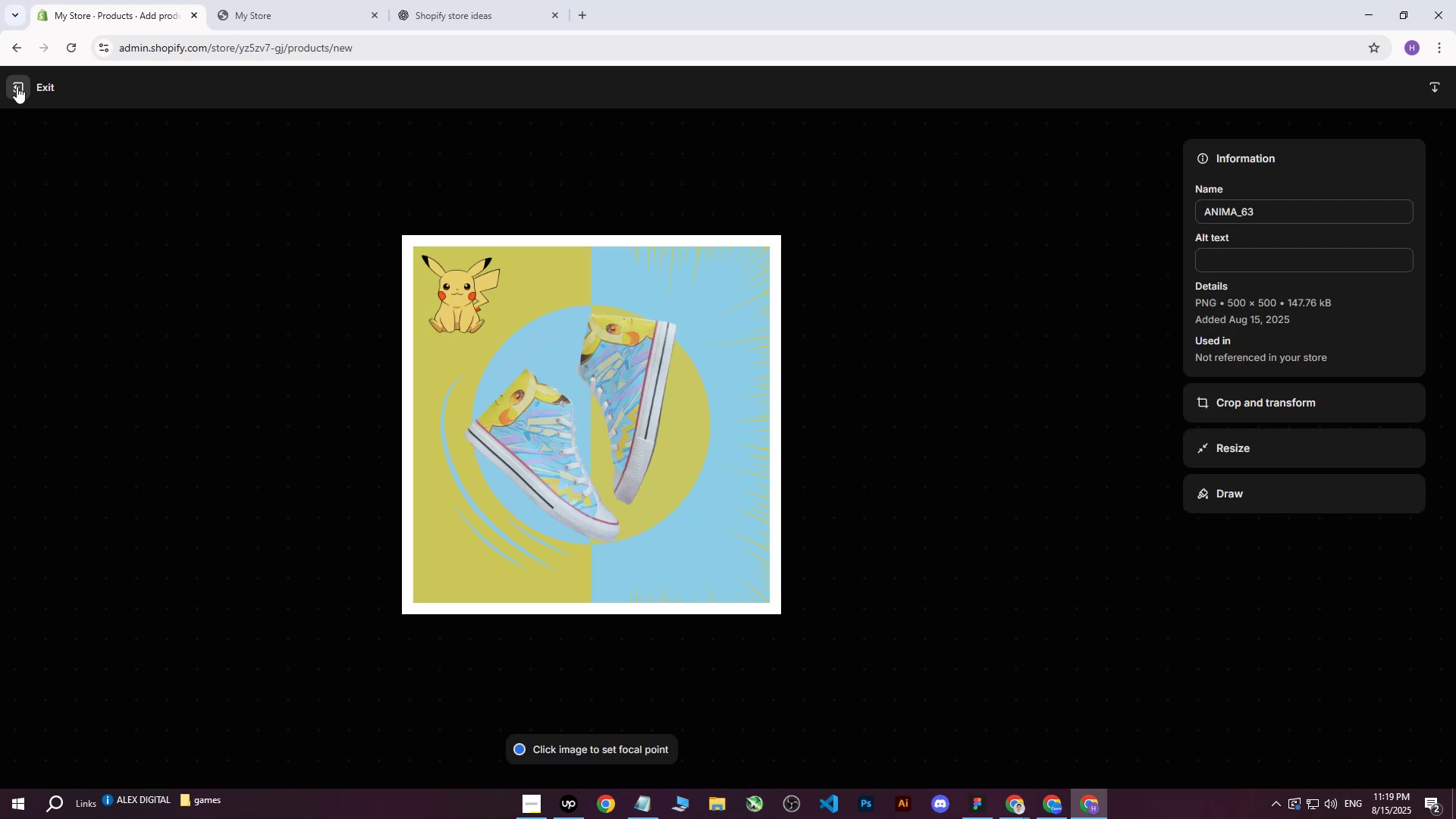 
left_click([17, 86])
 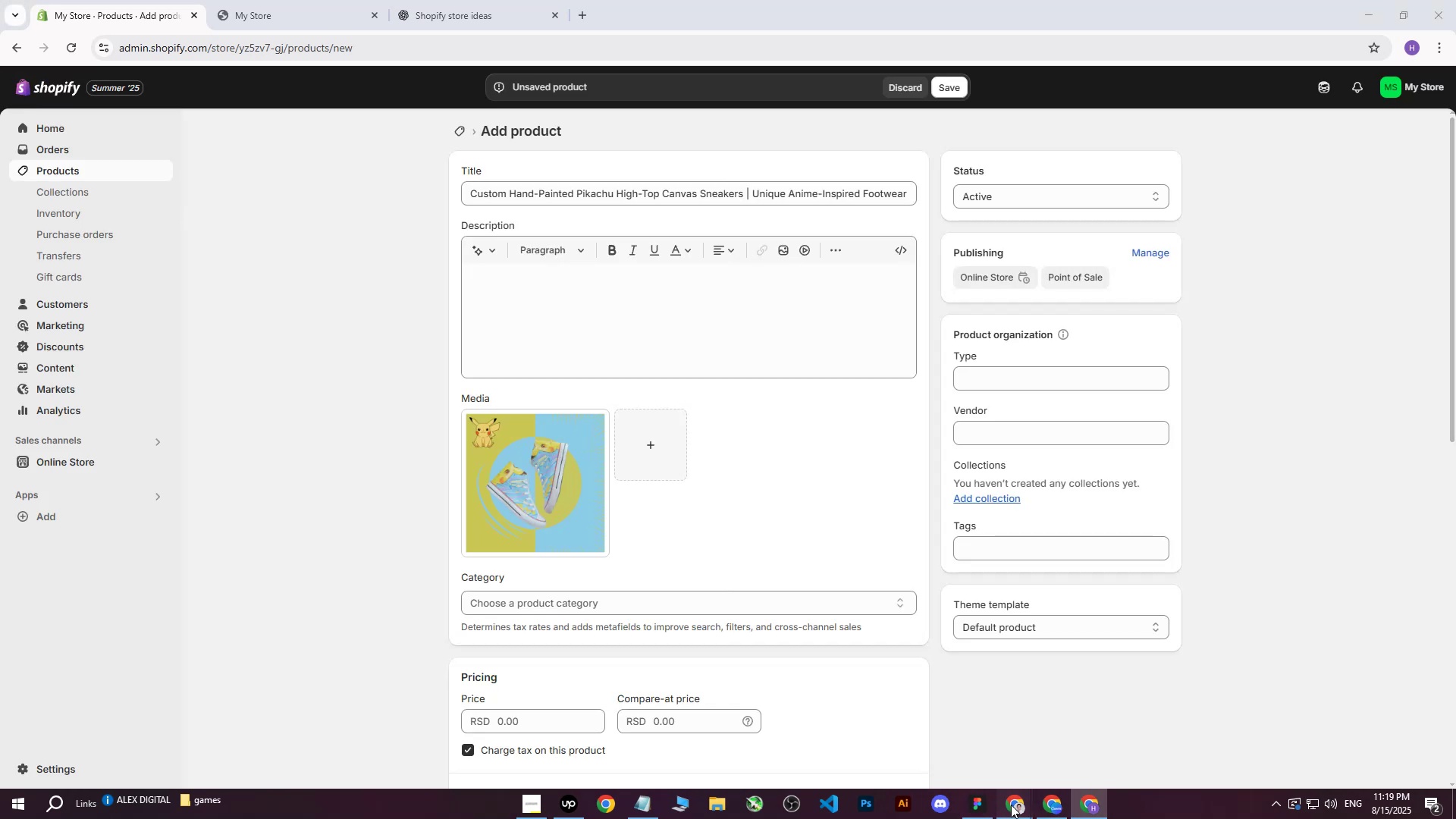 
double_click([940, 708])
 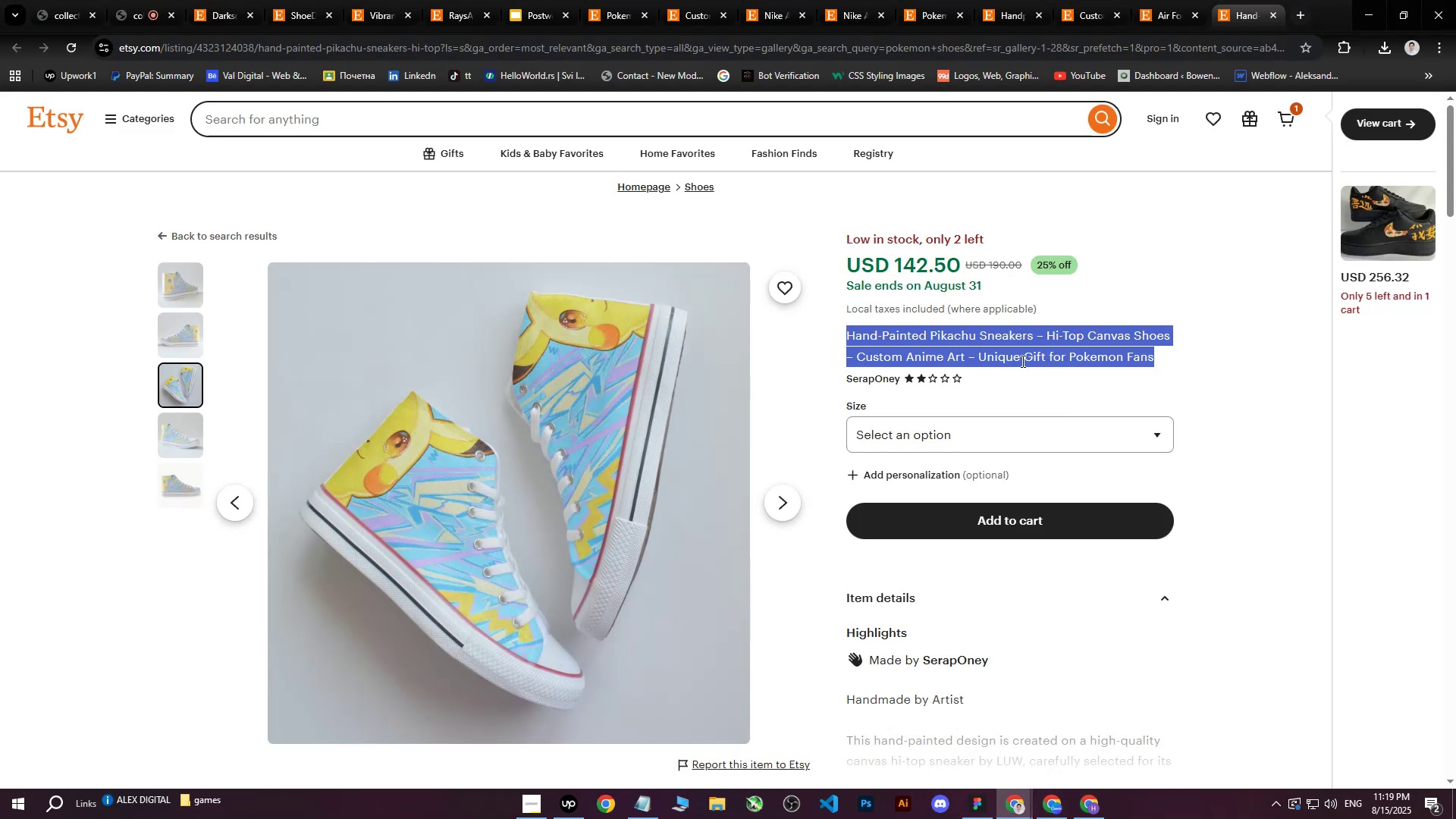 
left_click([1173, 352])
 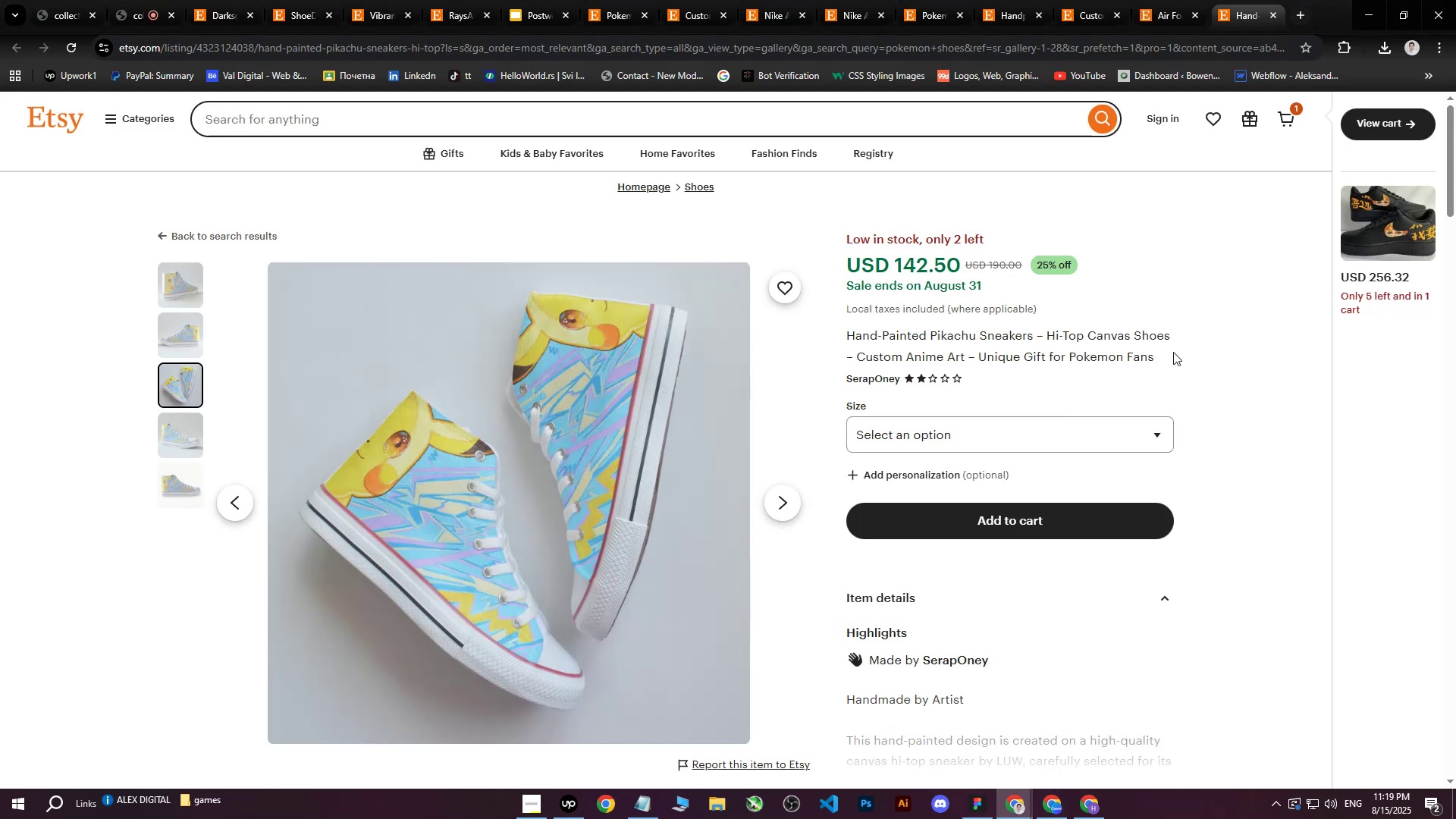 
scroll: coordinate [1178, 359], scroll_direction: down, amount: 5.0
 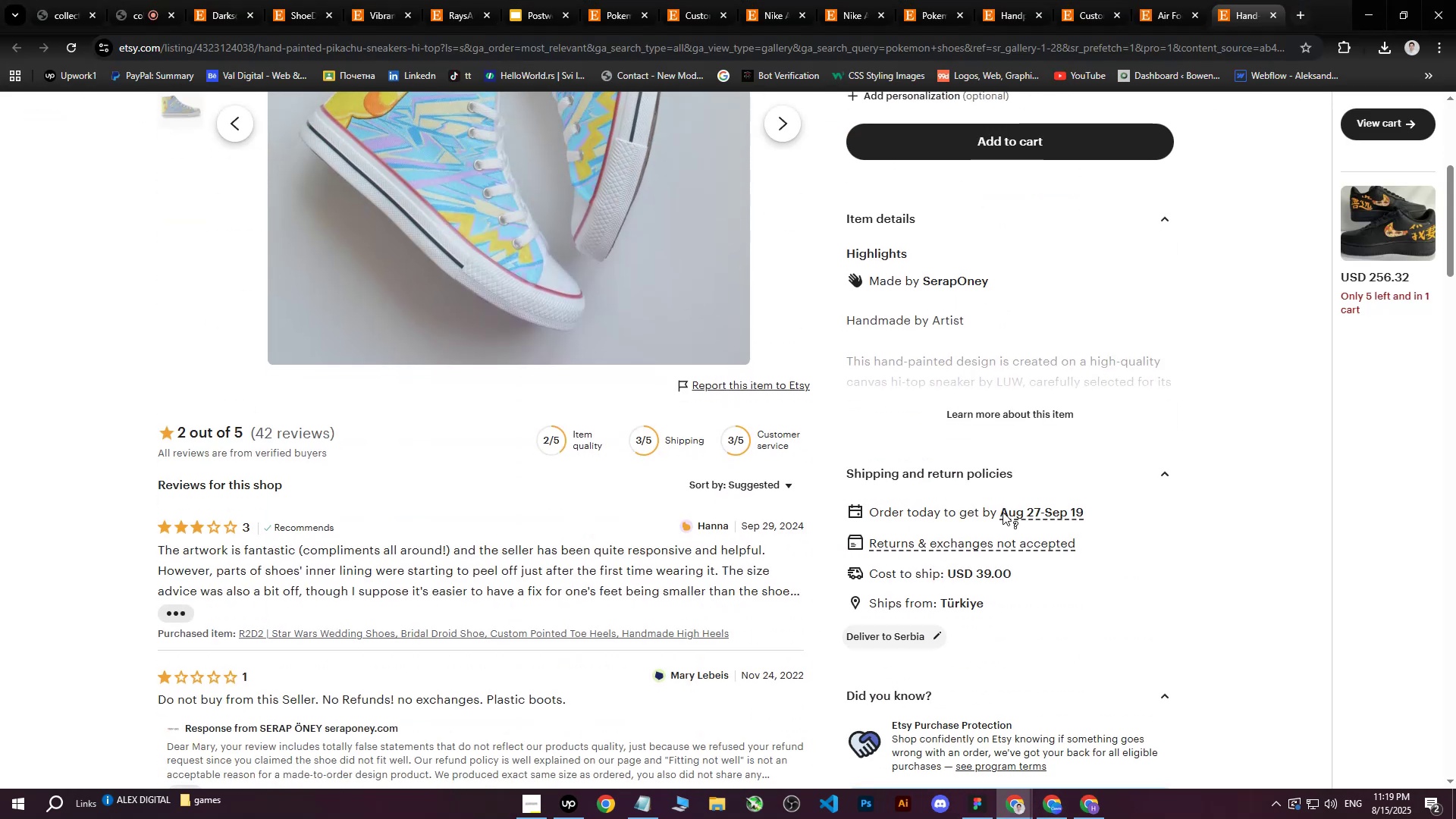 
left_click([1016, 406])
 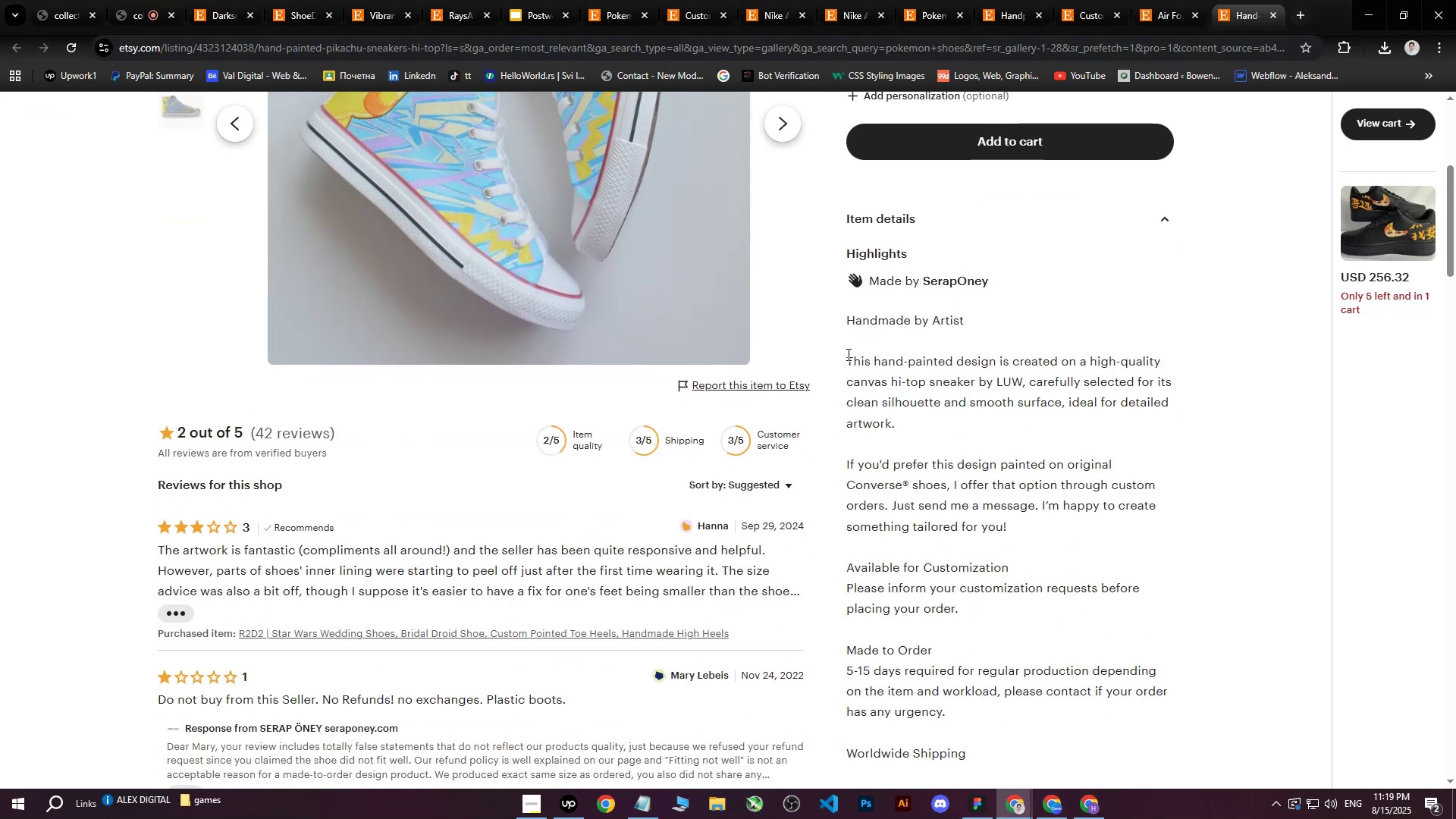 
left_click_drag(start_coordinate=[848, 357], to_coordinate=[1082, 457])
 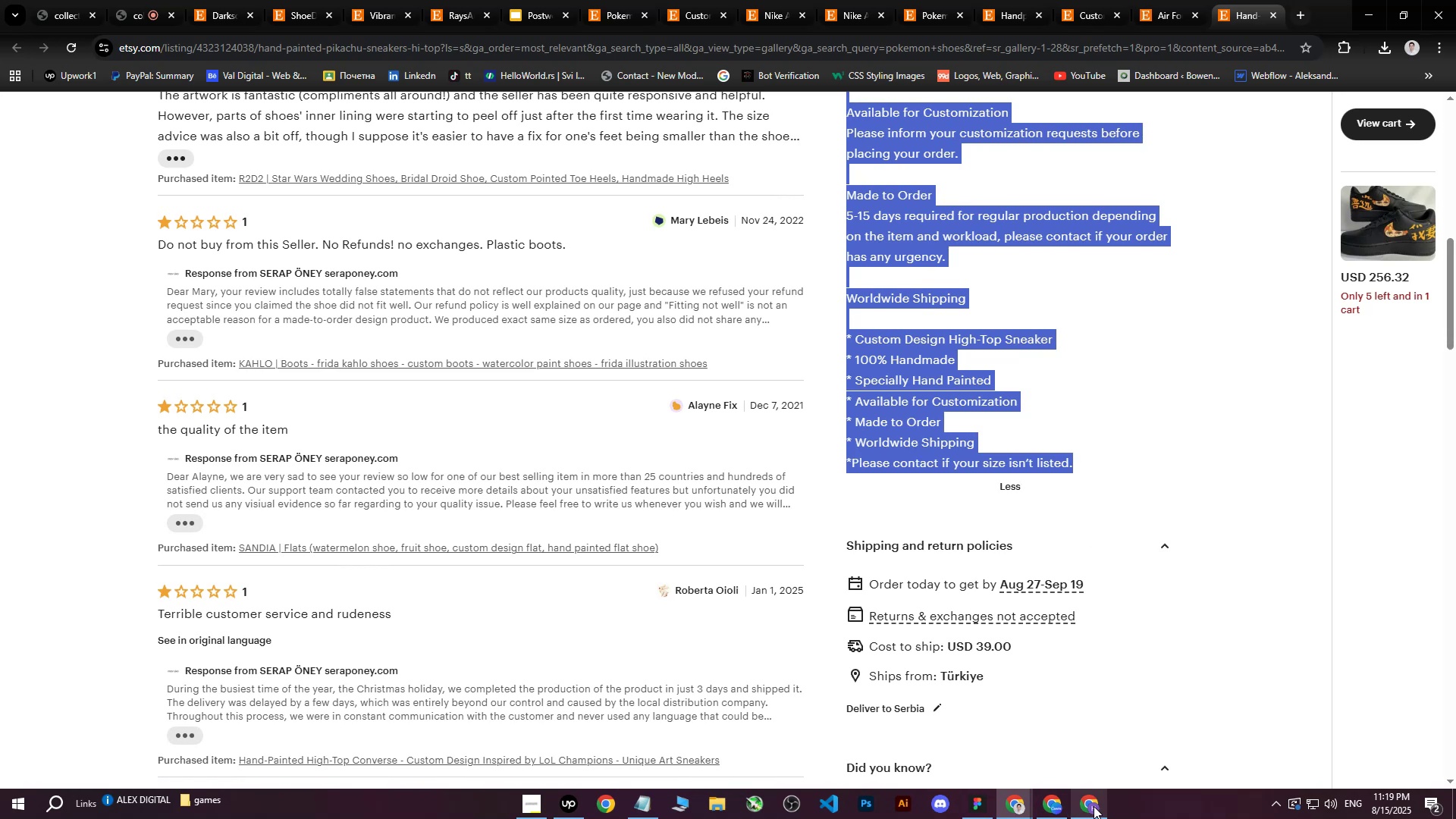 
scroll: coordinate [1031, 435], scroll_direction: down, amount: 6.0
 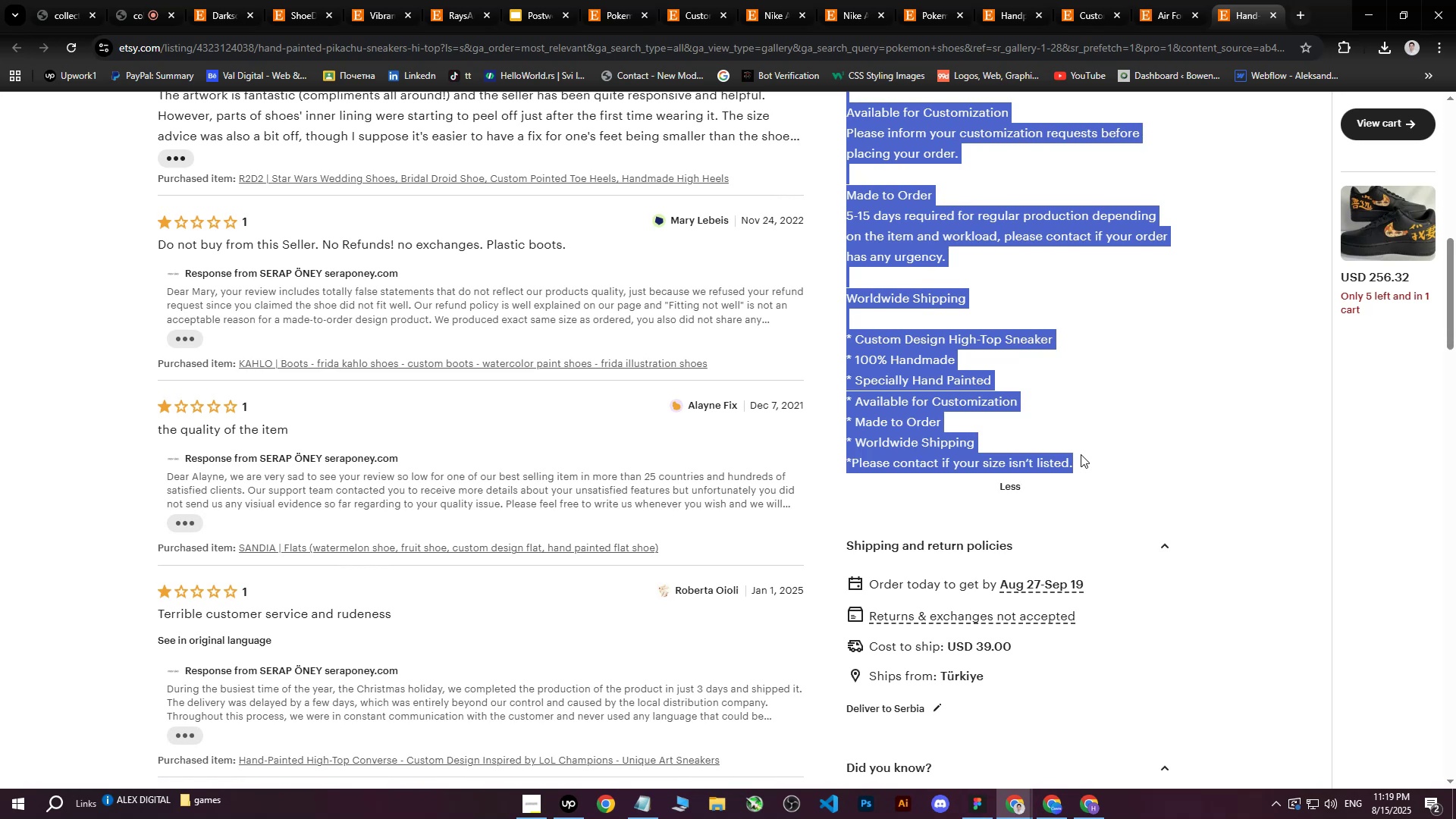 
key(Control+ControlLeft)
 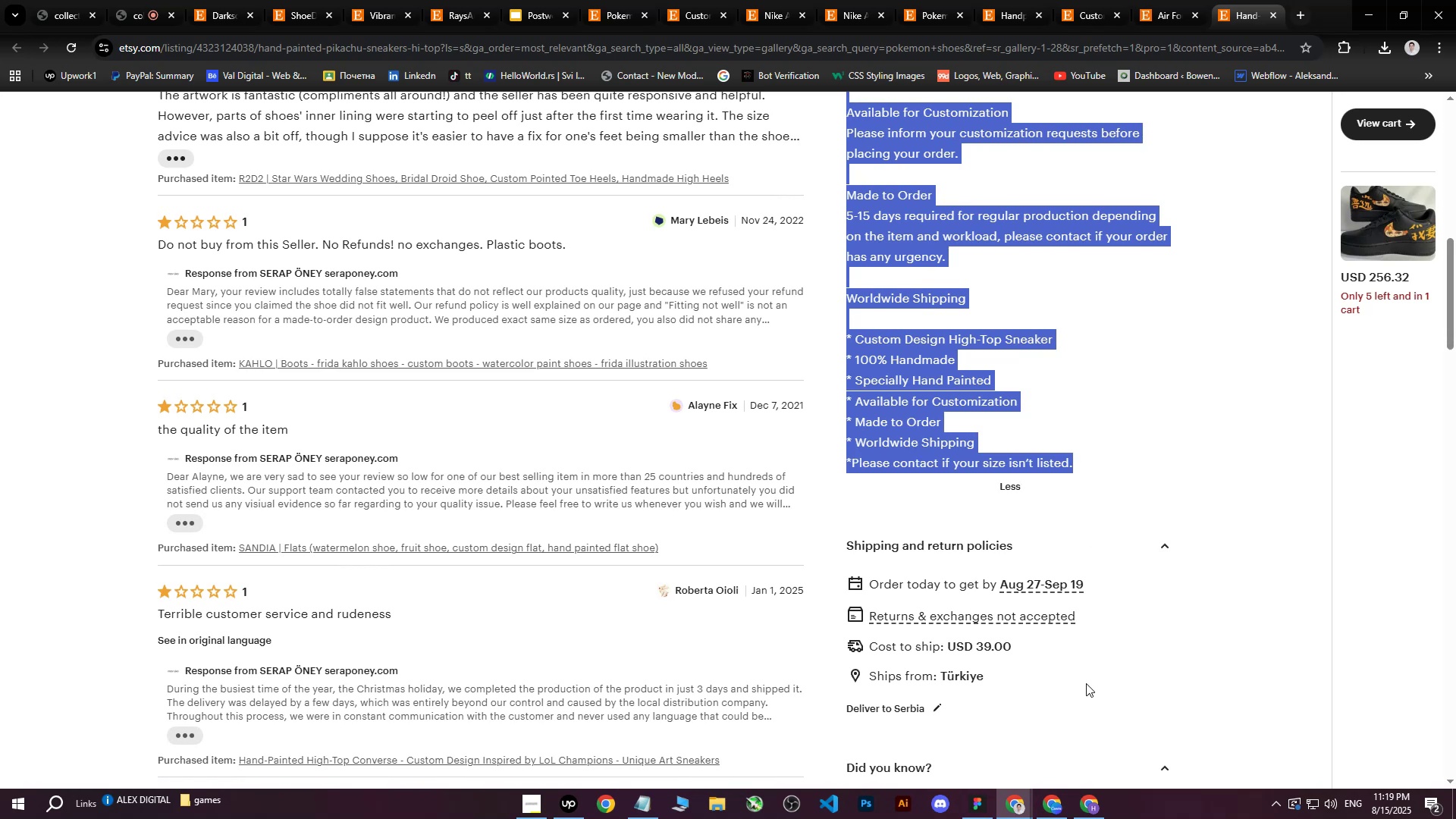 
key(Control+C)
 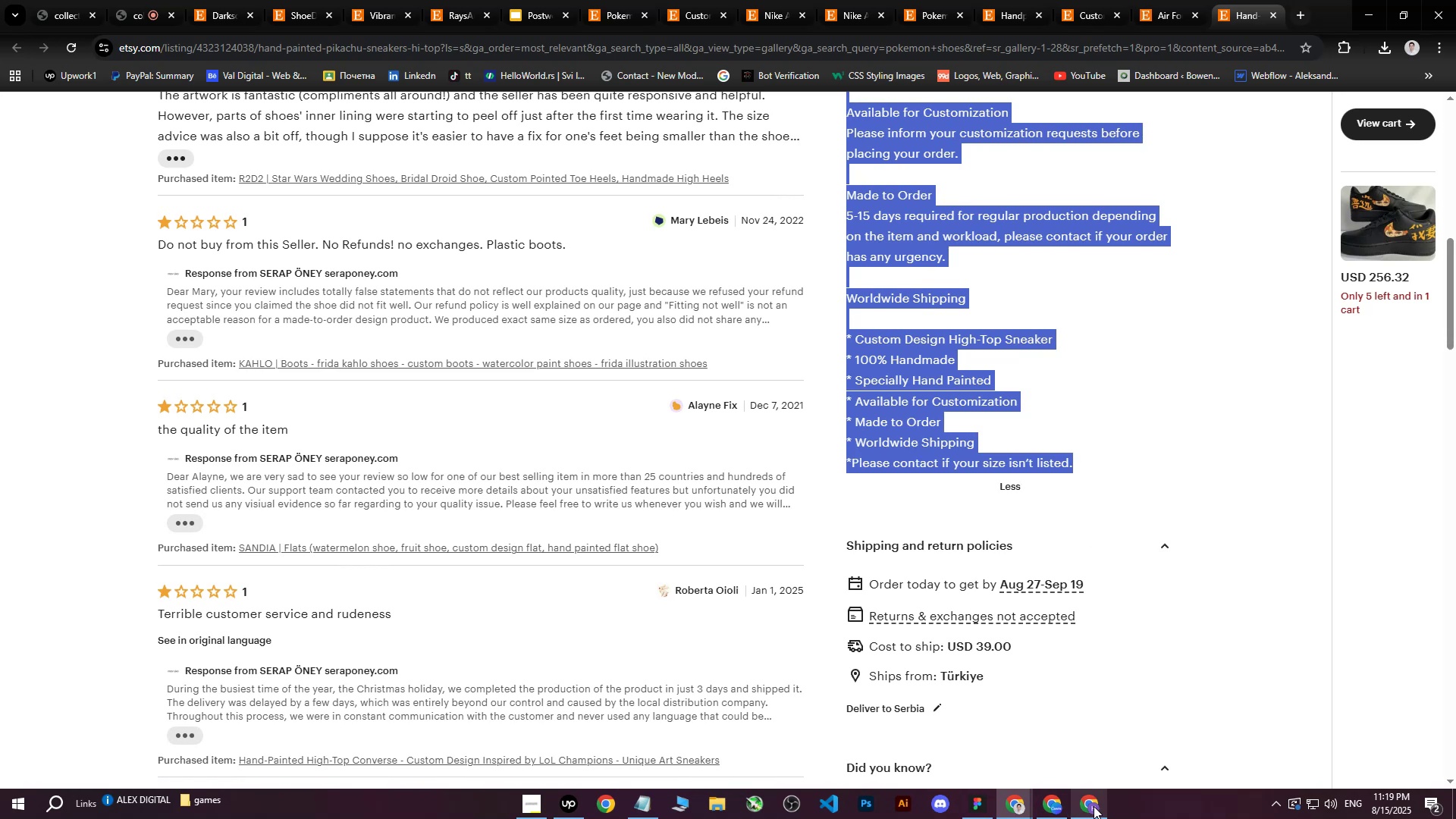 
left_click([1094, 806])
 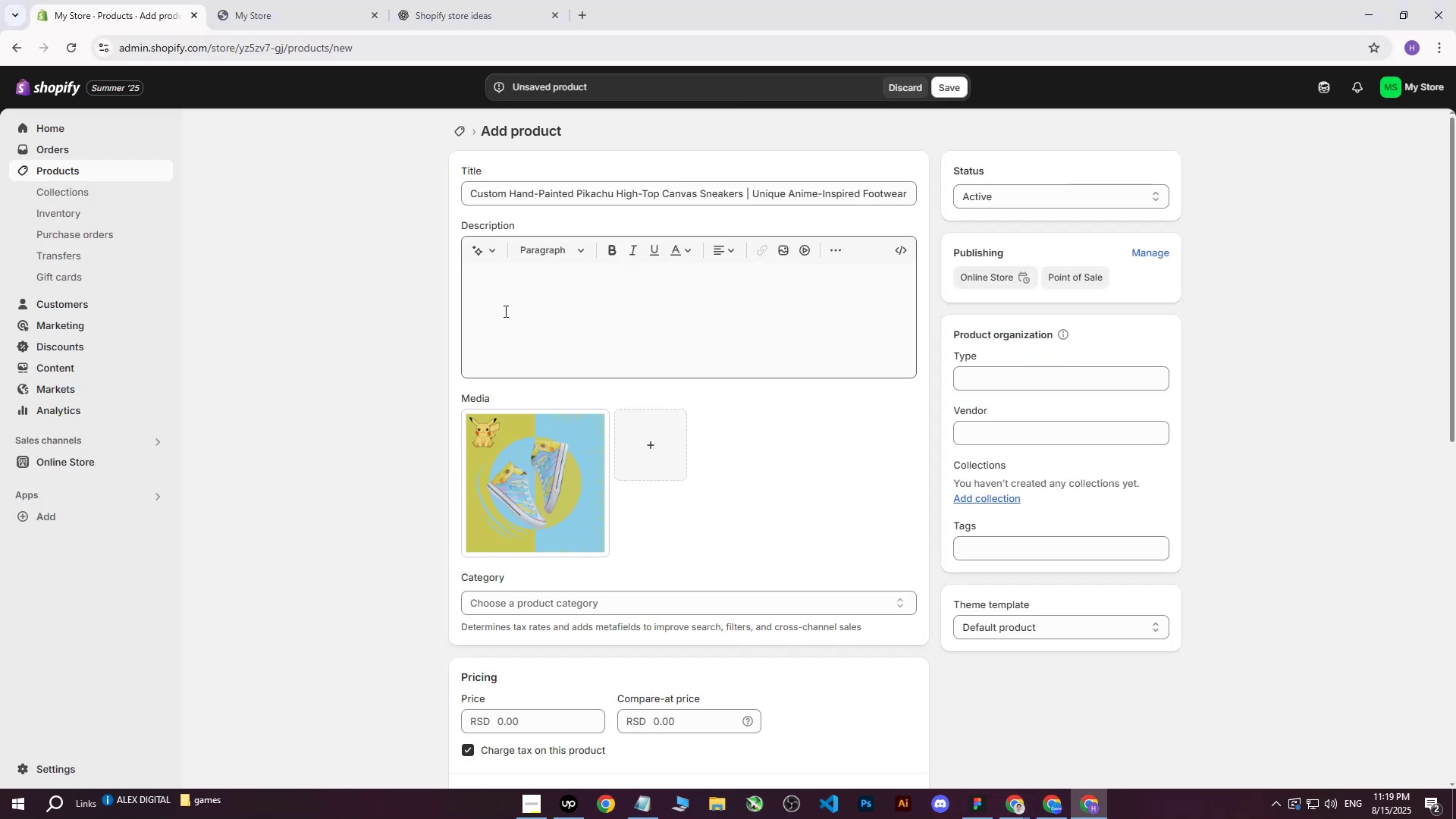 
double_click([491, 0])
 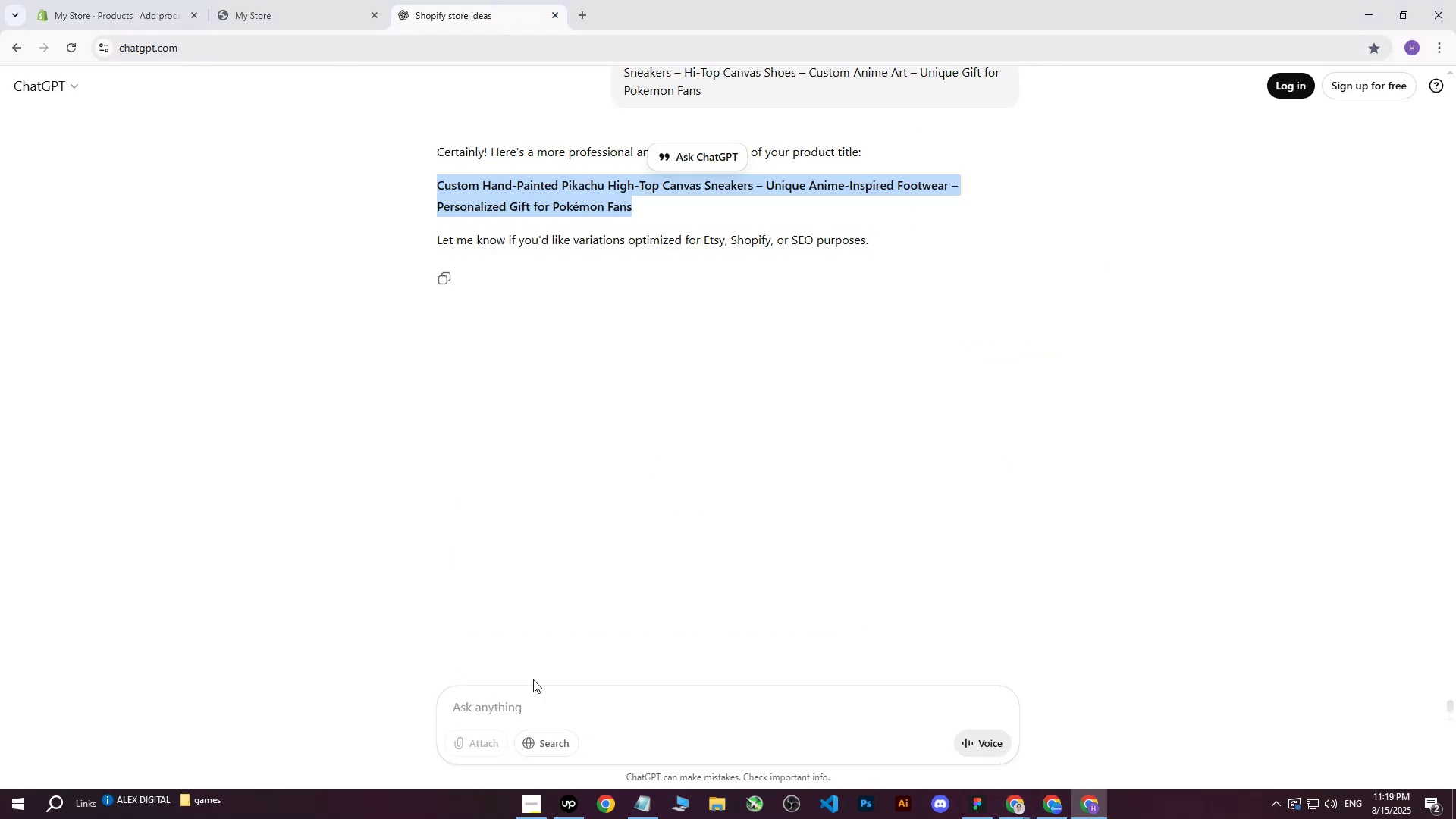 
left_click([502, 713])
 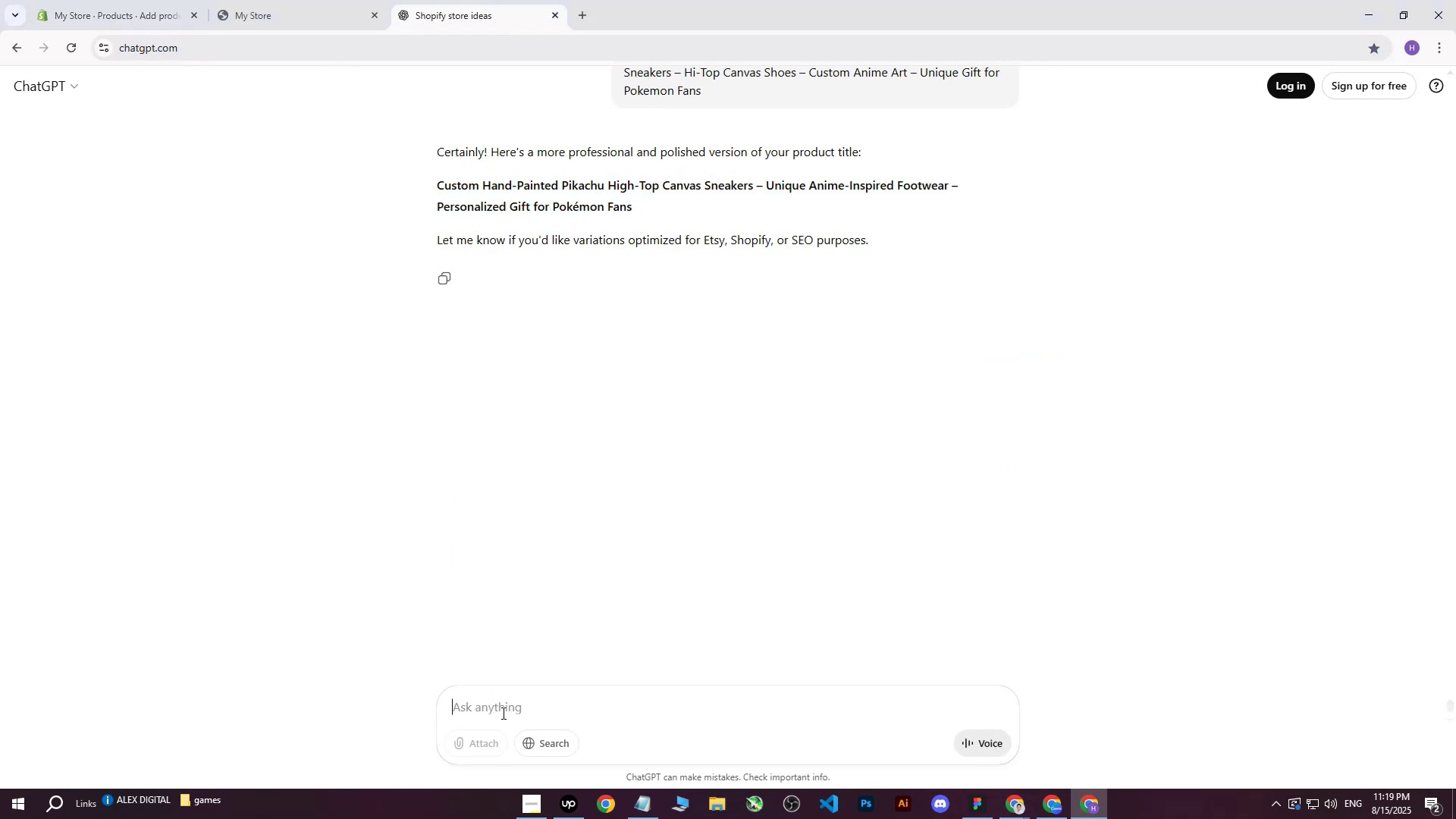 
type(write me this on more professional way : )
 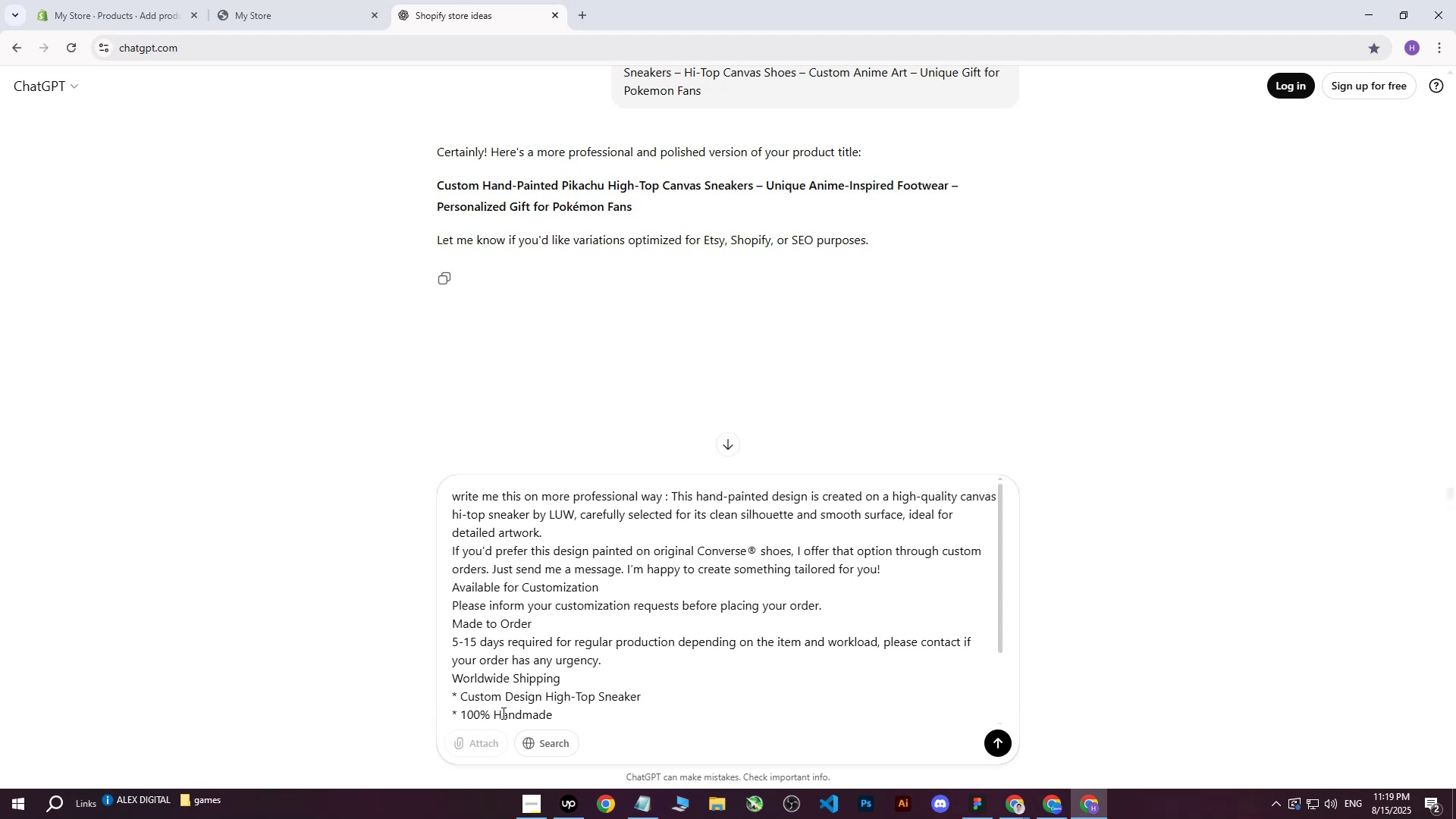 
 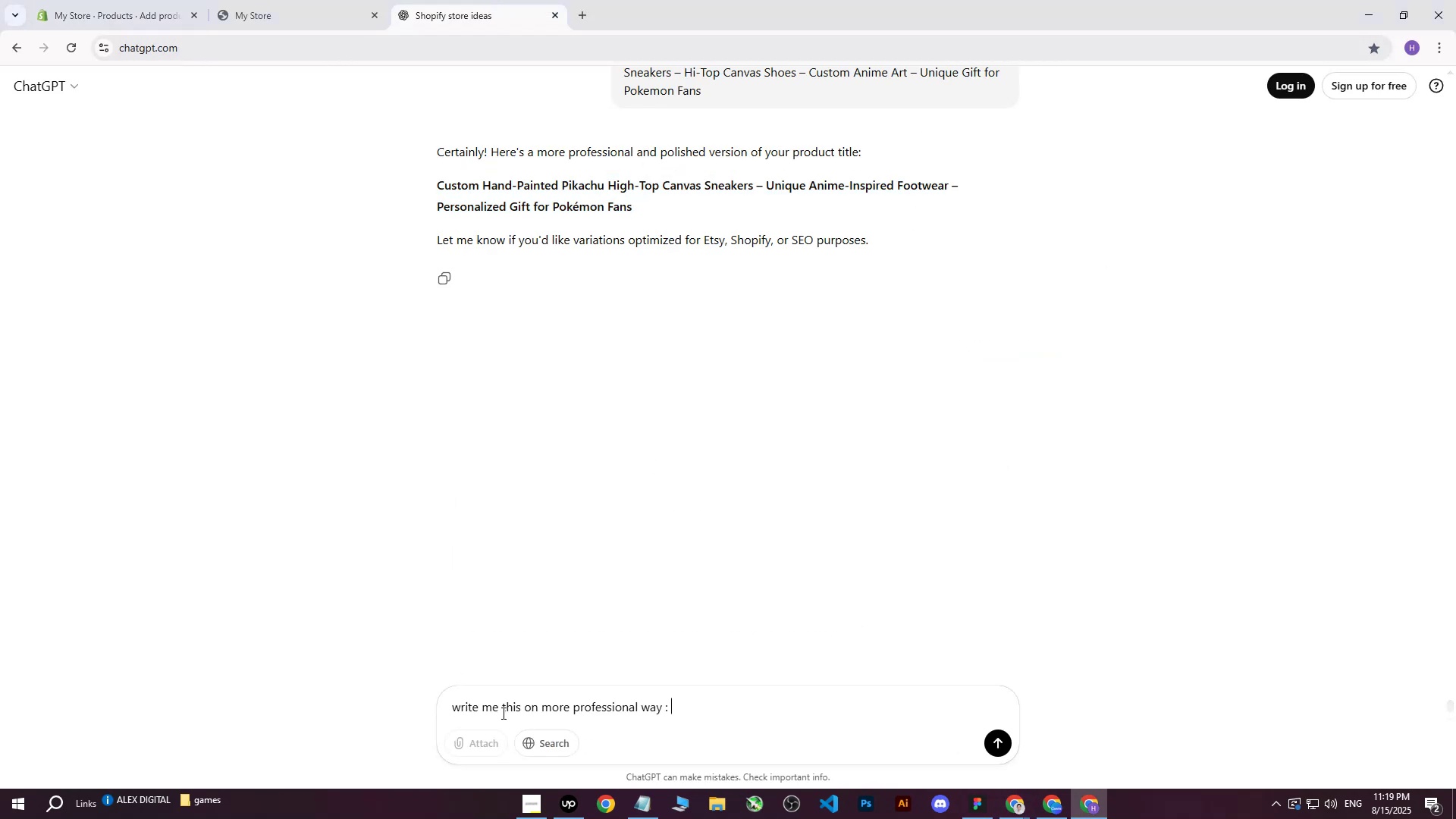 
key(Control+ControlLeft)
 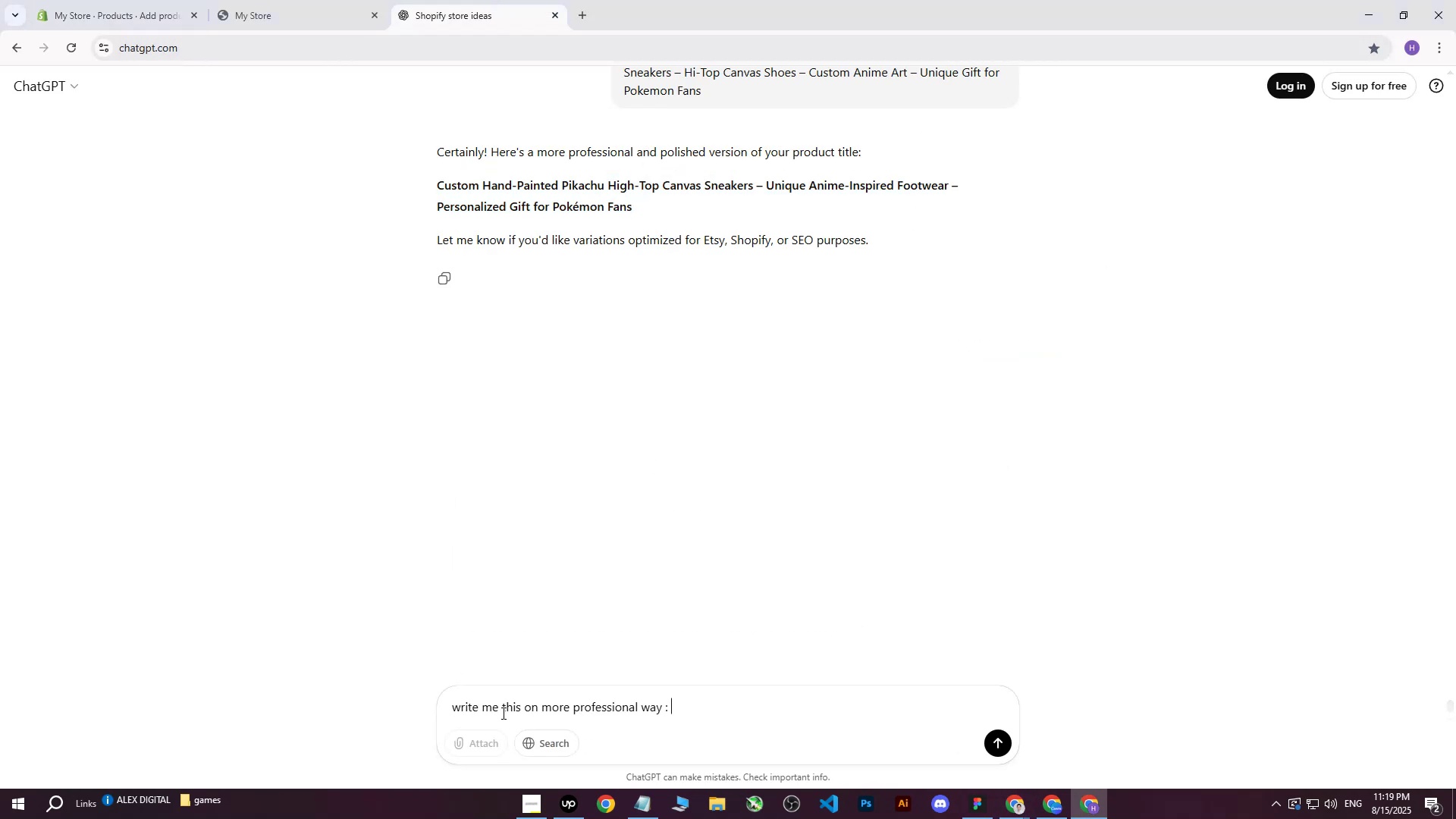 
key(Control+V)
 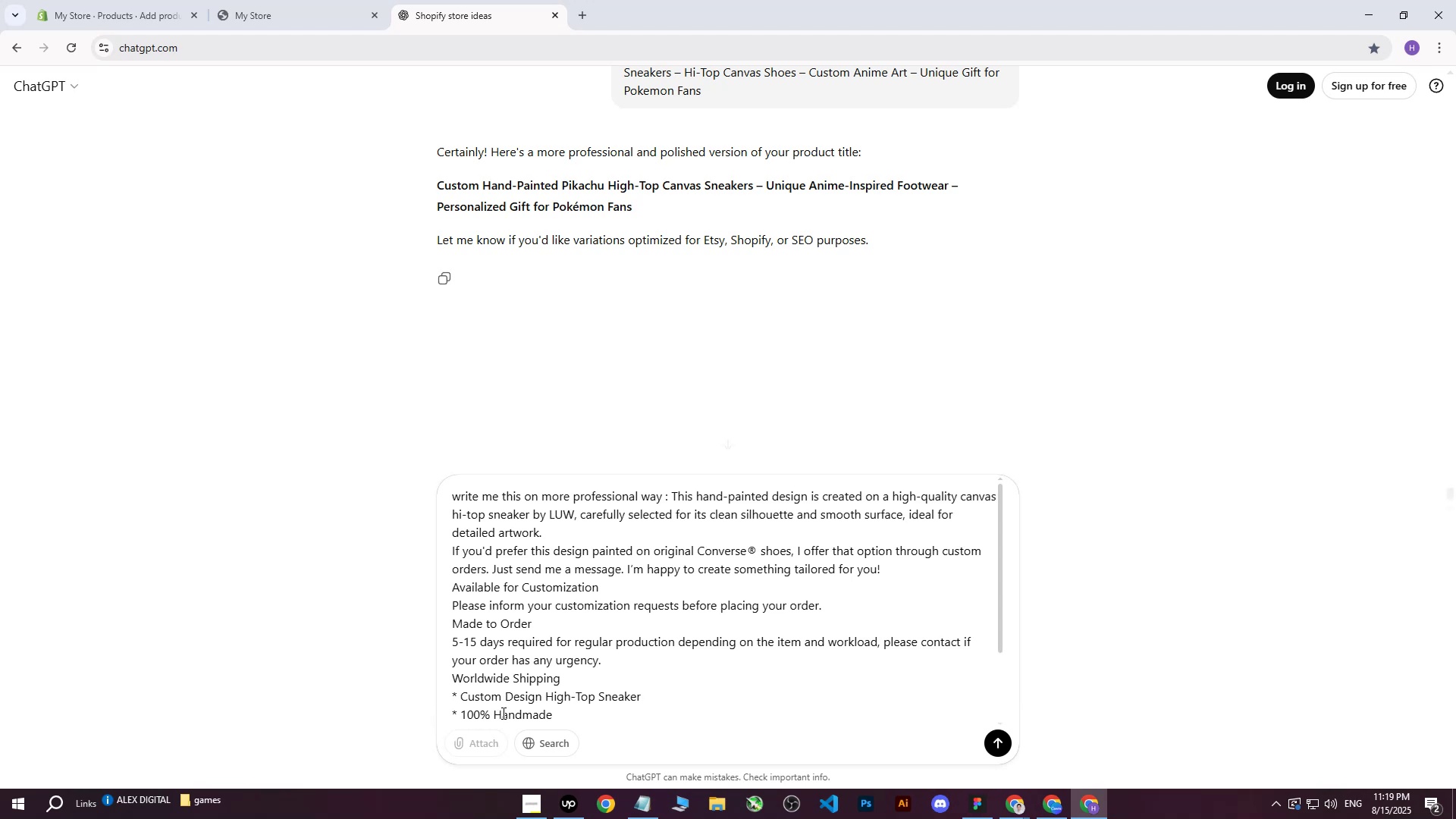 
key(Enter)
 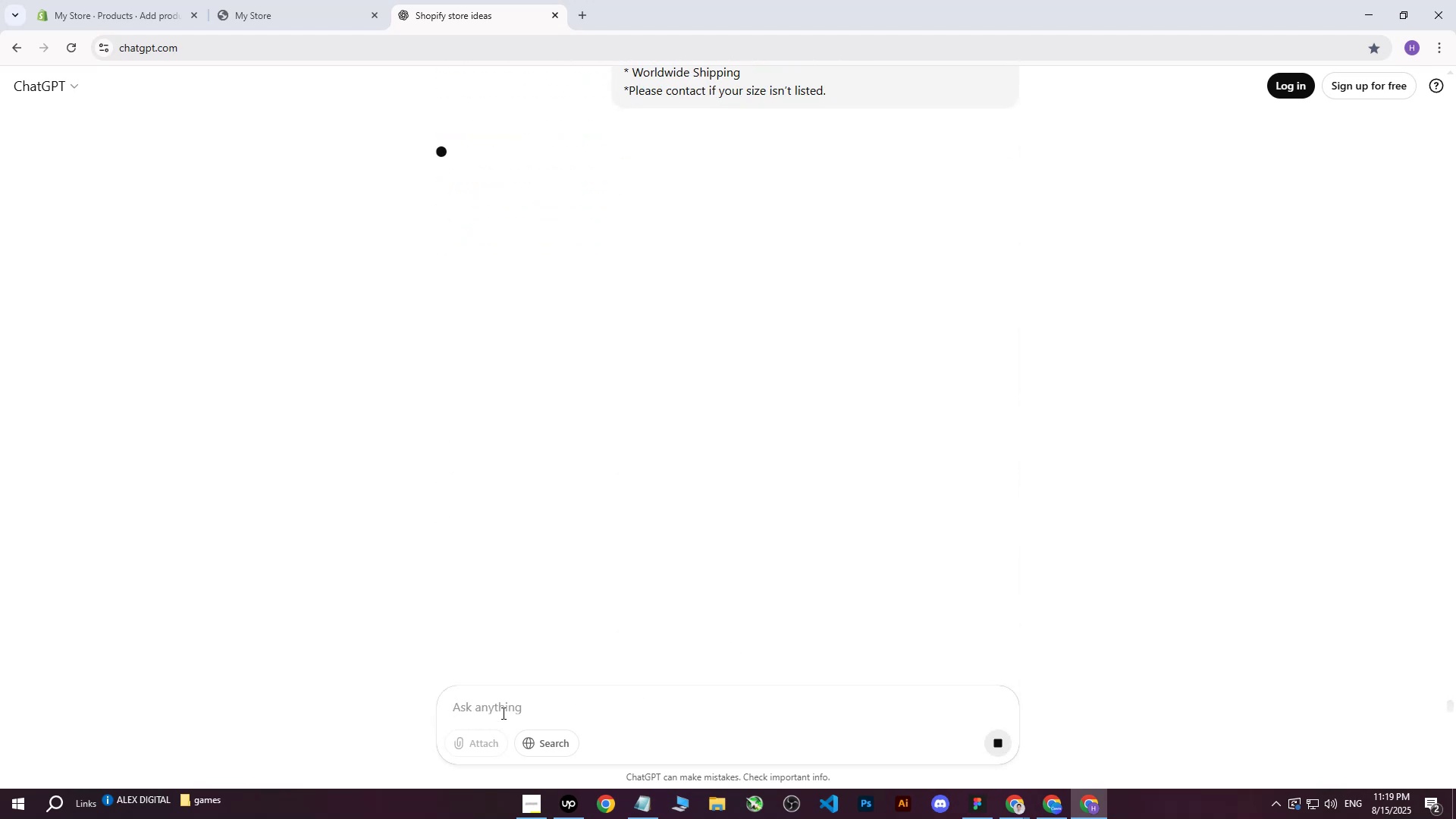 
wait(8.2)
 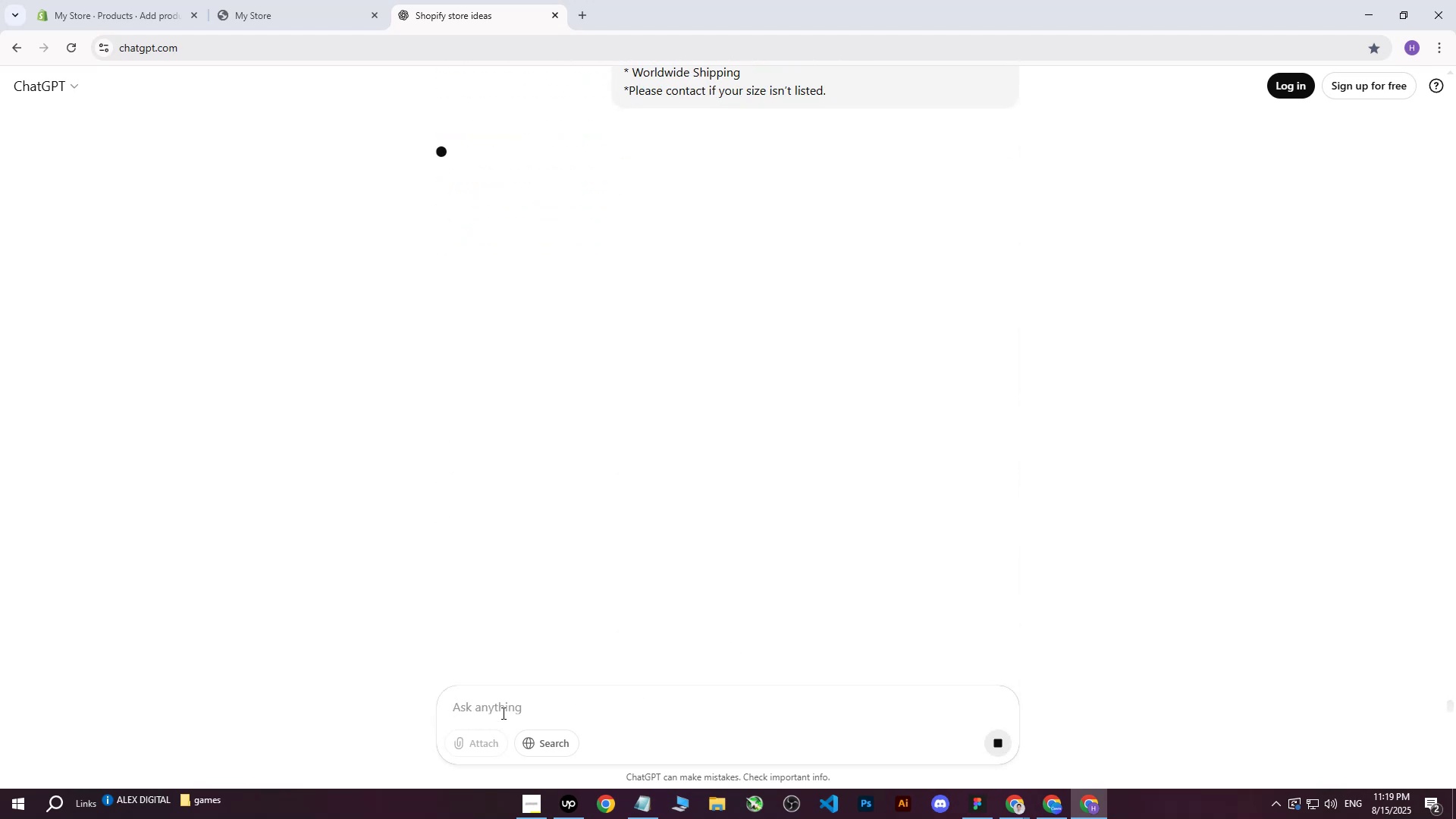 
left_click_drag(start_coordinate=[431, 244], to_coordinate=[443, 248])
 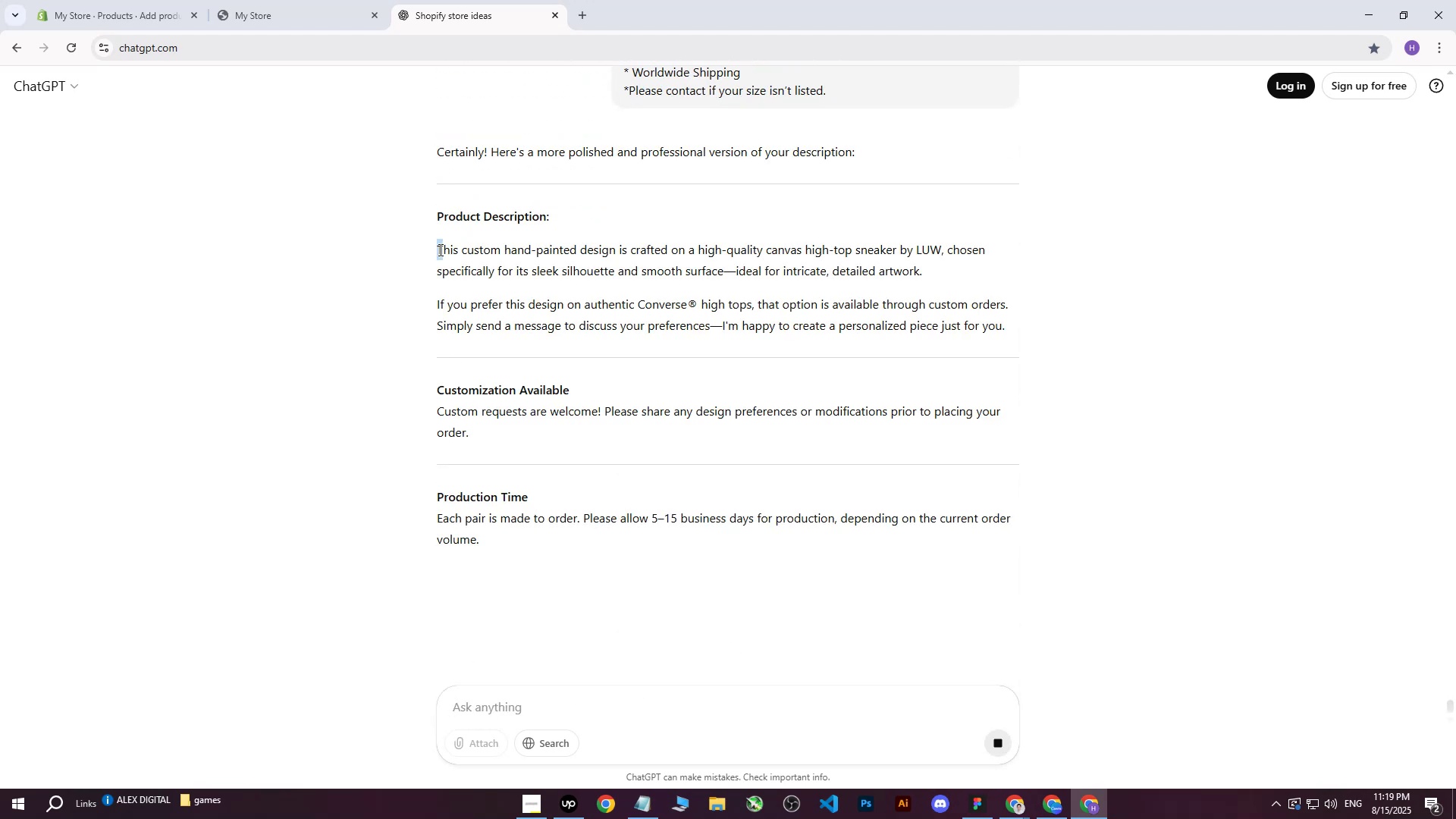 
left_click([439, 249])
 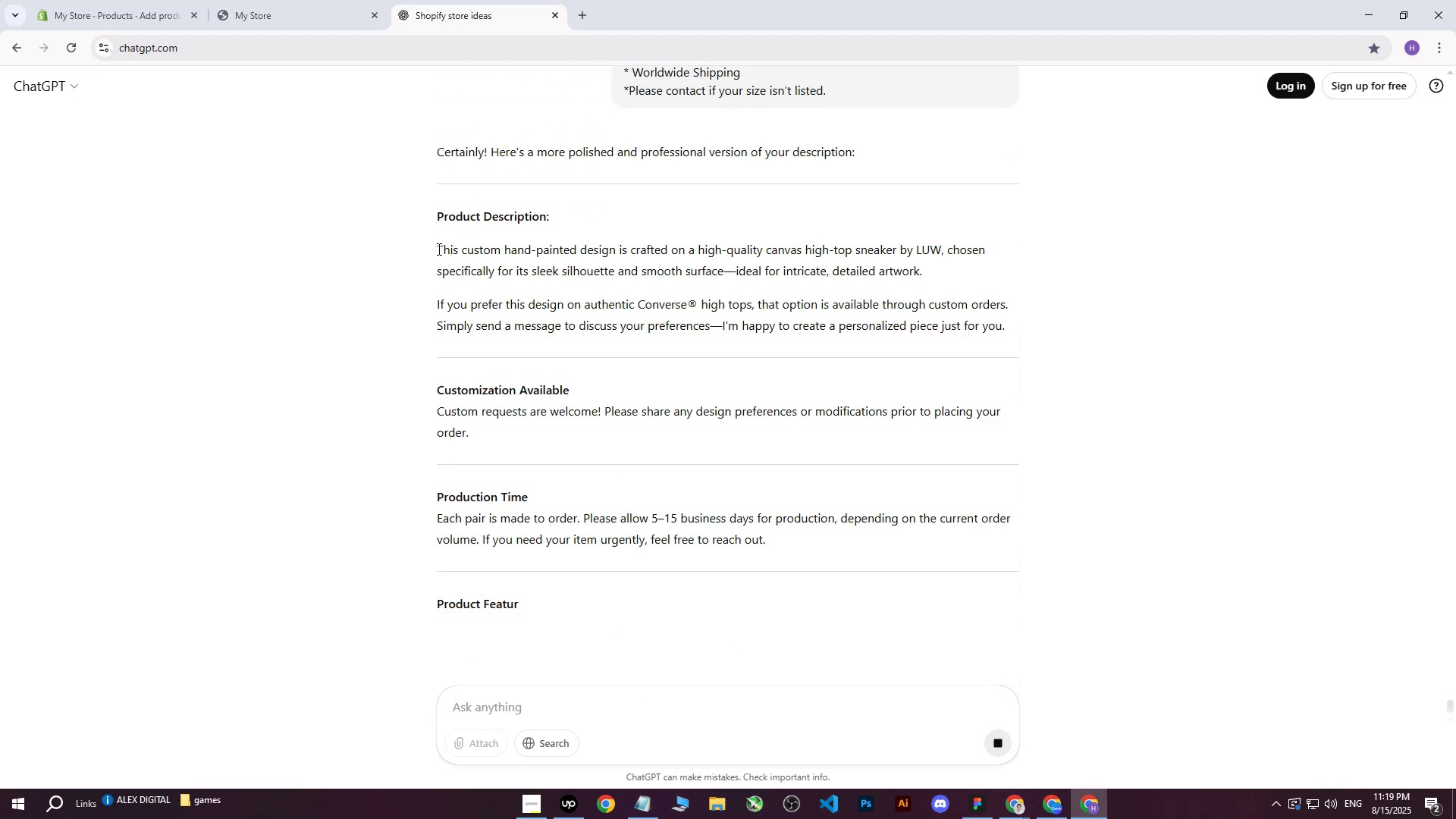 
left_click_drag(start_coordinate=[438, 249], to_coordinate=[801, 499])
 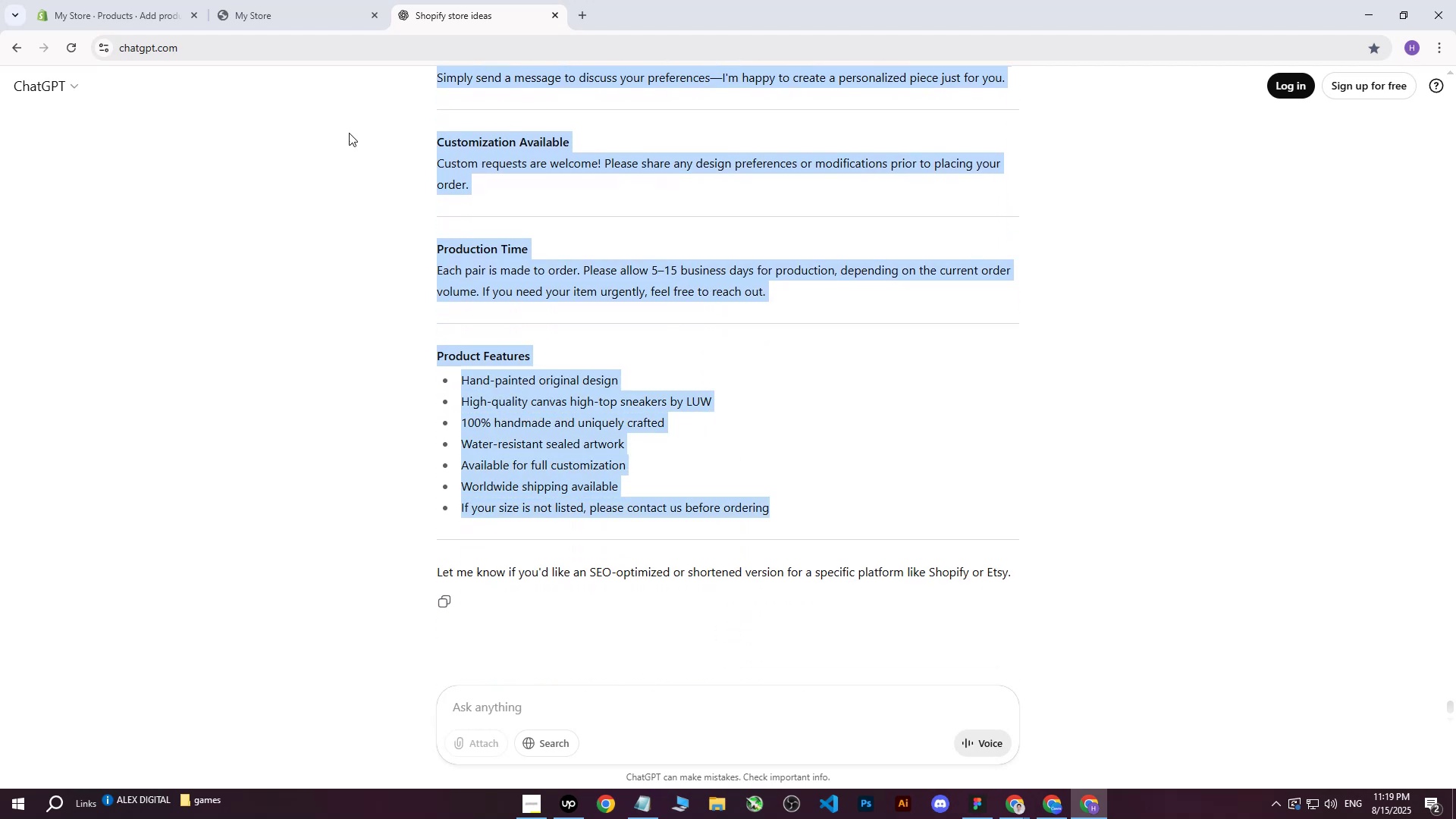 
scroll: coordinate [675, 356], scroll_direction: down, amount: 6.0
 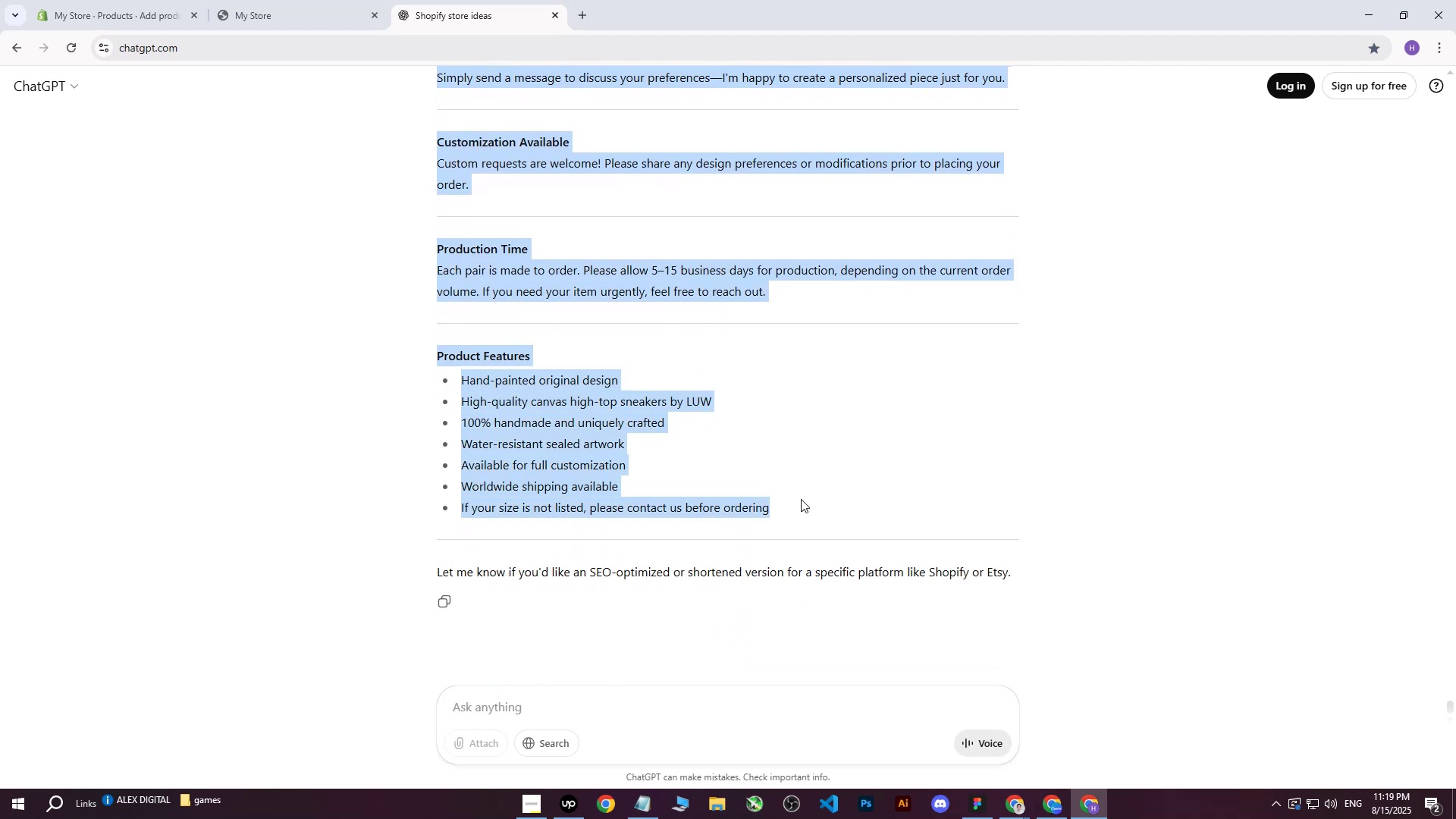 
key(Control+ControlLeft)
 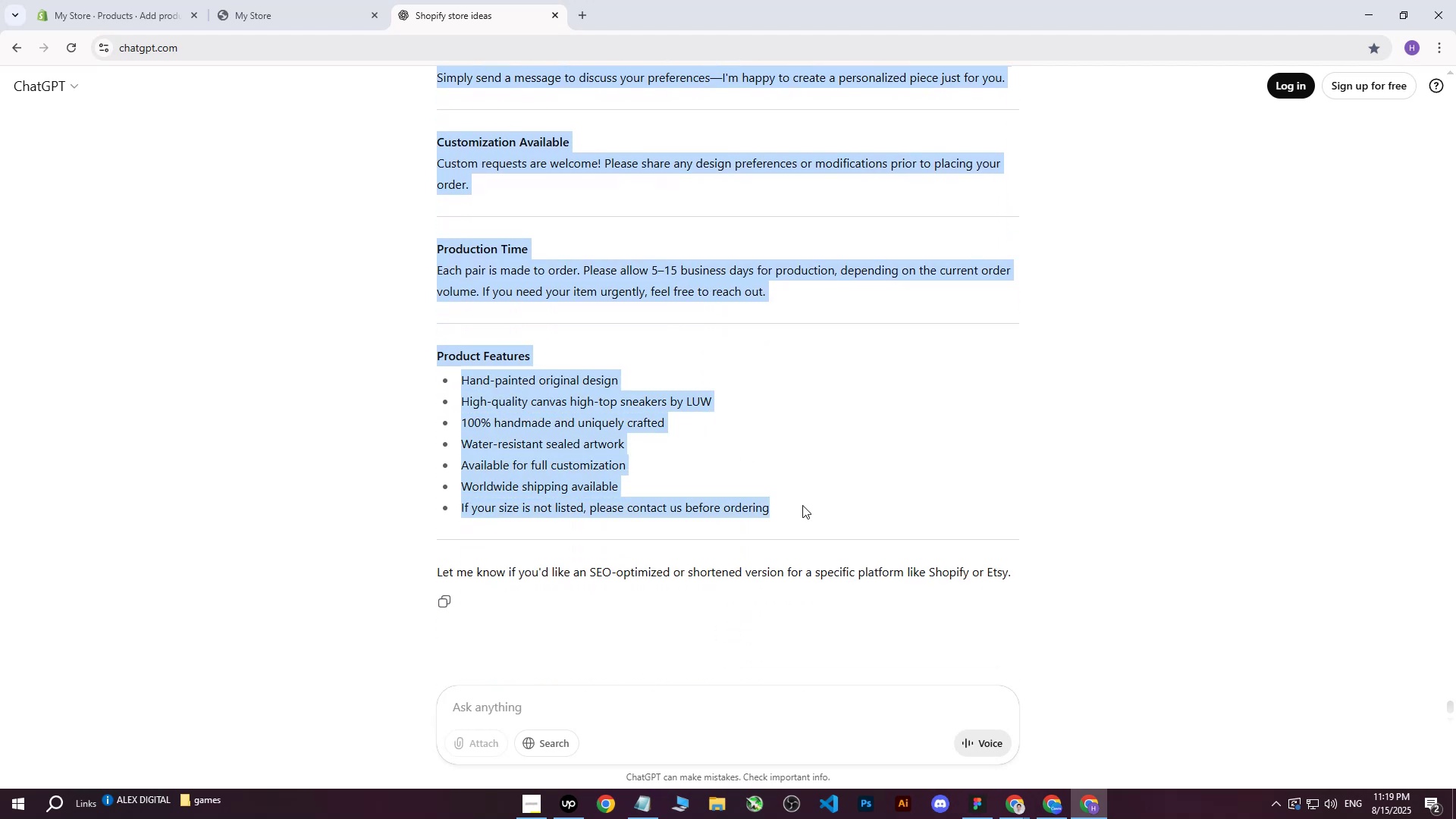 
key(Control+C)
 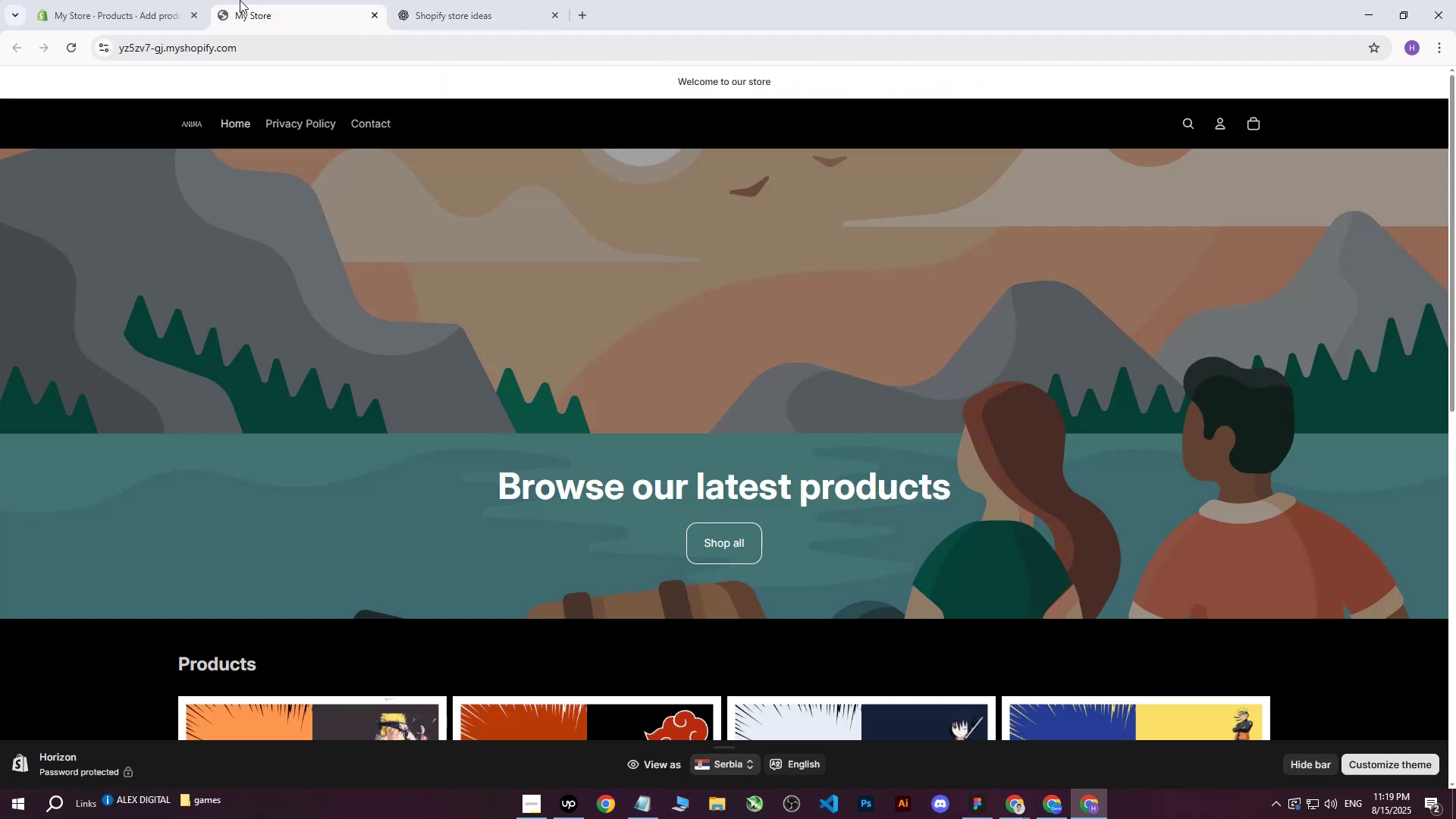 
double_click([152, 0])
 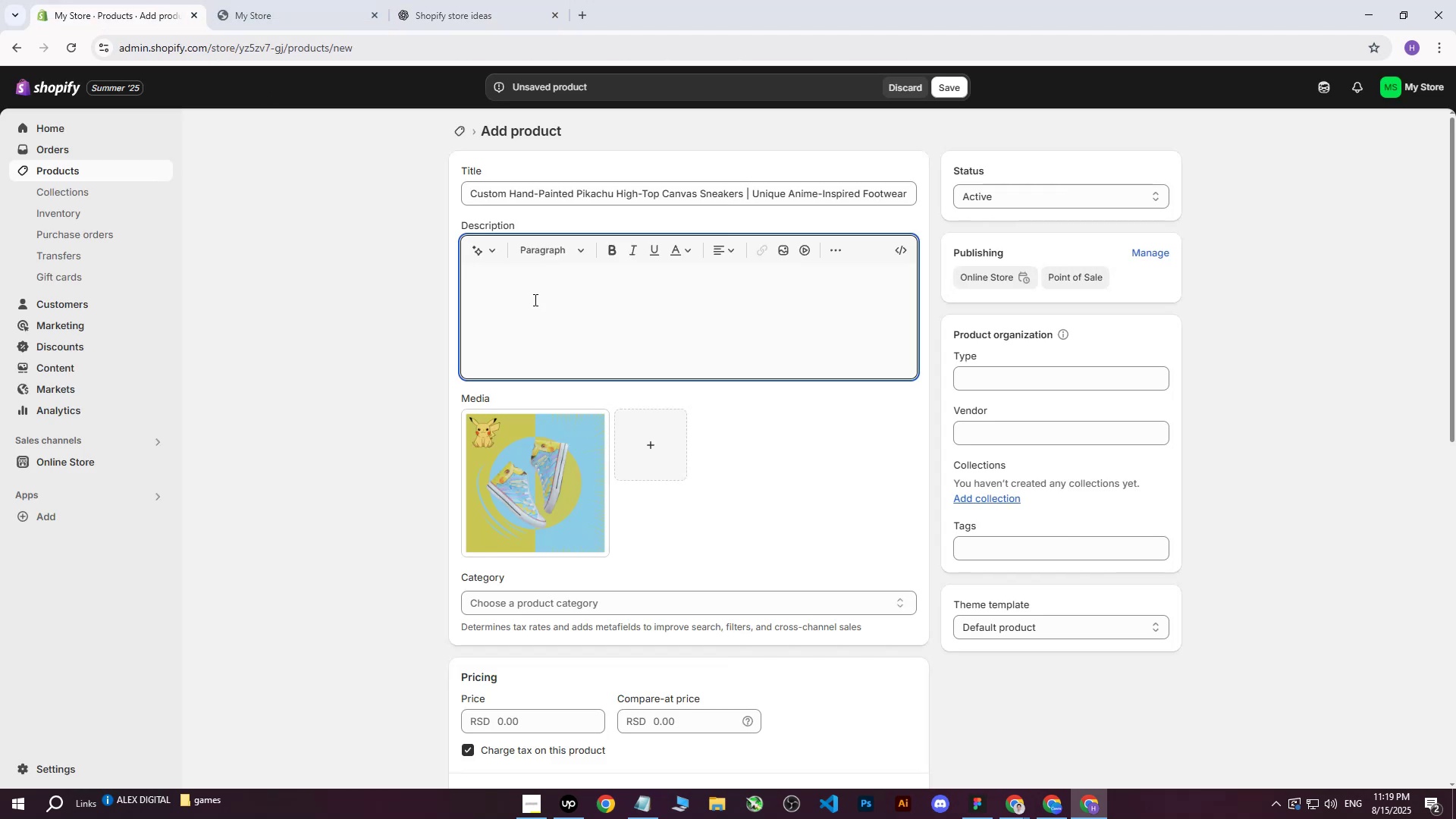 
left_click([534, 315])
 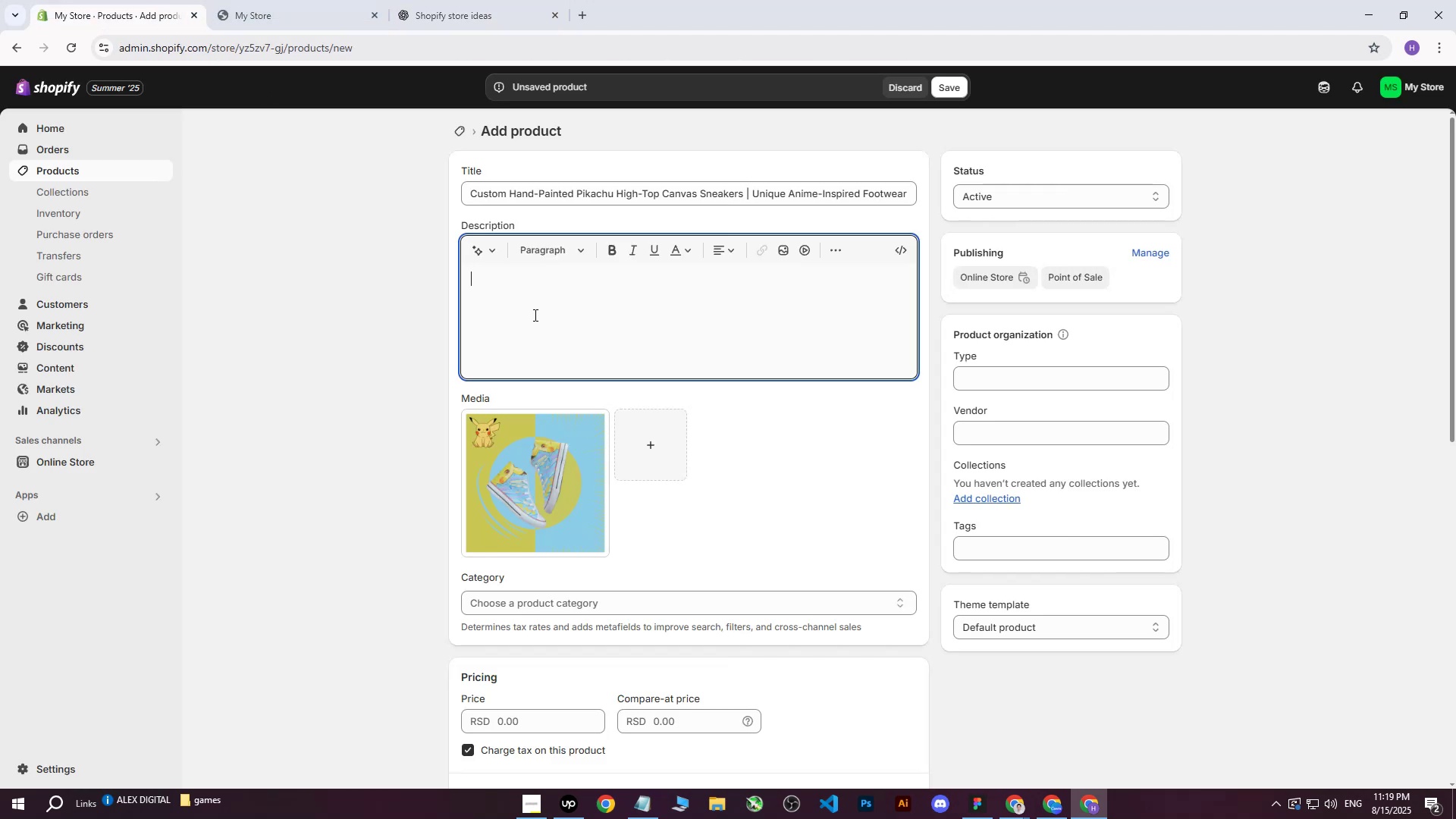 
key(Control+V)
 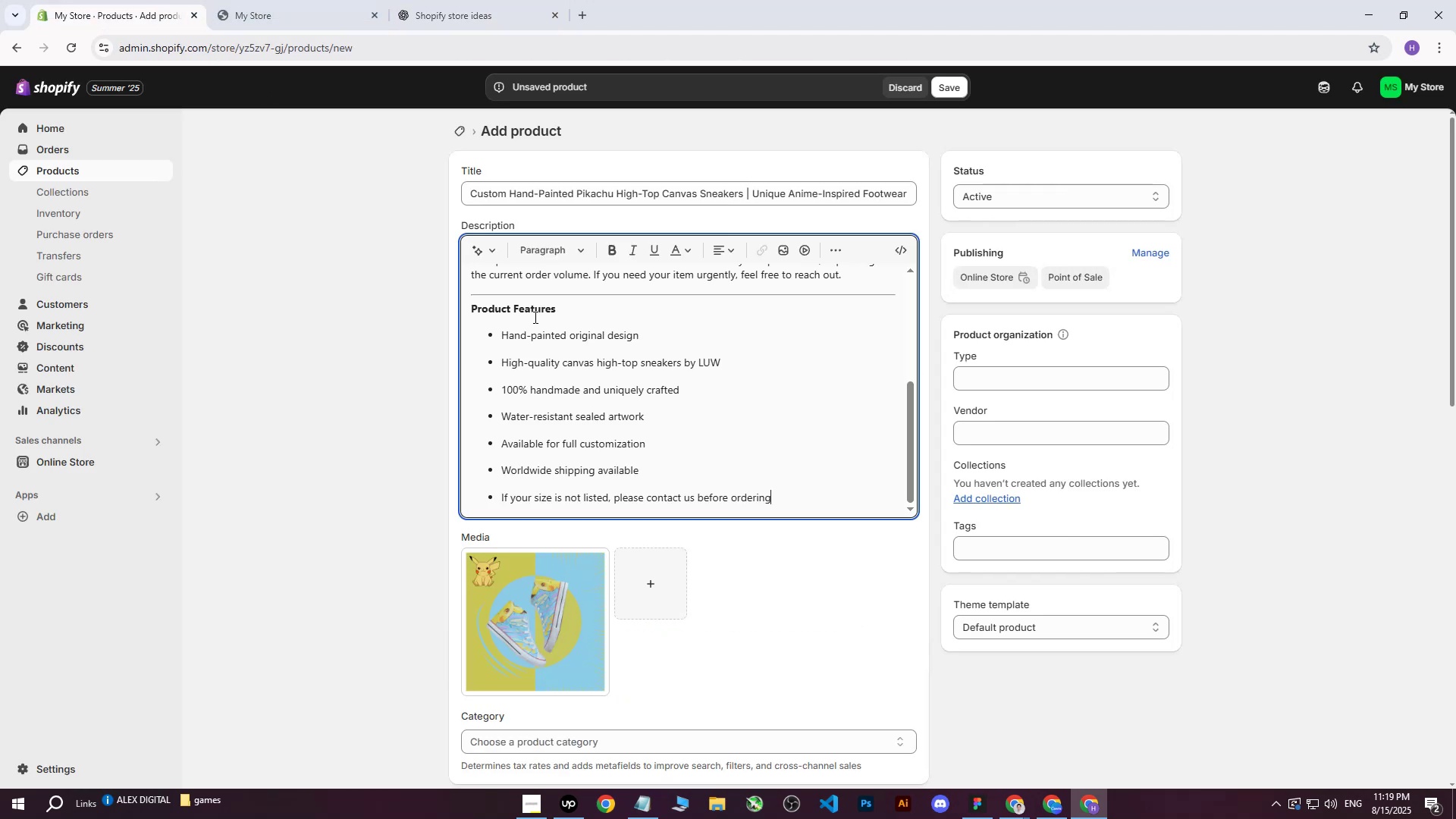 
scroll: coordinate [554, 351], scroll_direction: up, amount: 11.0
 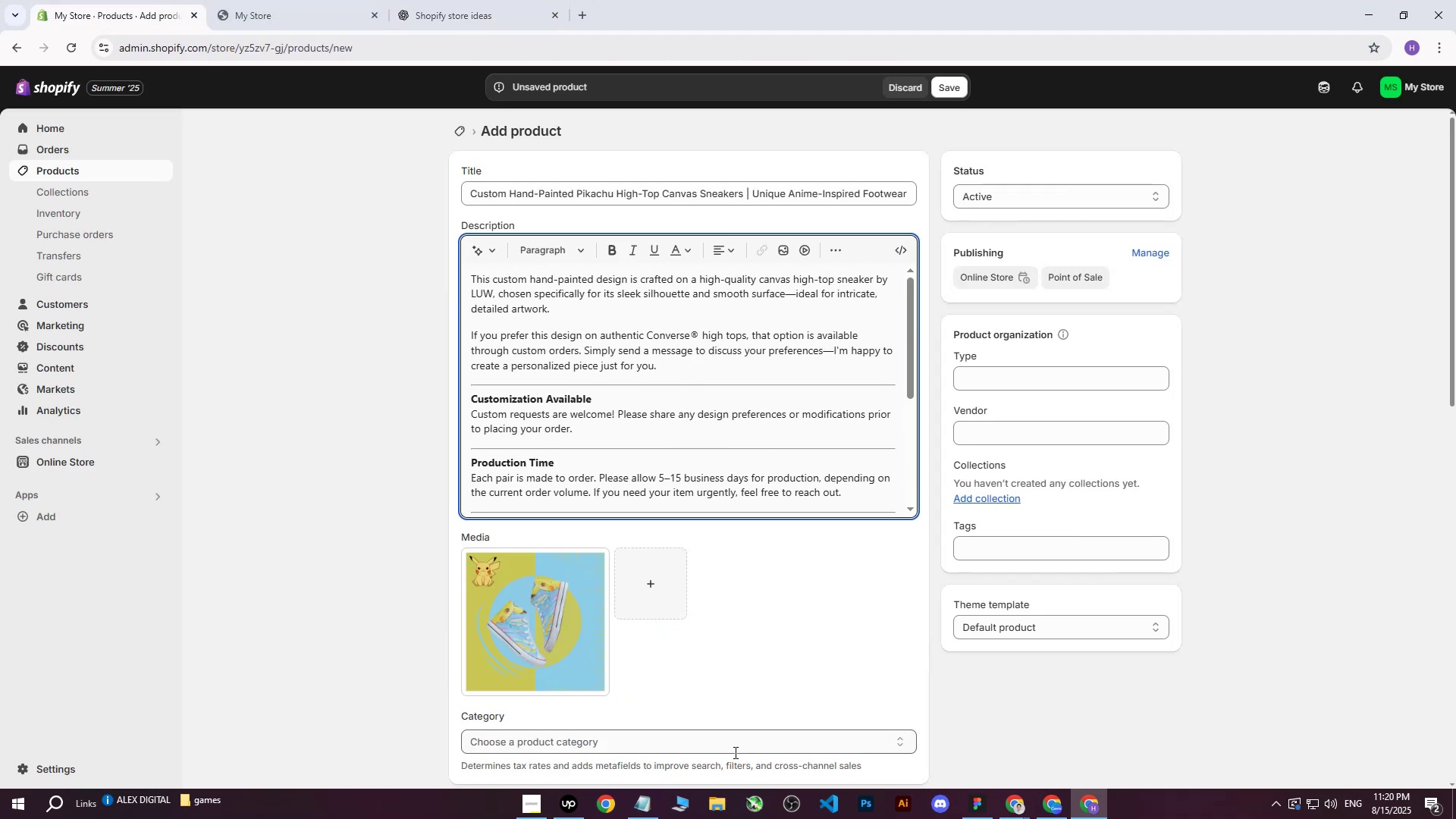 
left_click([568, 802])
 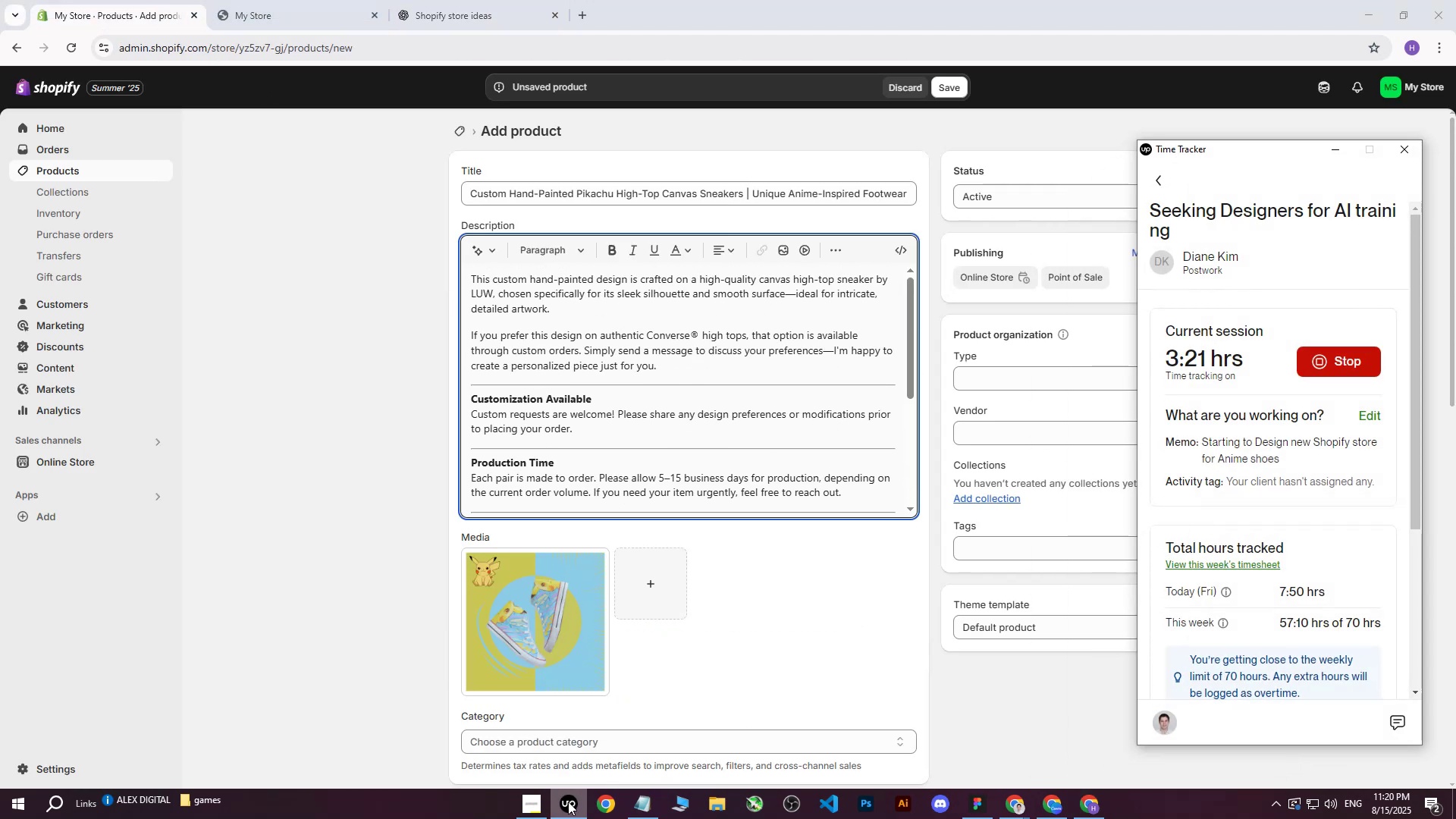 
left_click([568, 802])
 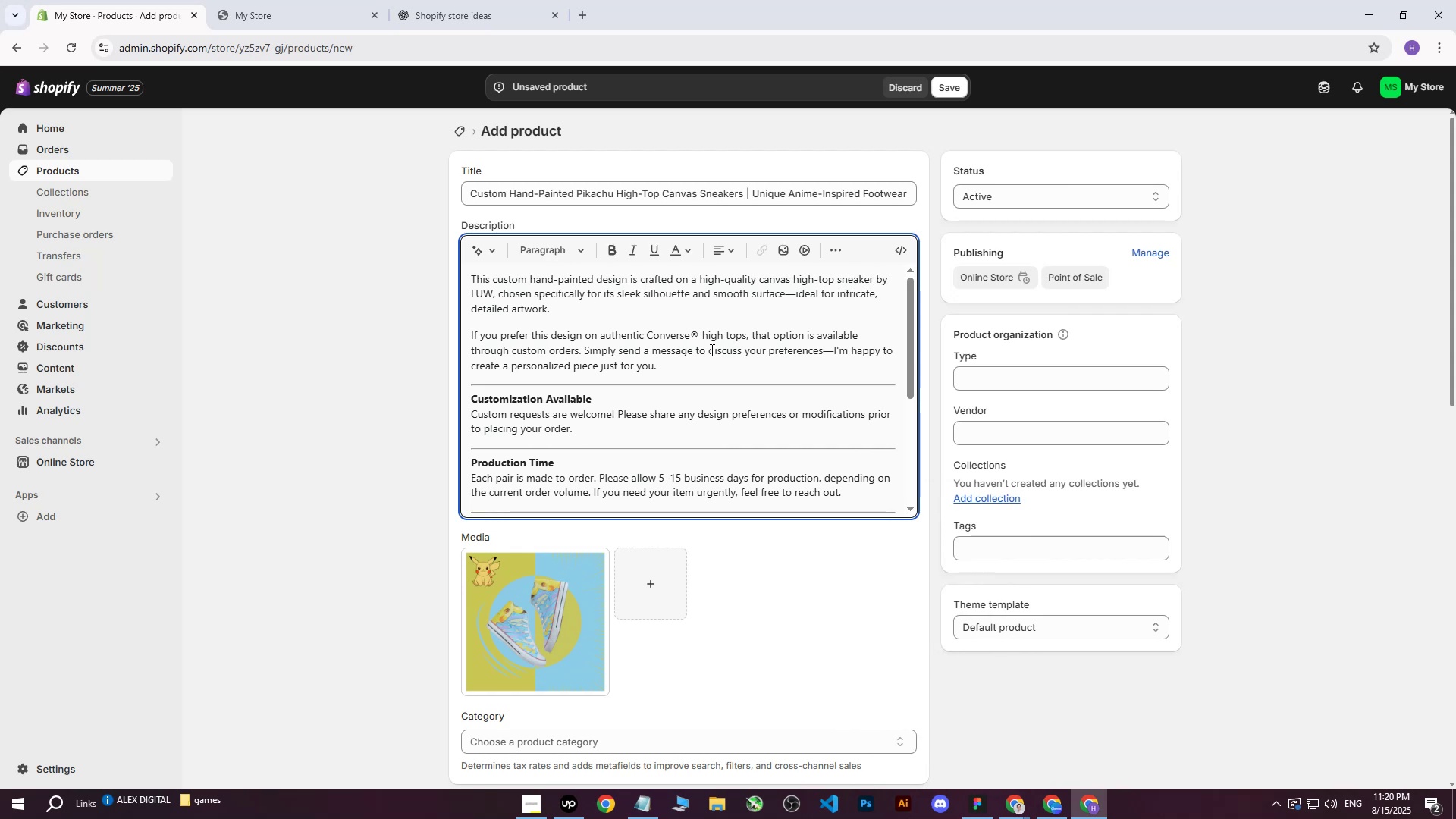 
wait(15.15)
 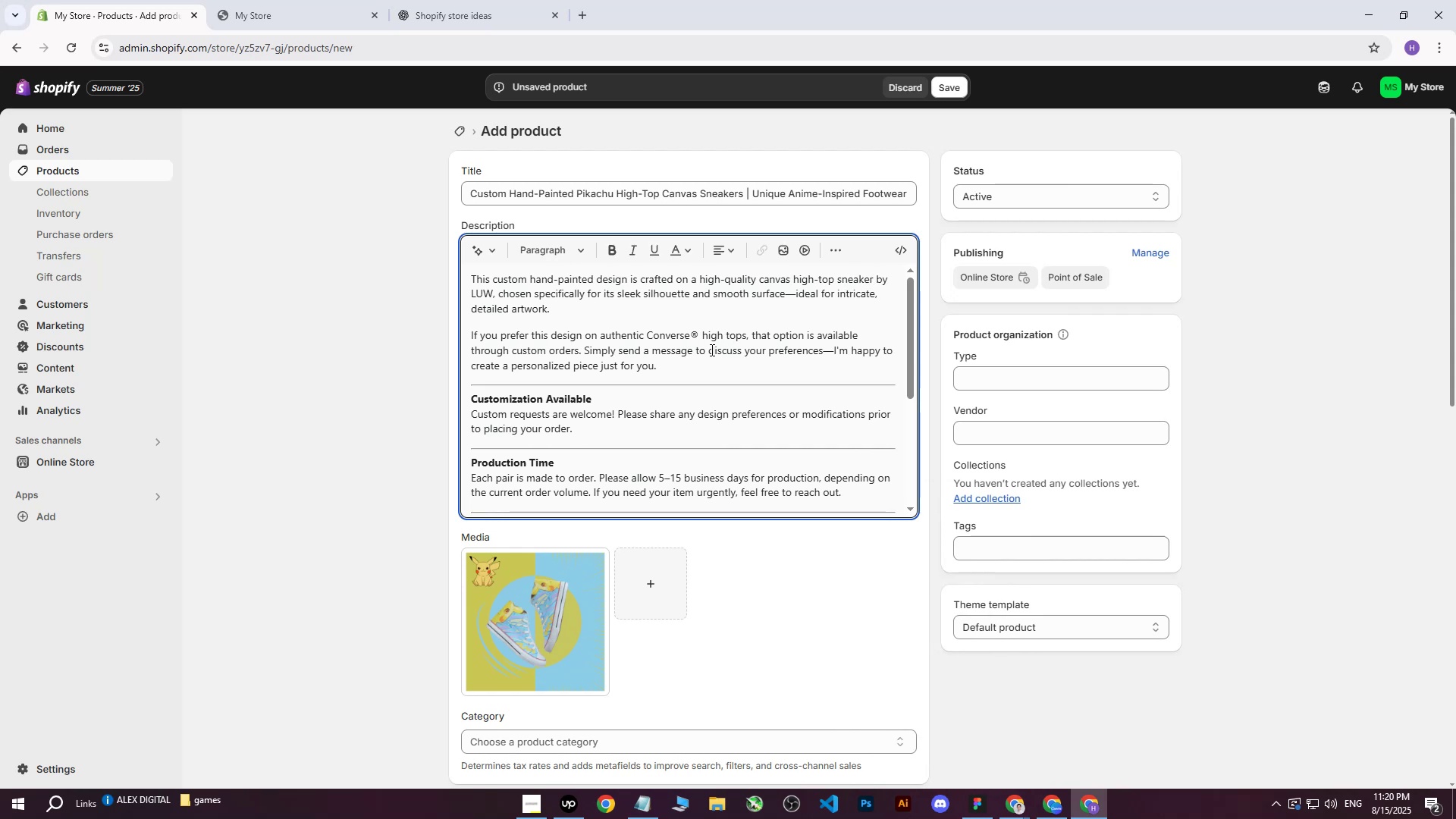 
scroll: coordinate [566, 389], scroll_direction: down, amount: 1.0
 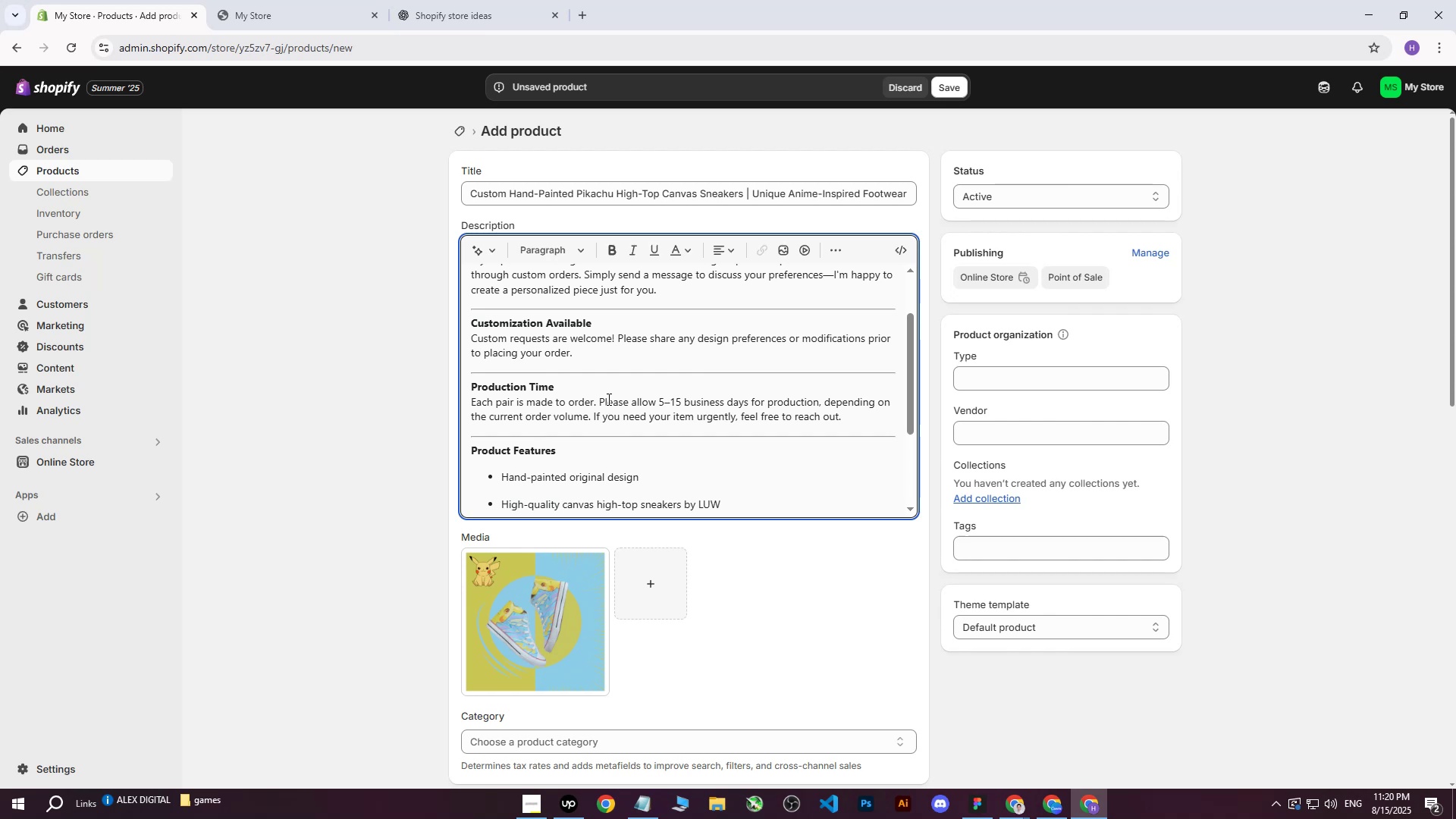 
wait(7.12)
 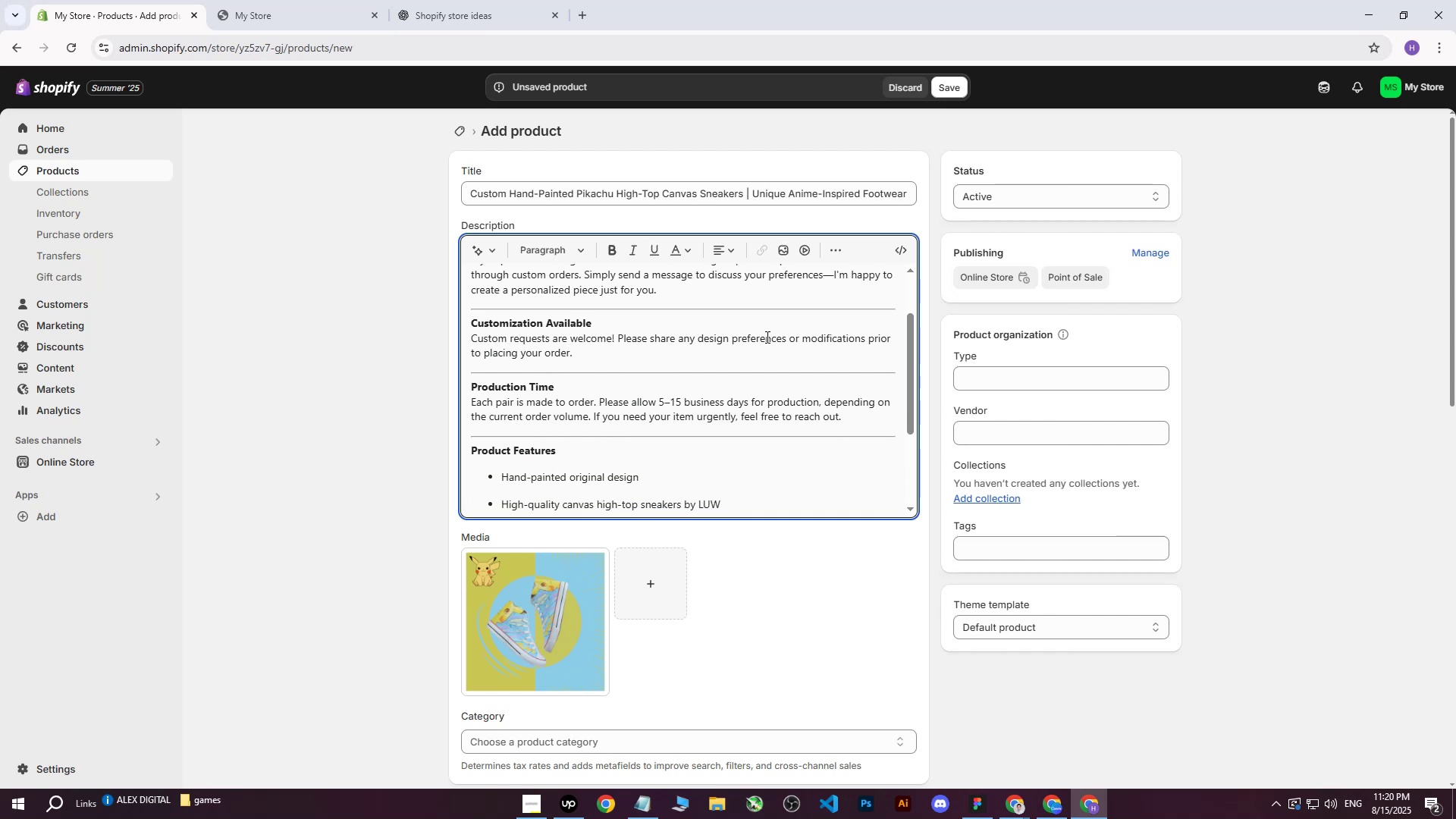 
scroll: coordinate [814, 406], scroll_direction: down, amount: 2.0
 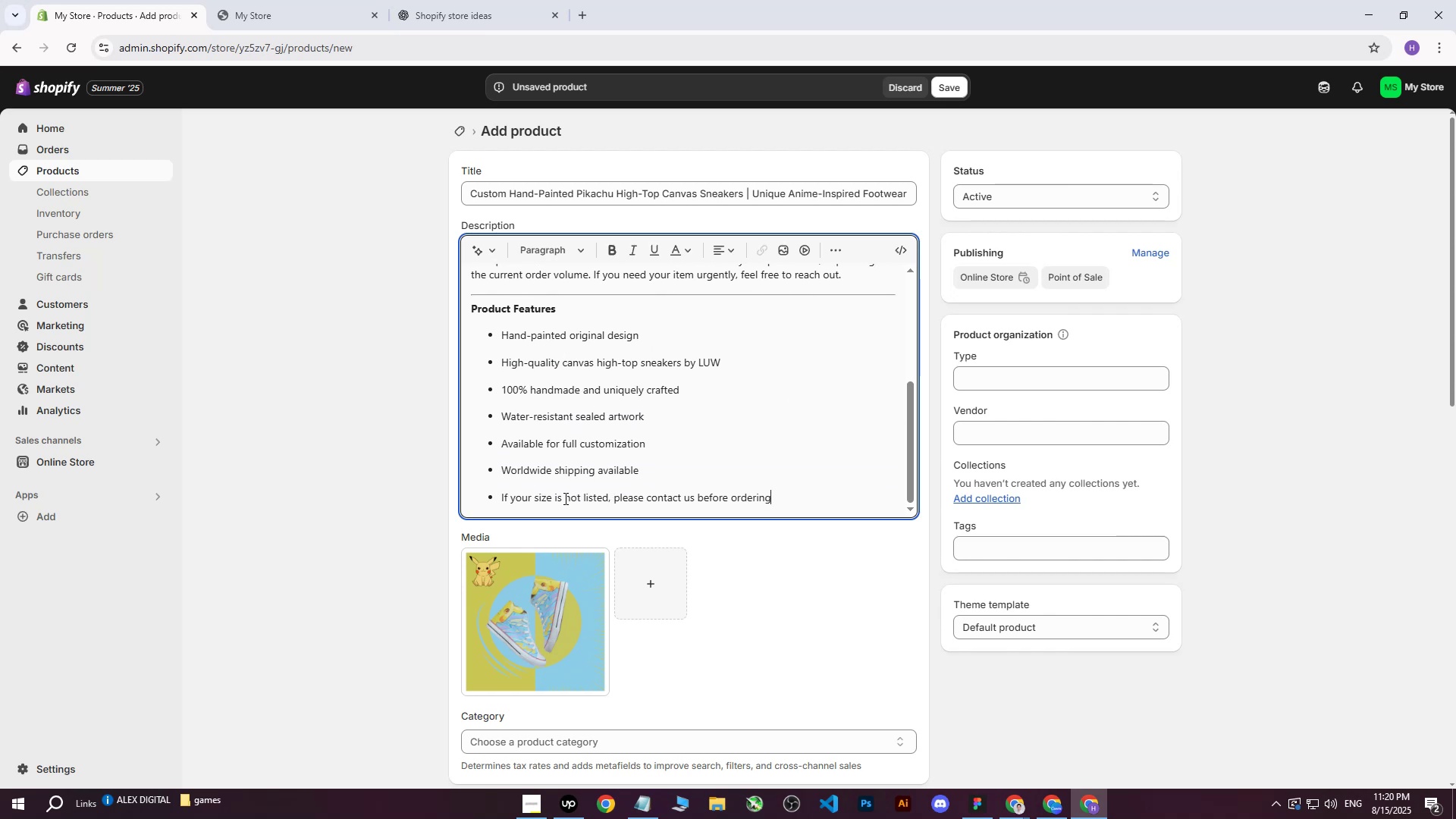 
wait(9.41)
 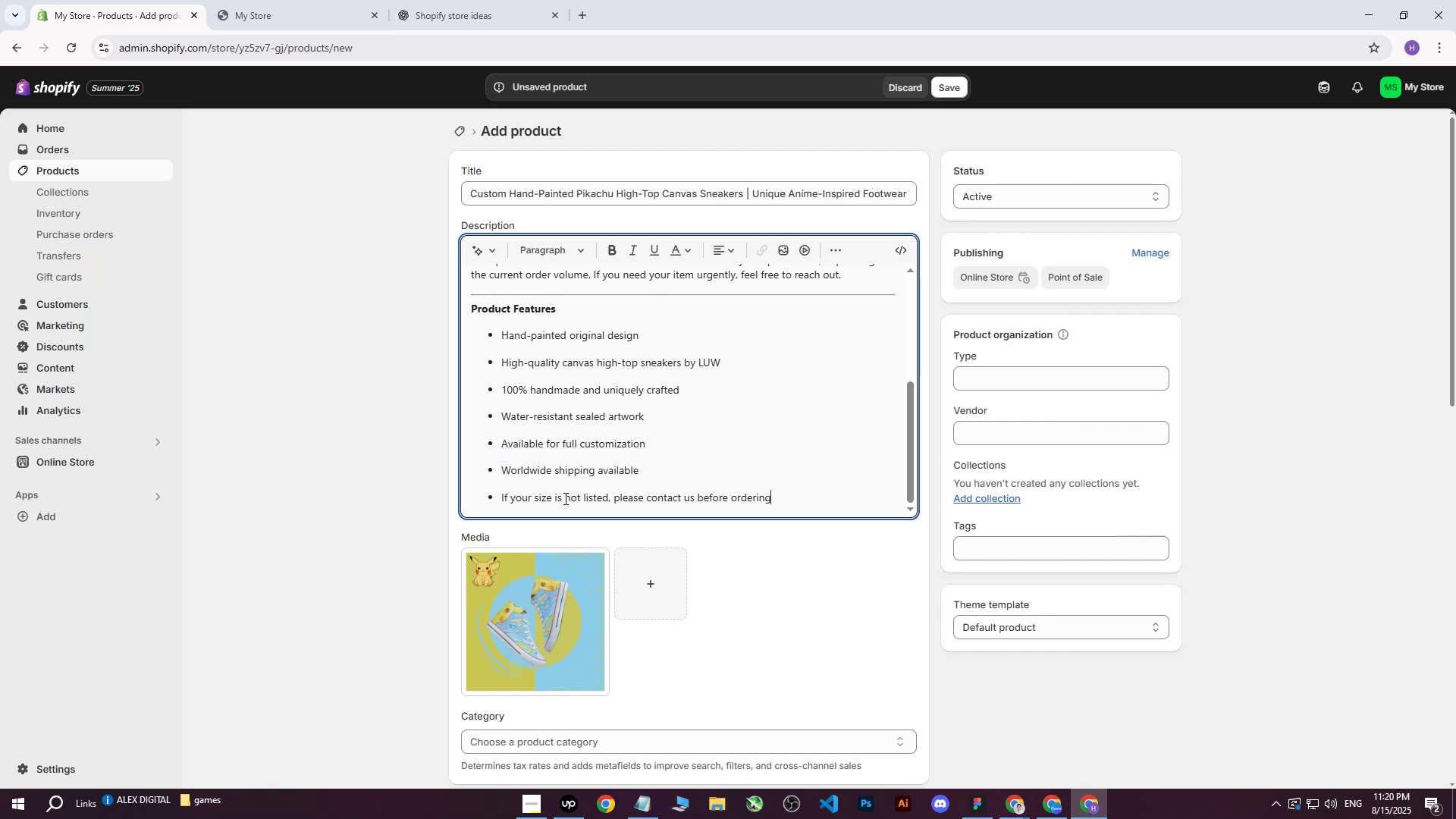 
left_click_drag(start_coordinate=[469, 194], to_coordinate=[1116, 162])
 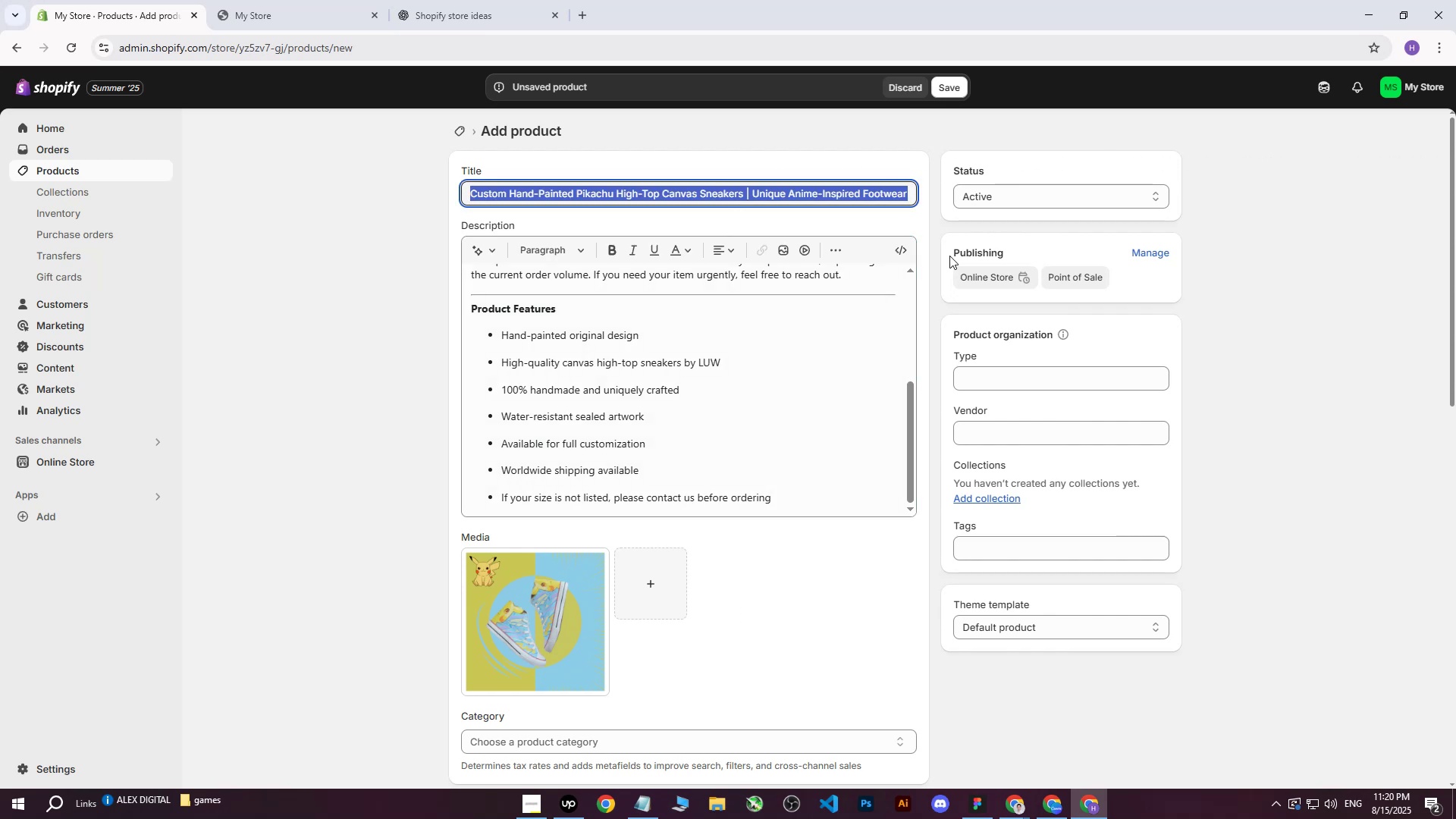 
key(Control+ControlLeft)
 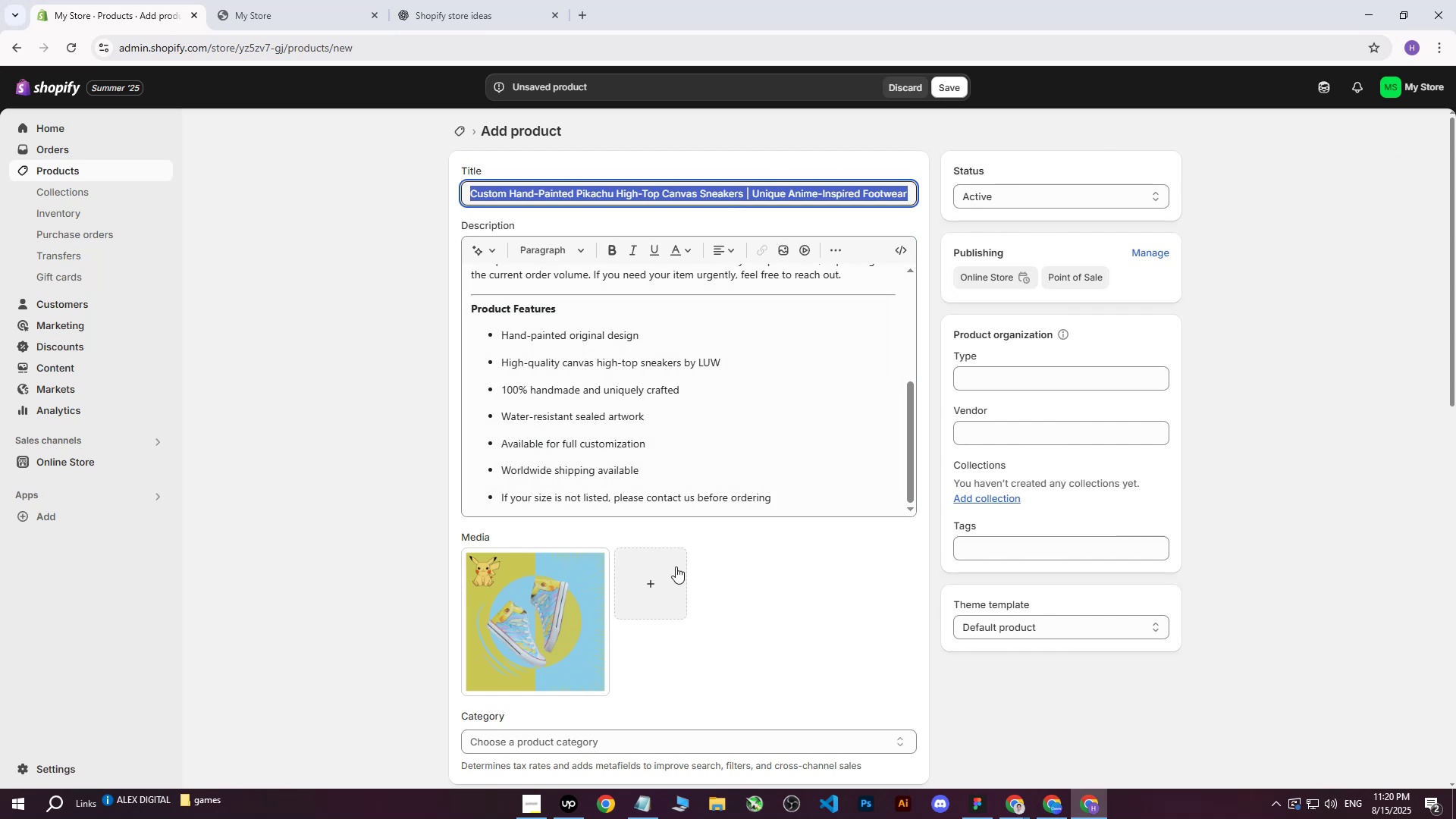 
key(Control+C)
 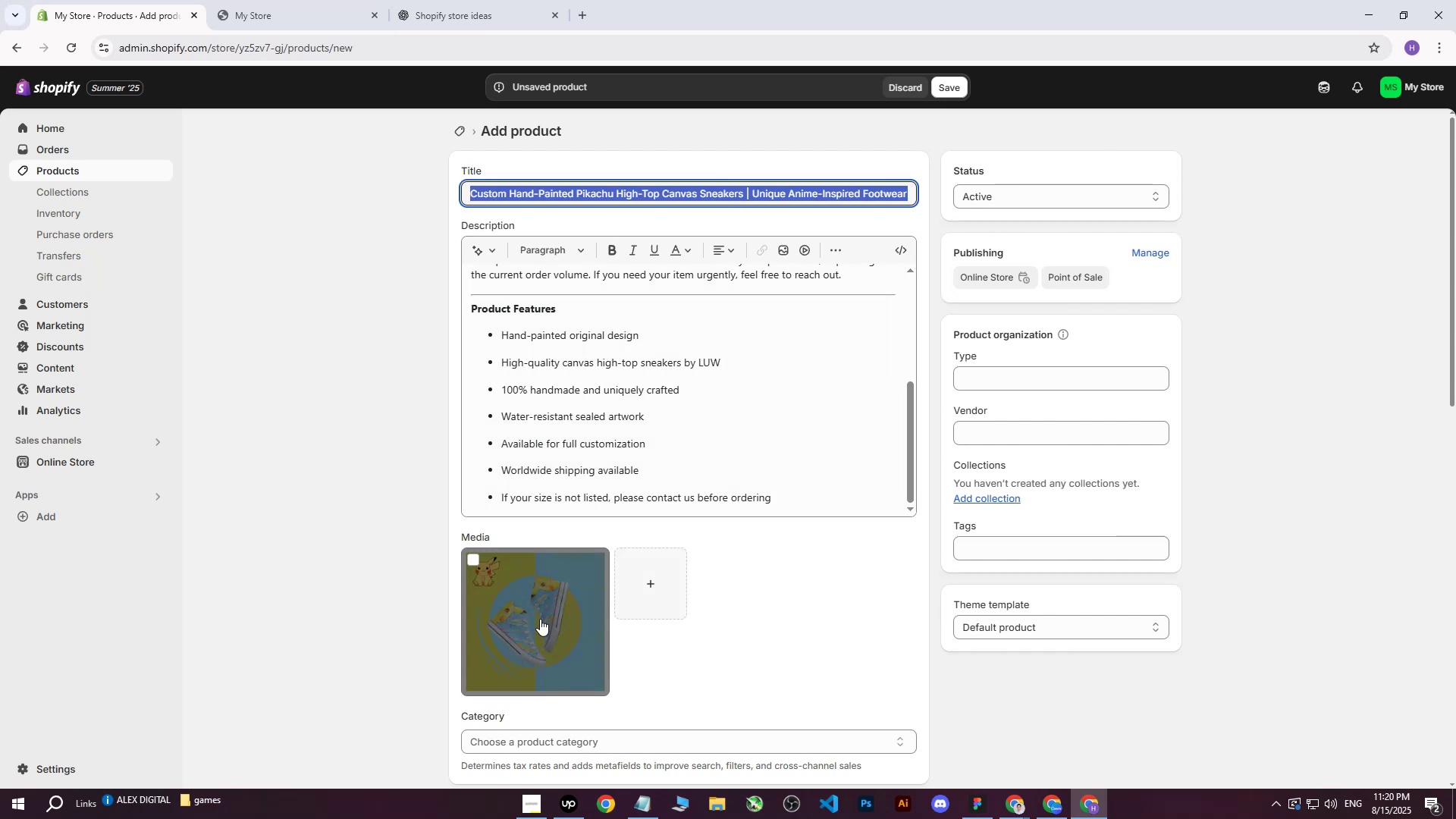 
left_click([540, 619])
 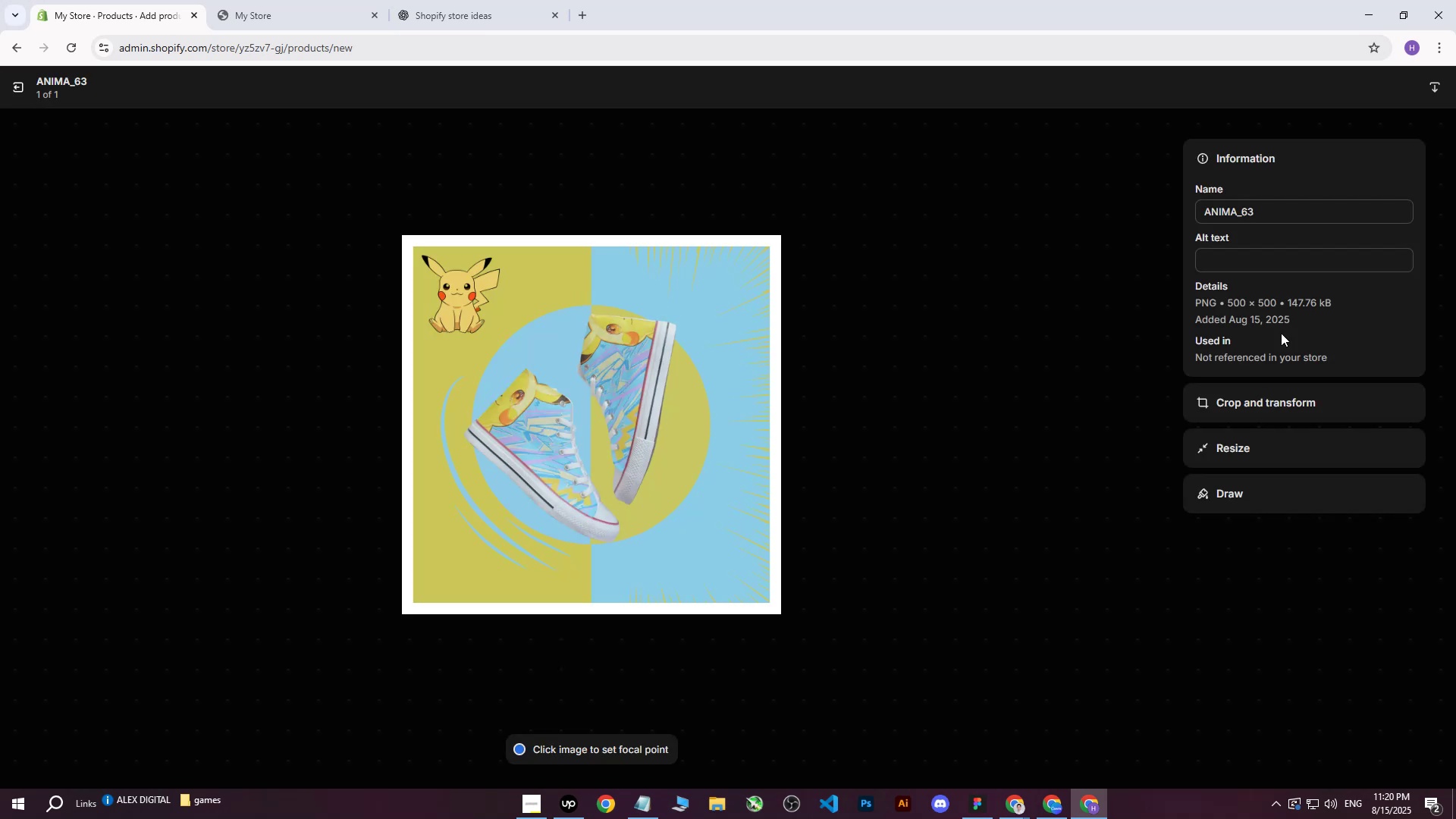 
double_click([1264, 250])
 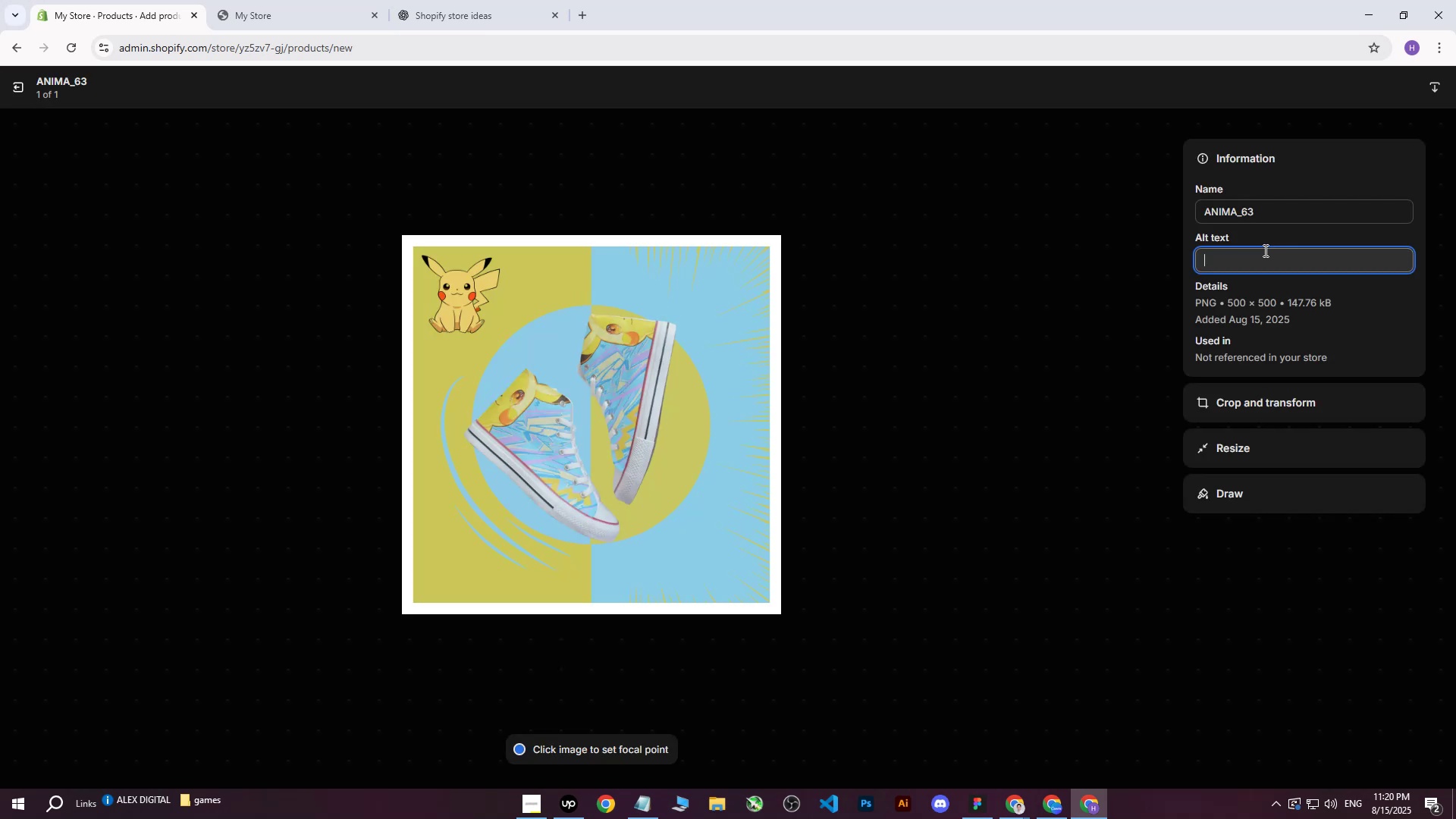 
key(Control+ControlLeft)
 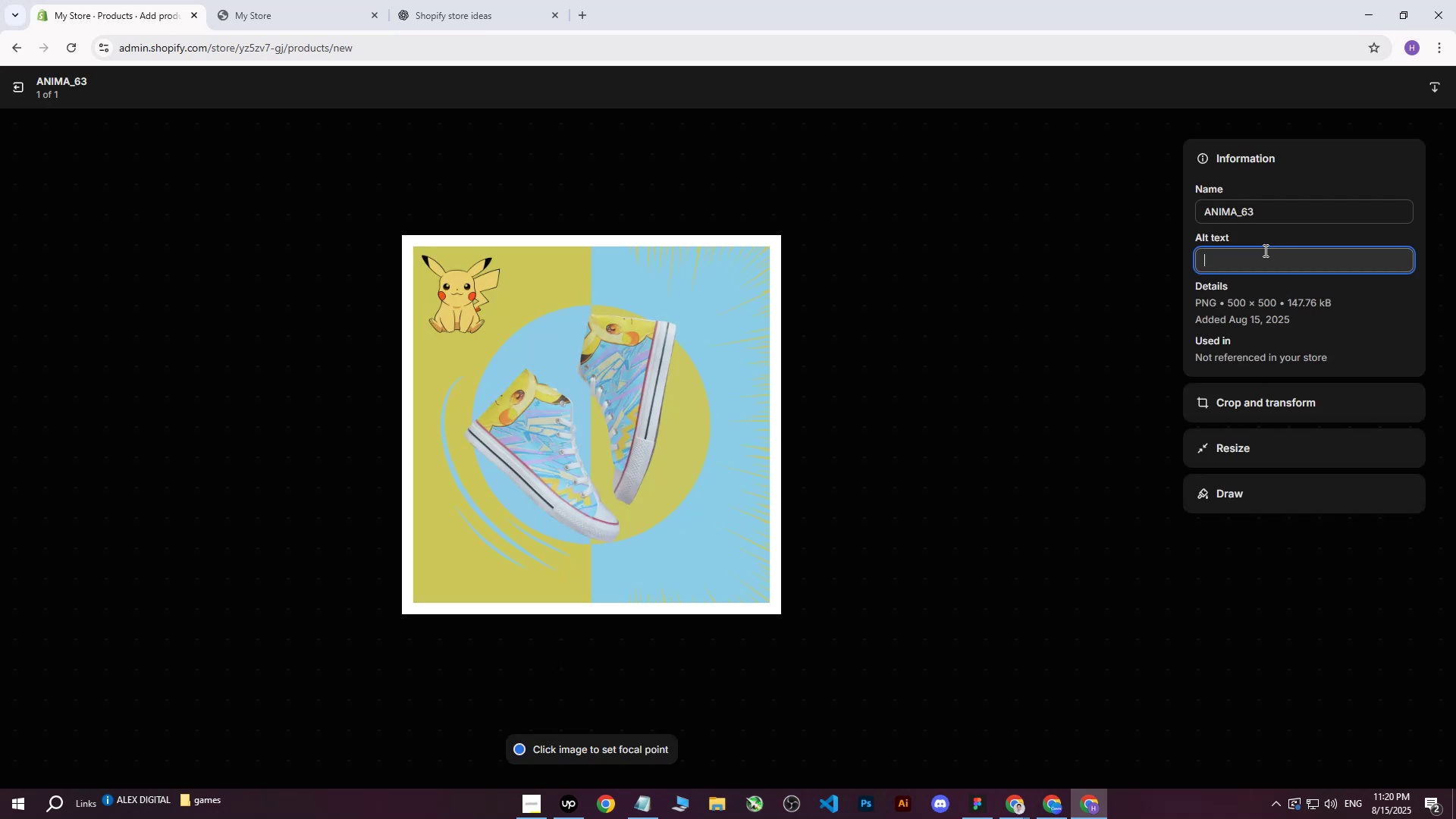 
key(Control+V)
 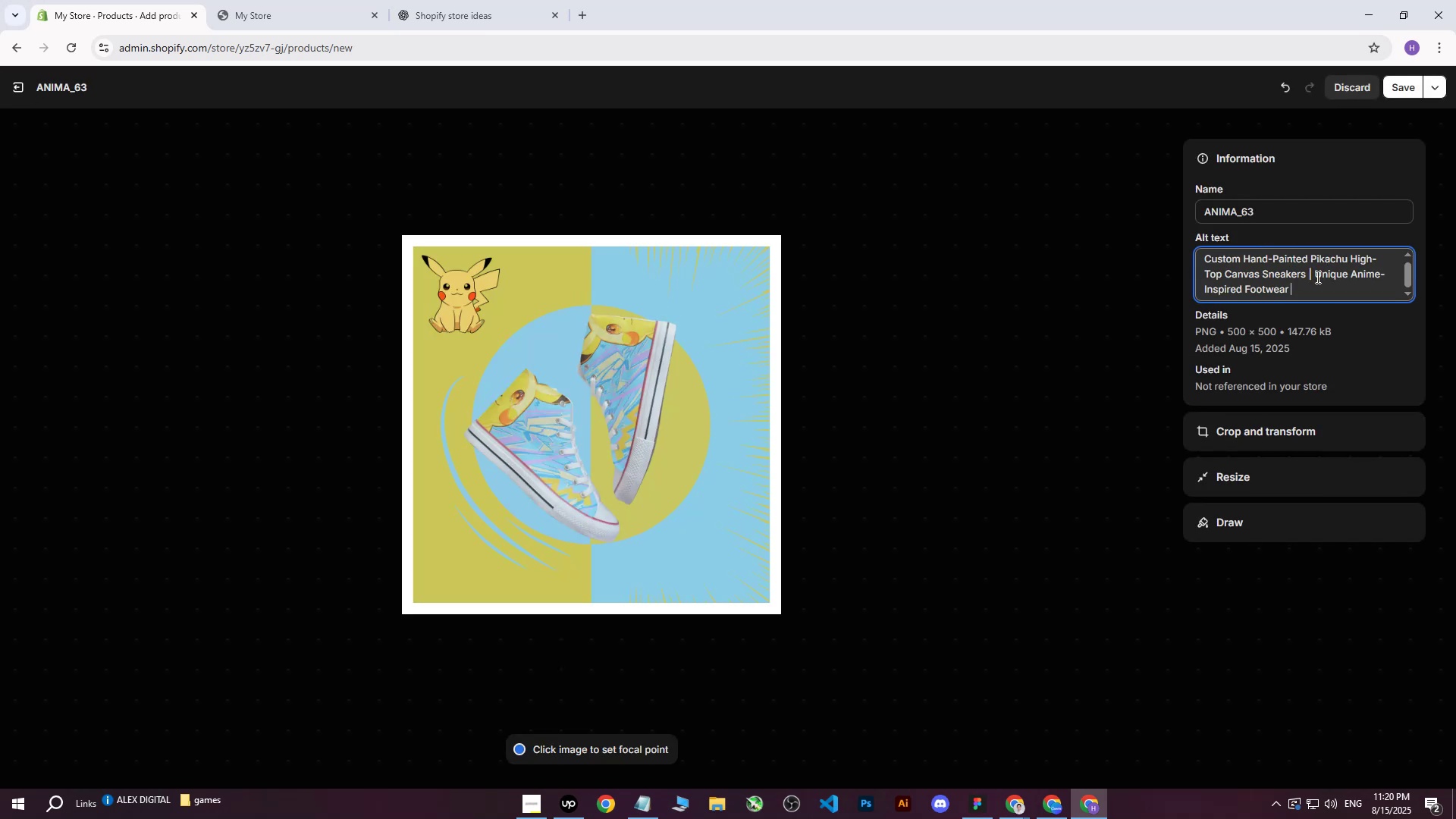 
type(on yte)
key(Backspace)
key(Backspace)
type(y)
key(Backspace)
type(ellow and light blue background and )
key(Backspace)
key(Backspace)
key(Backspace)
key(Backspace)
type(with pikachu)
key(Backspace)
key(Backspace)
key(Backspace)
key(Backspace)
key(Backspace)
key(Backspace)
key(Backspace)
type(Pikachu image and anime elements.)
 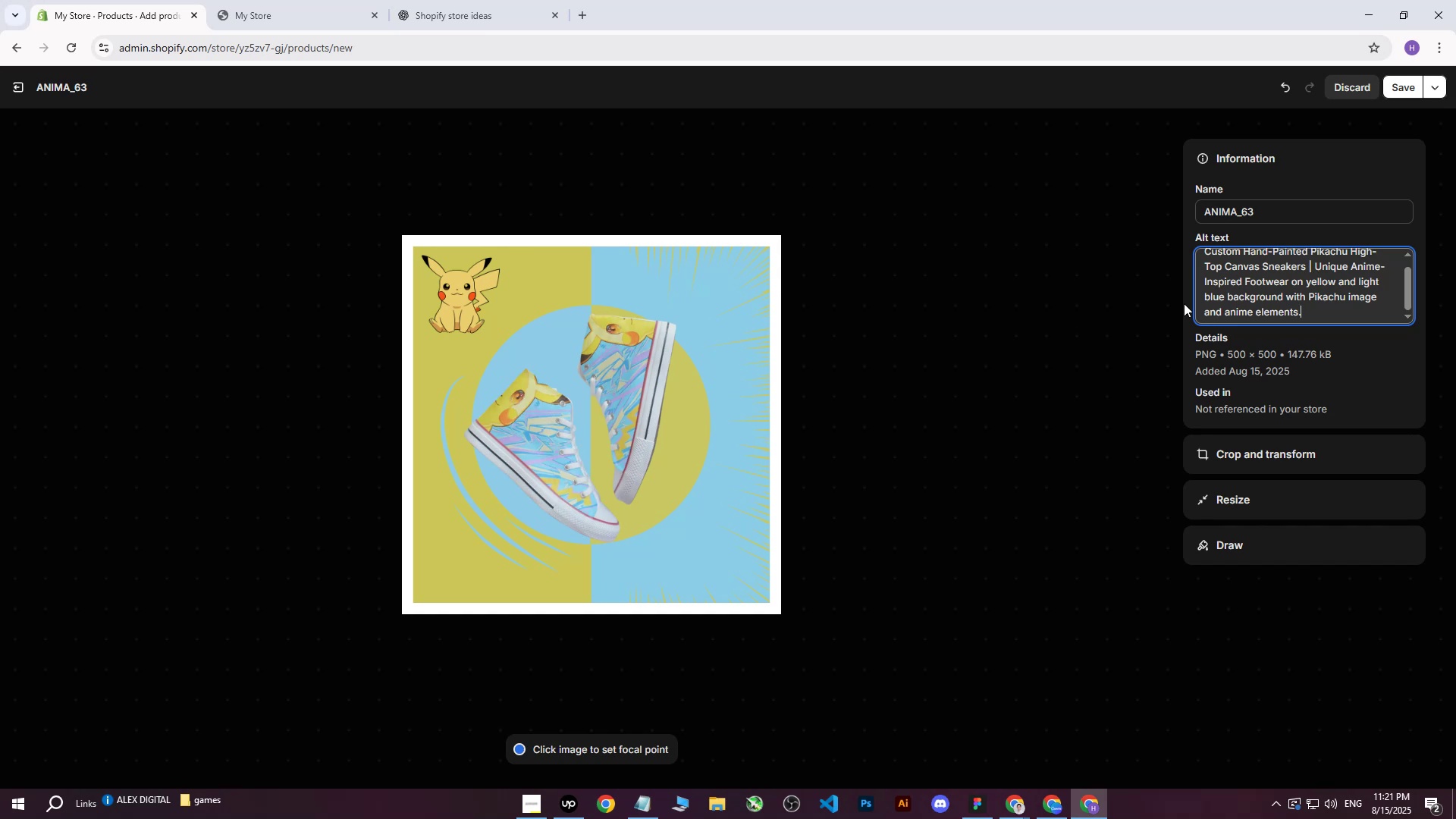 
left_click_drag(start_coordinate=[1353, 314], to_coordinate=[1159, 235])
 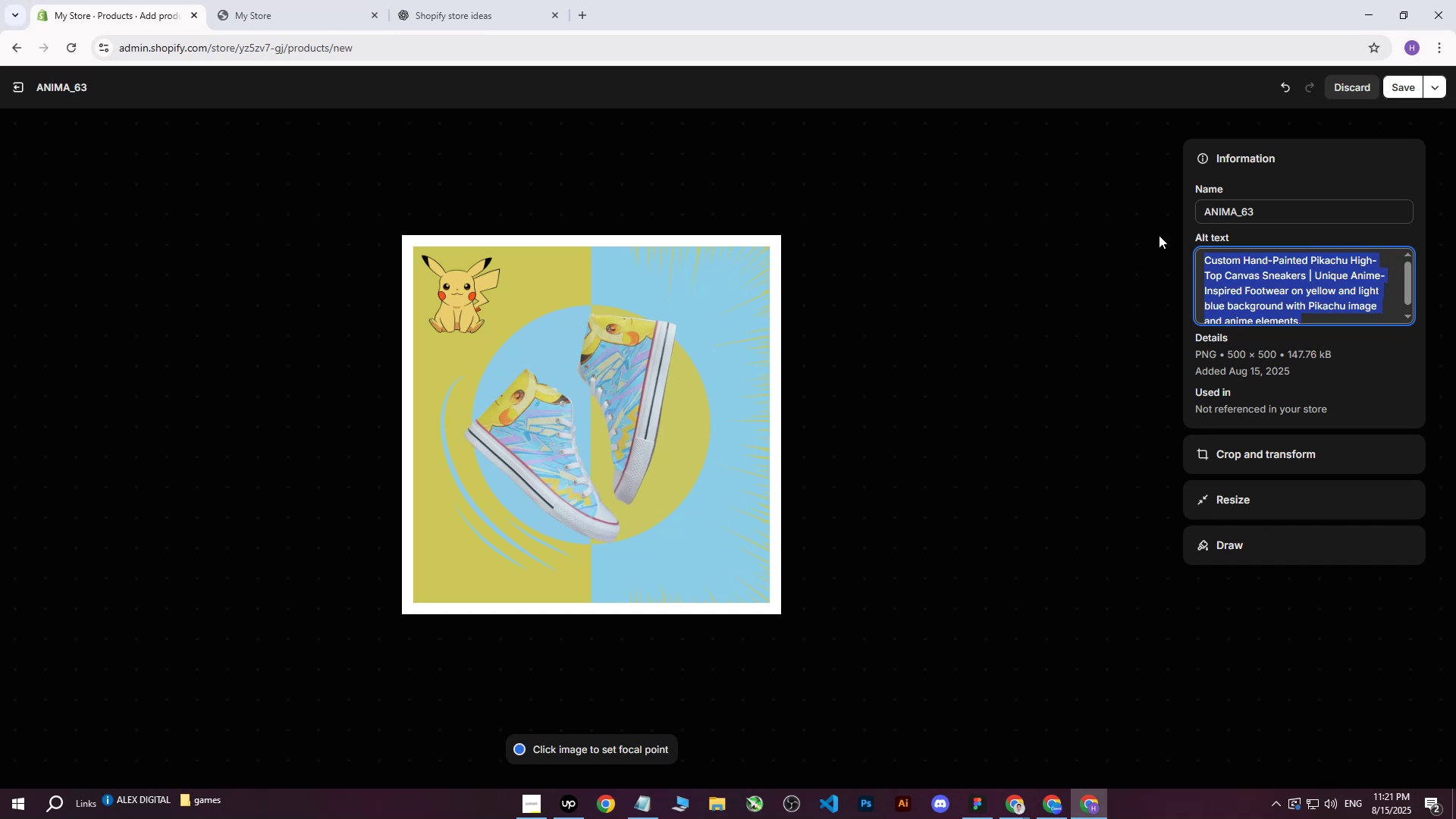 
key(Control+ControlLeft)
 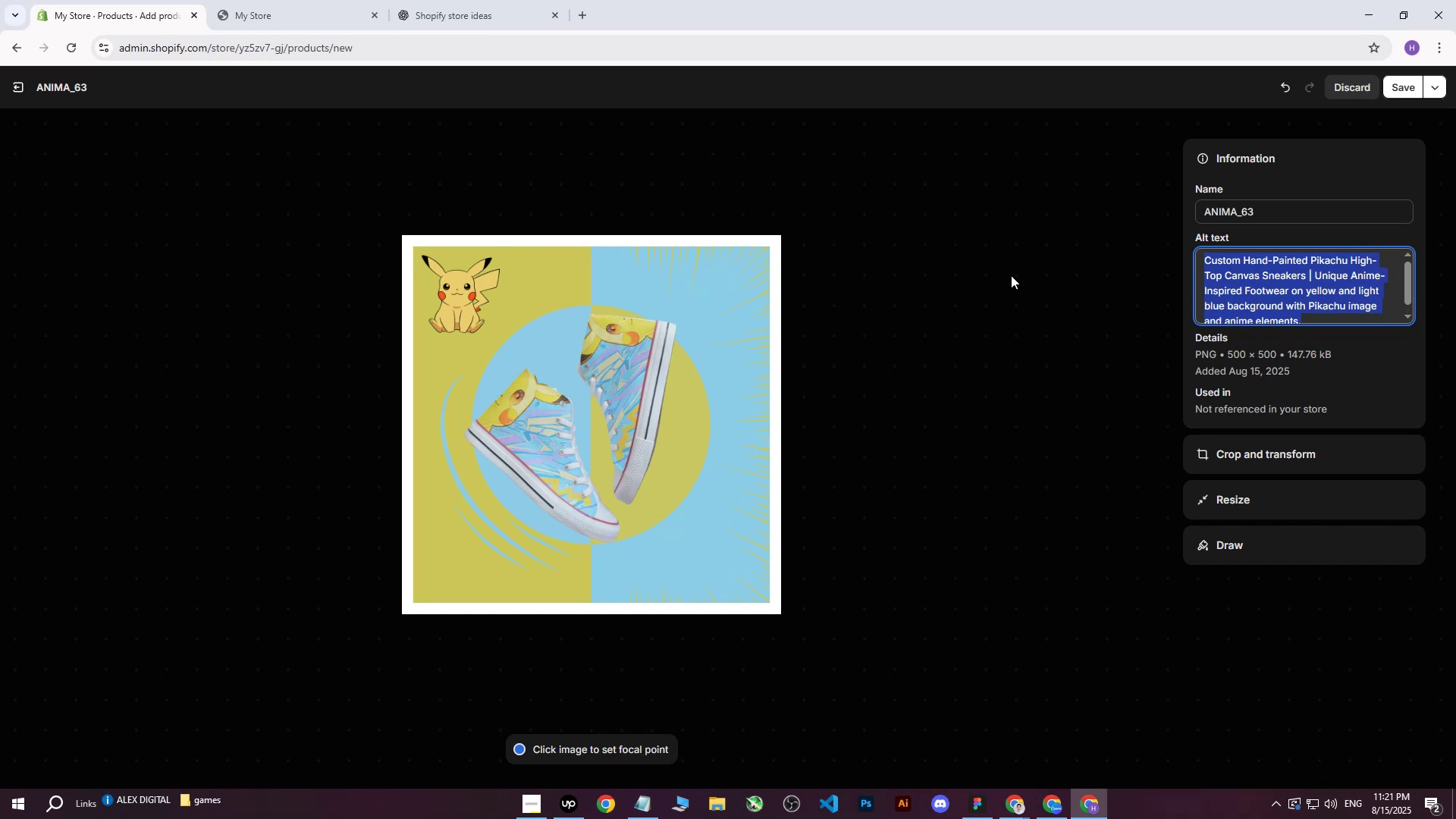 
key(Control+C)
 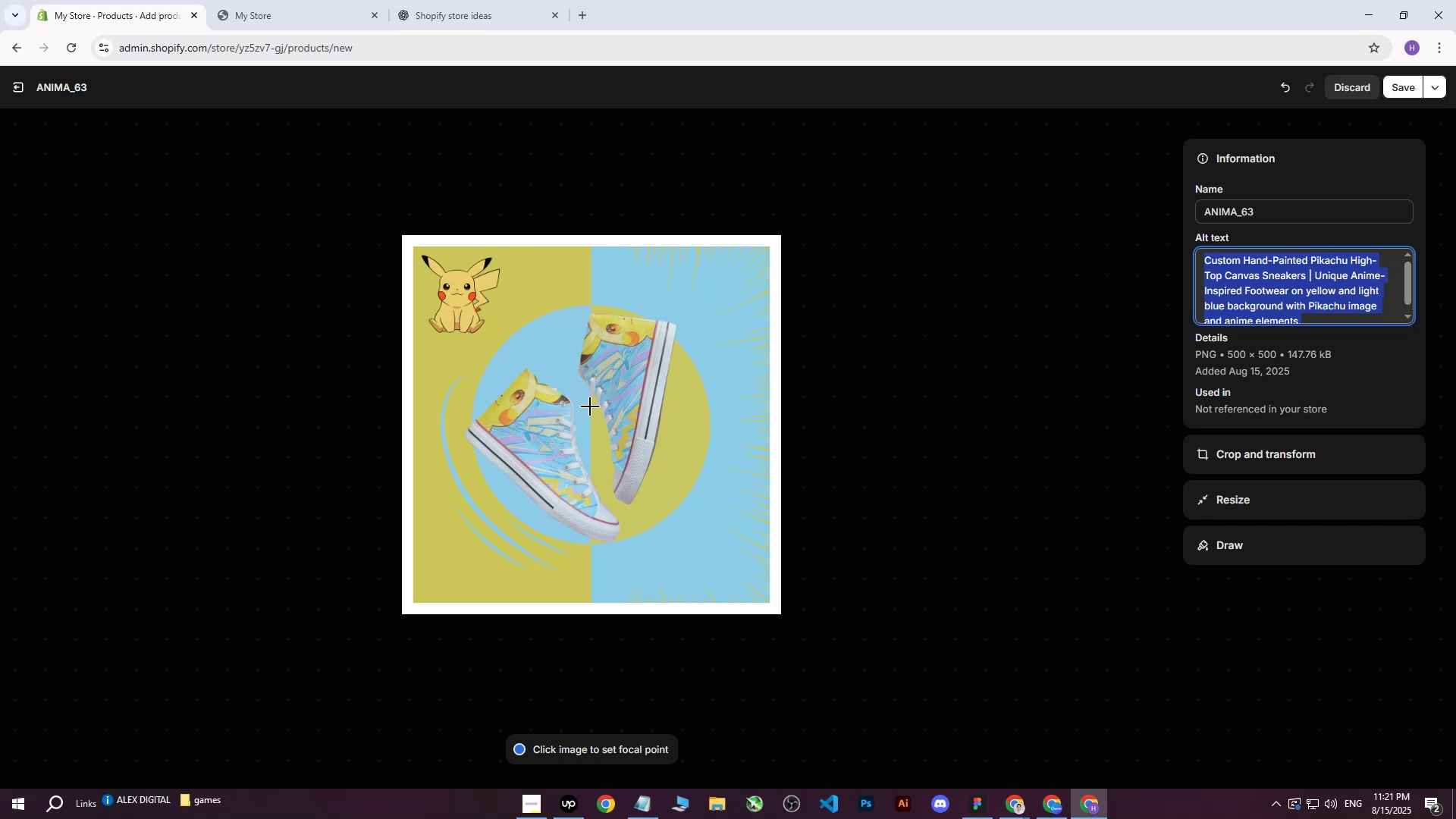 
left_click([591, 428])
 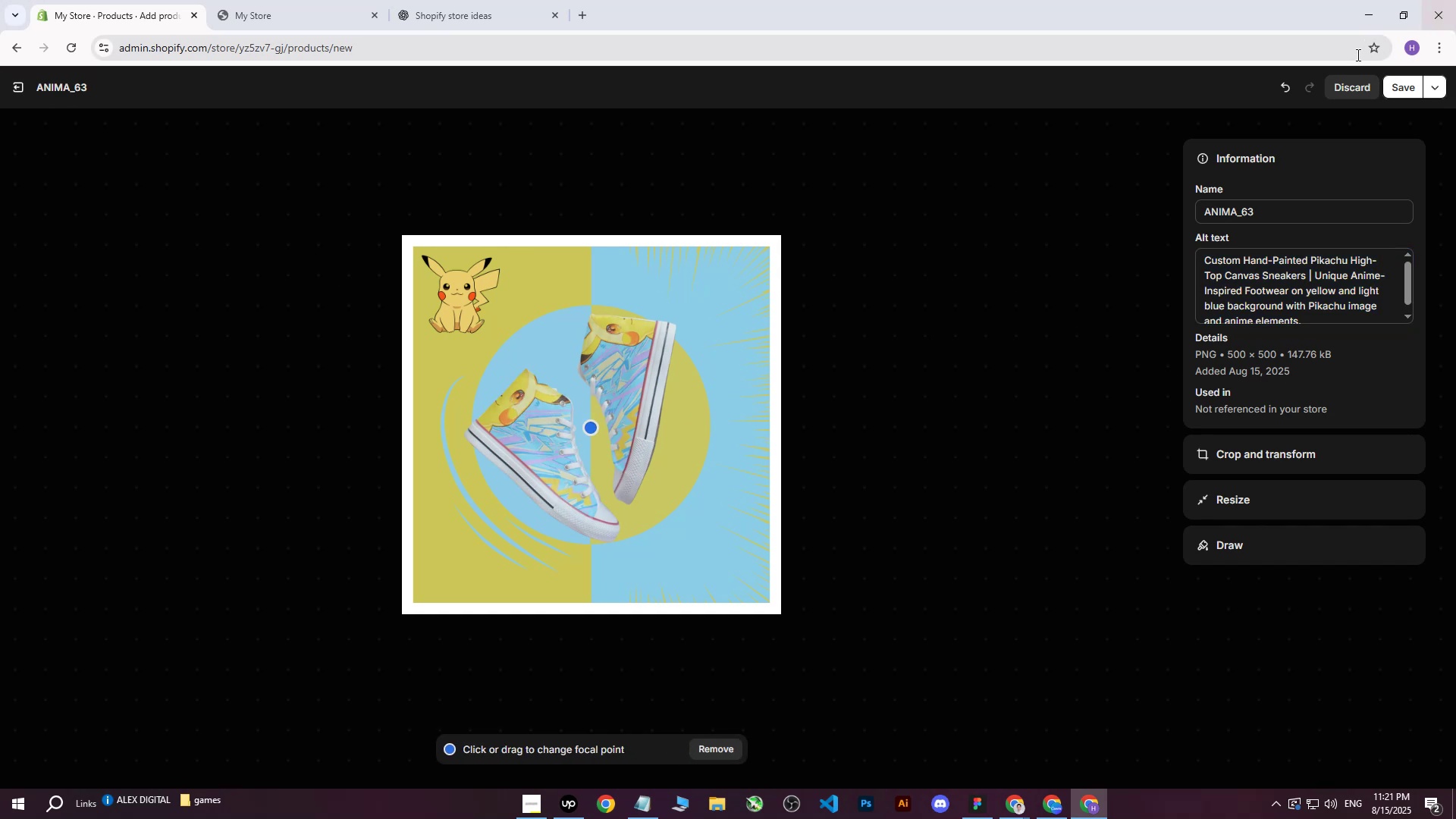 
left_click([1401, 95])
 